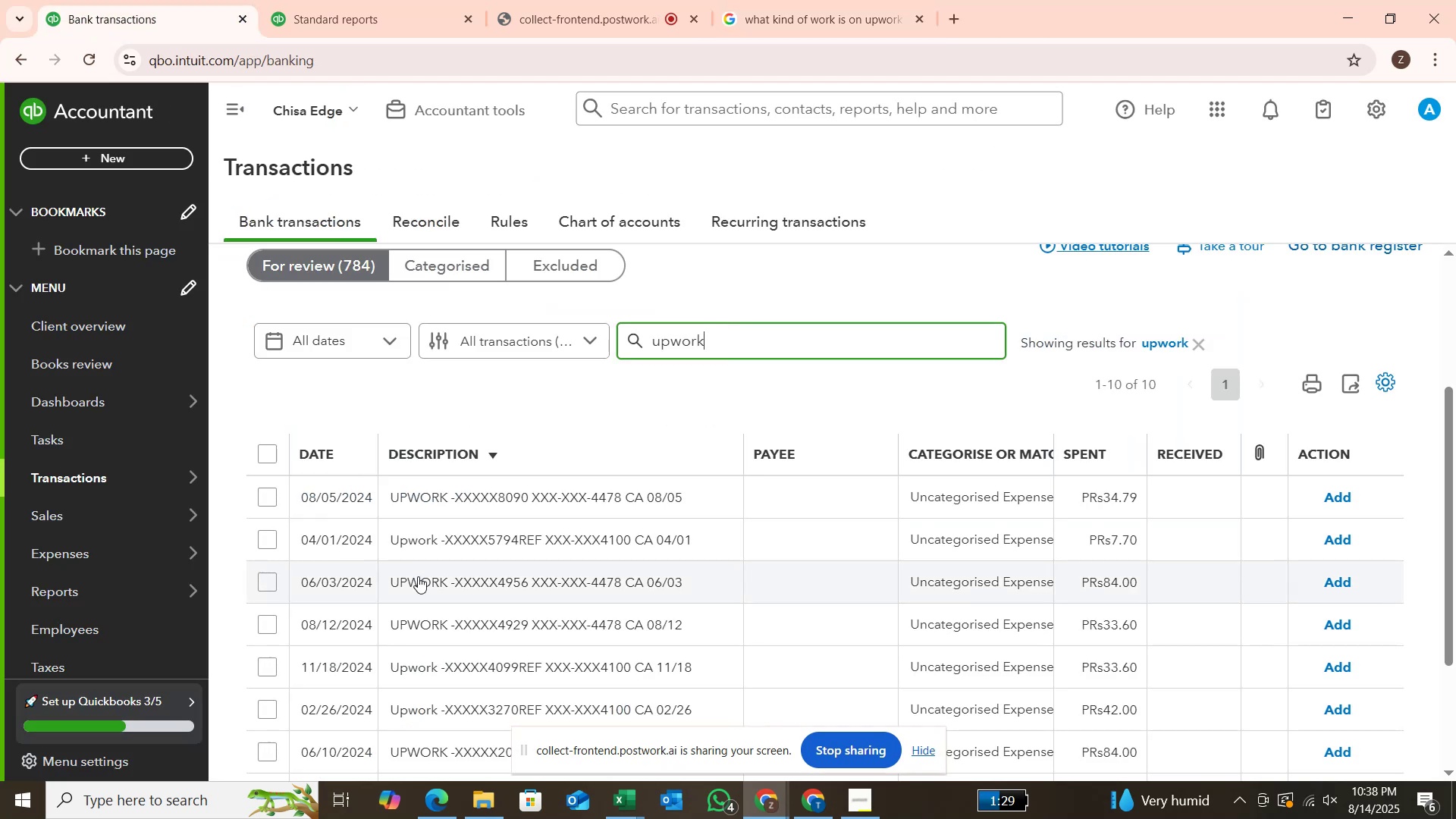 
scroll: coordinate [418, 576], scroll_direction: down, amount: 1.0
 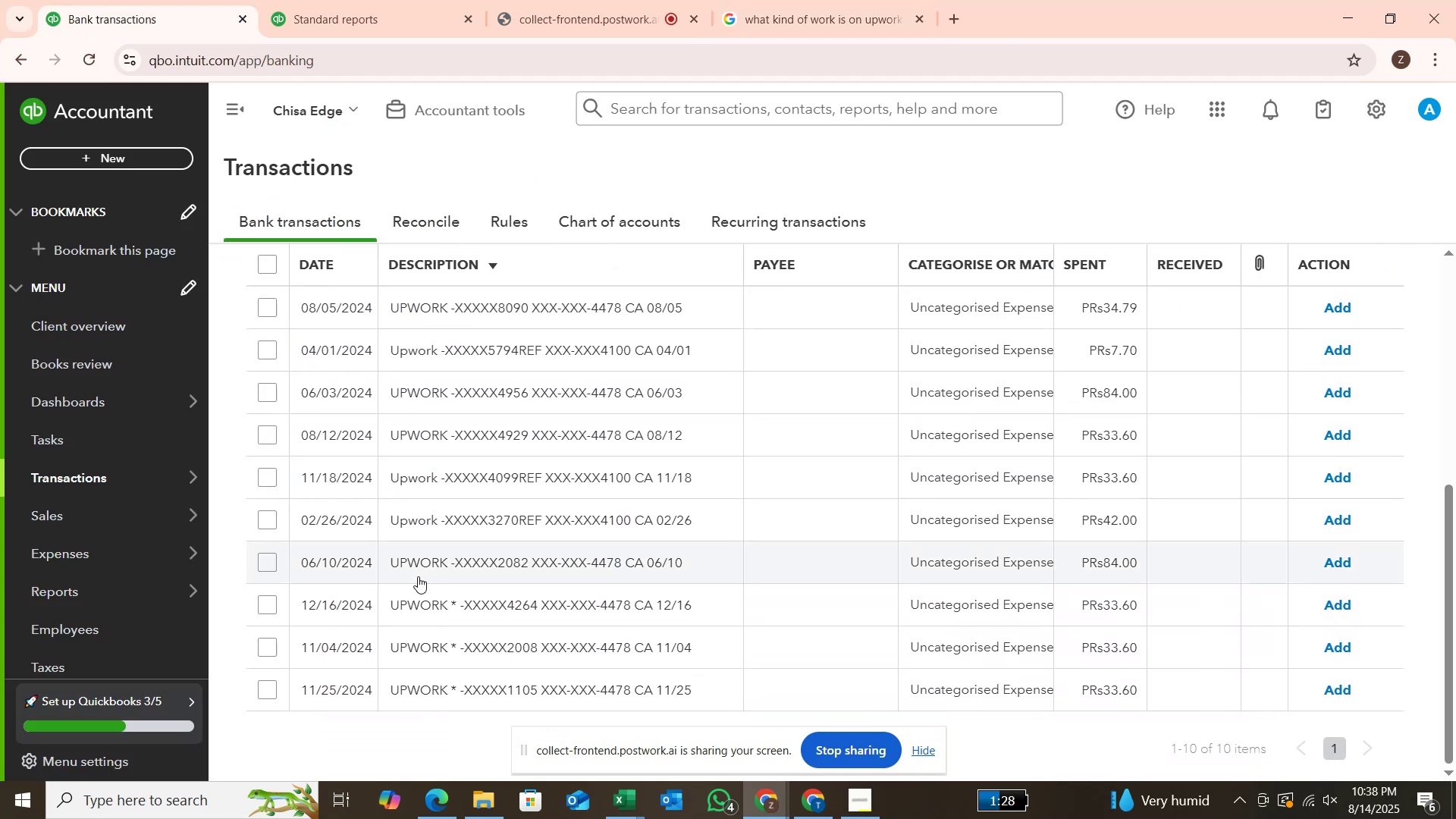 
scroll: coordinate [422, 554], scroll_direction: up, amount: 2.0
 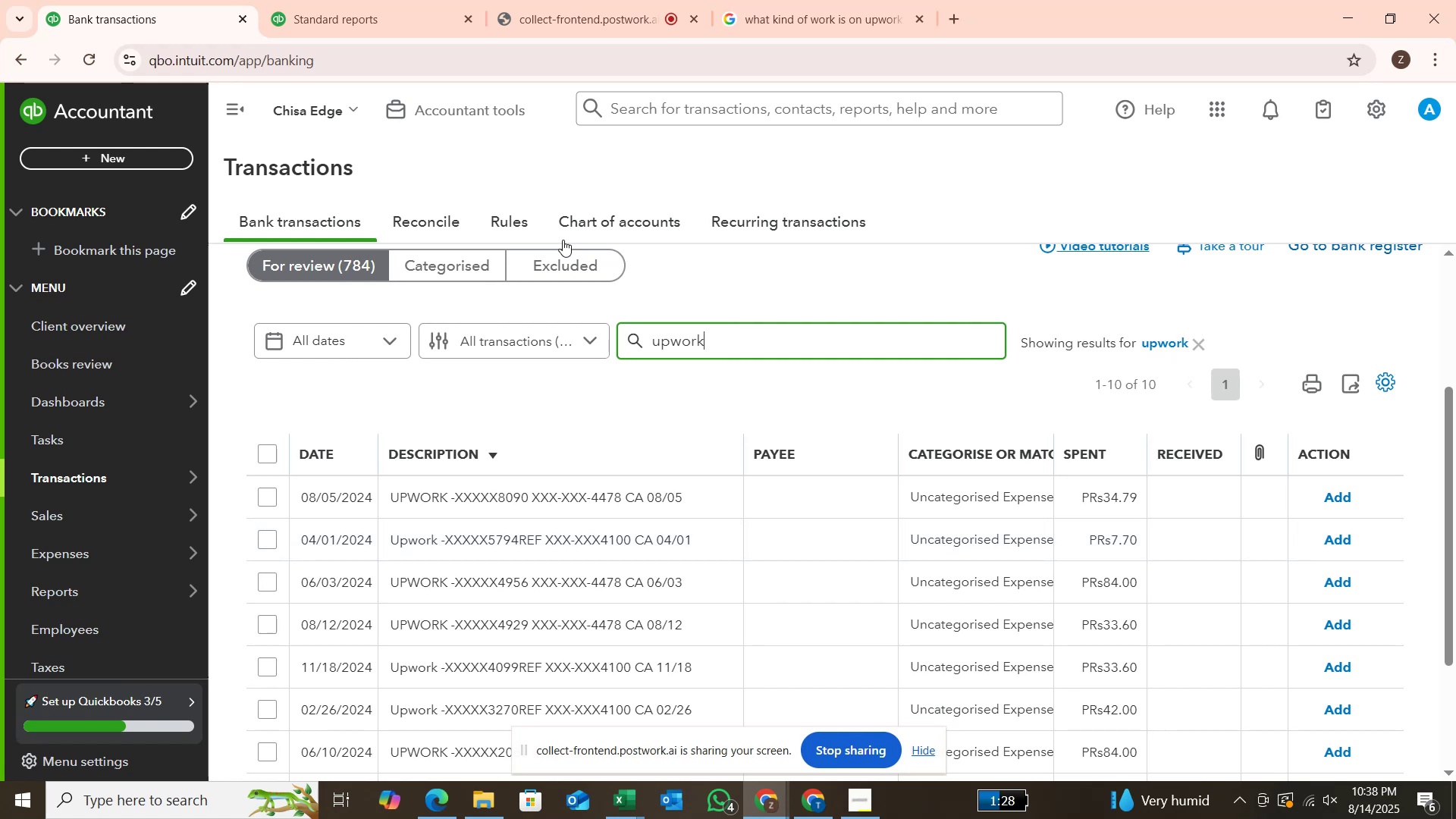 
left_click([893, 12])
 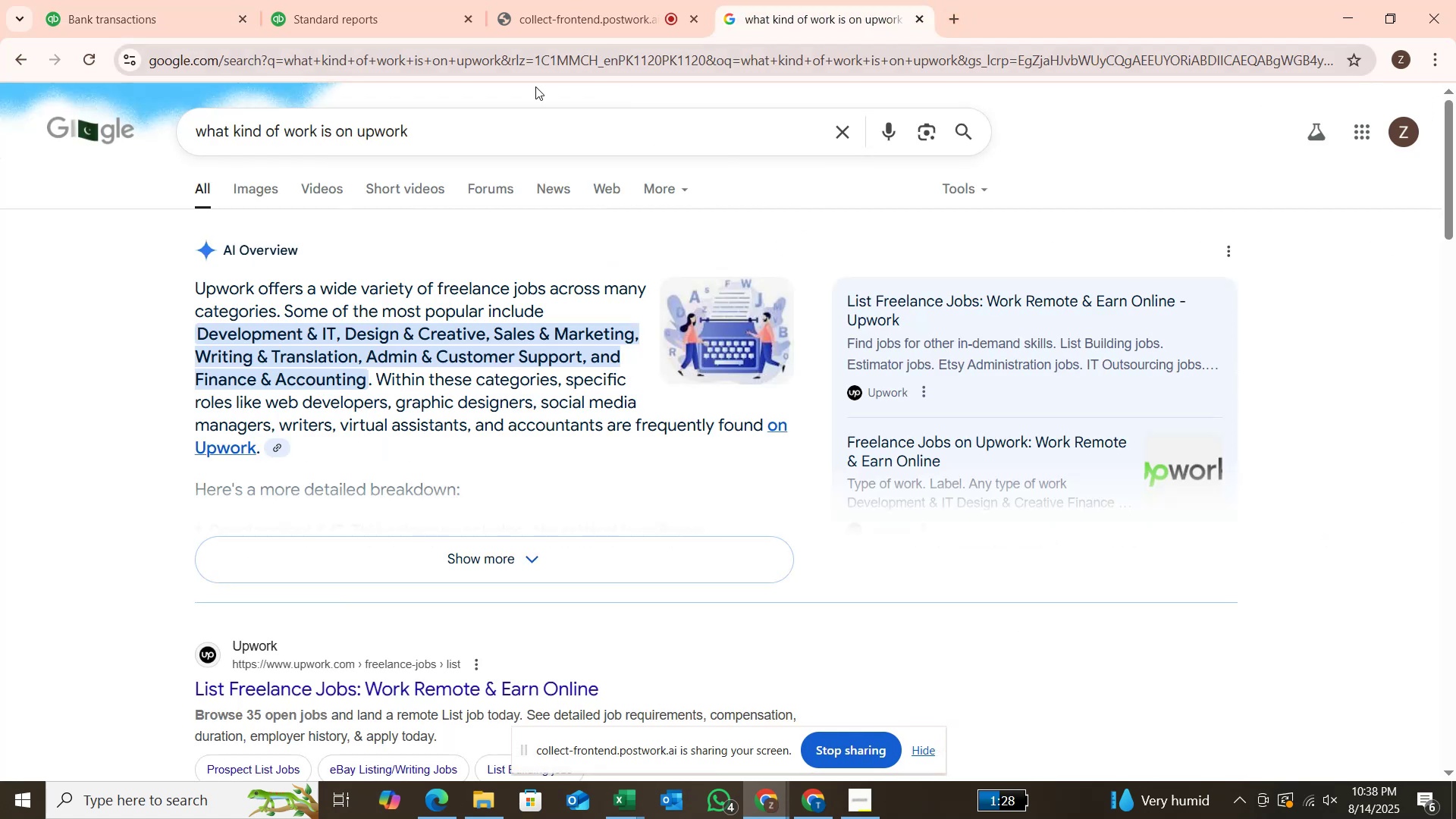 
left_click([523, 105])
 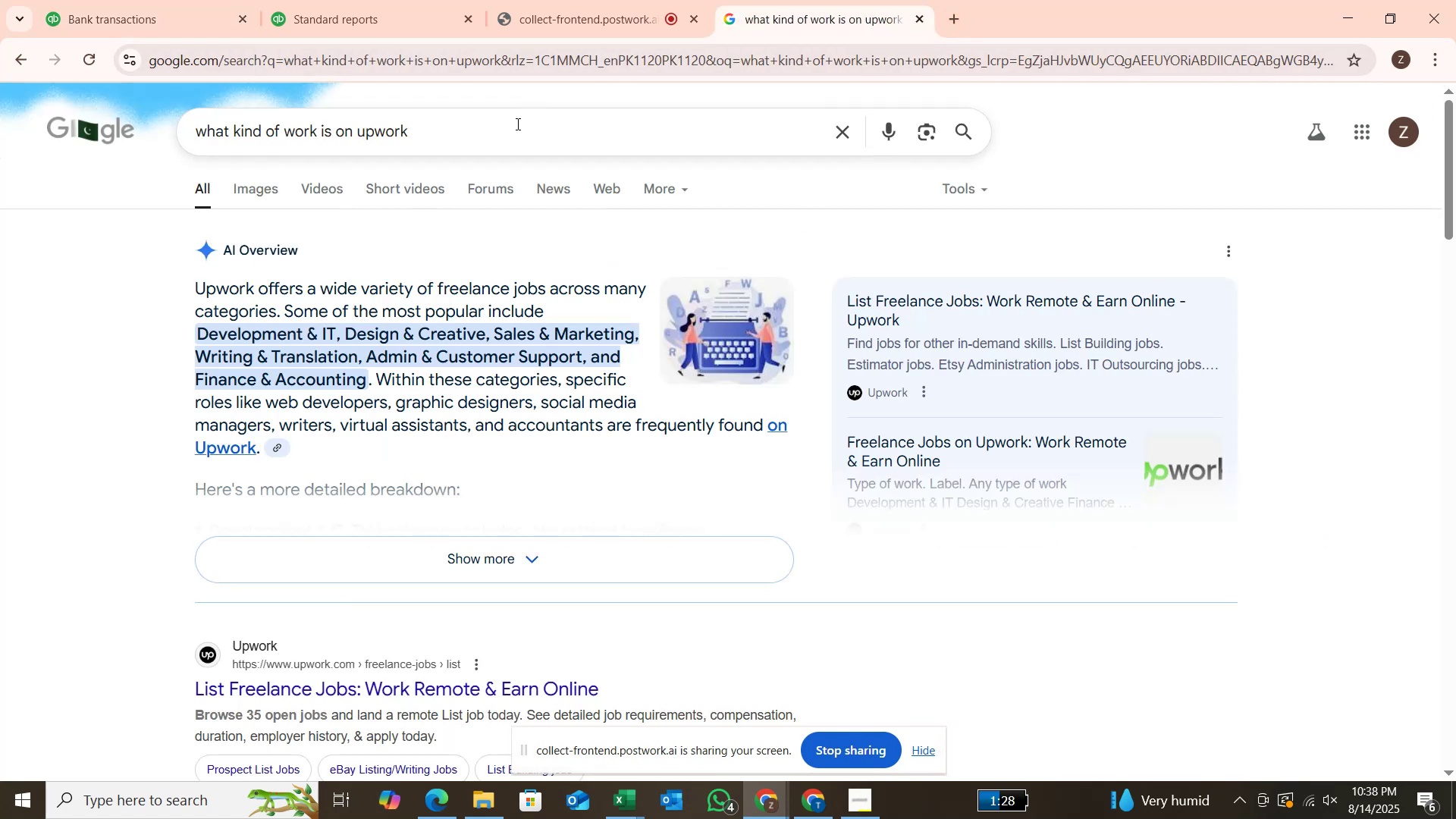 
hold_key(key=Backspace, duration=0.93)
 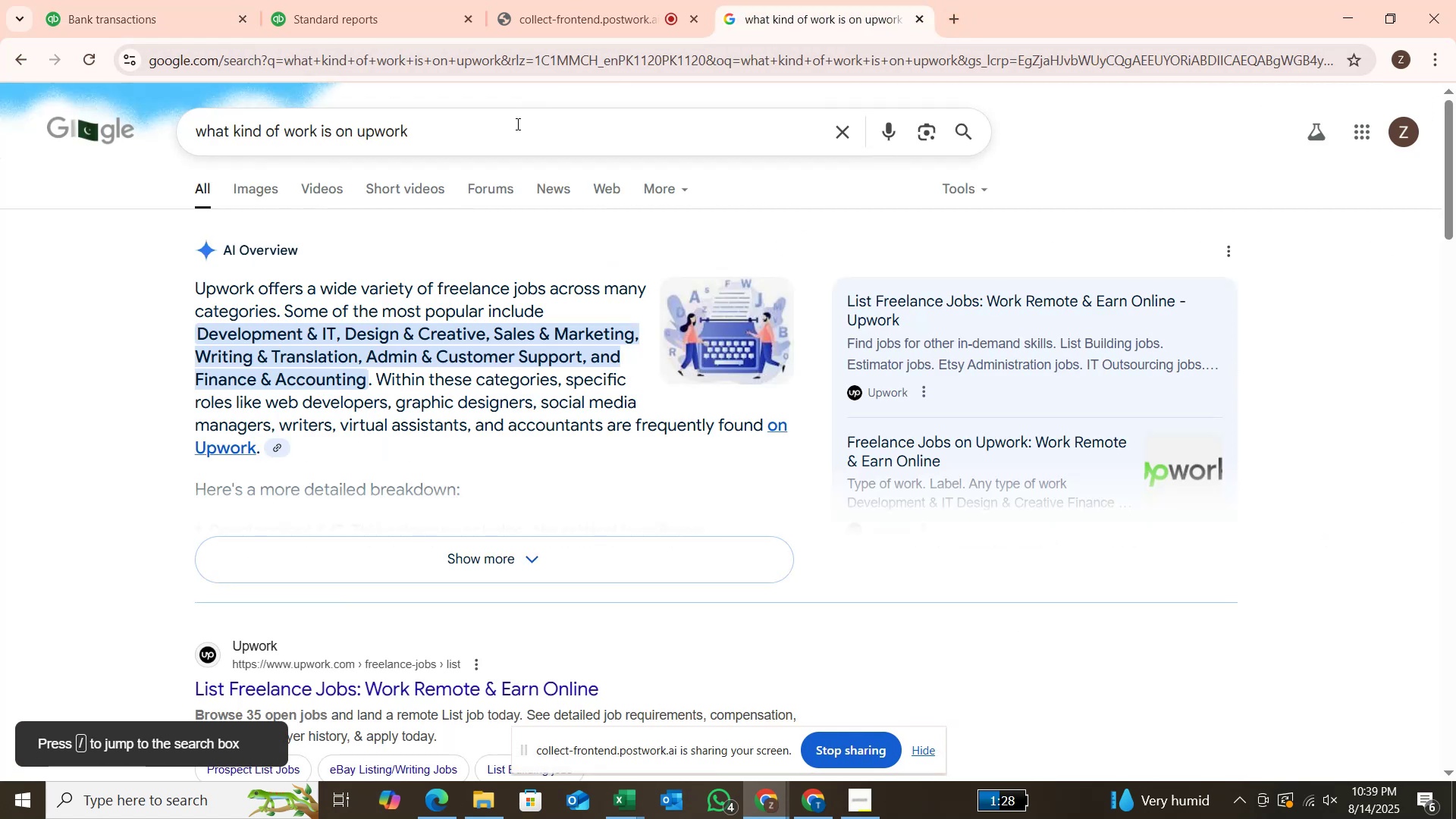 
key(Backspace)
 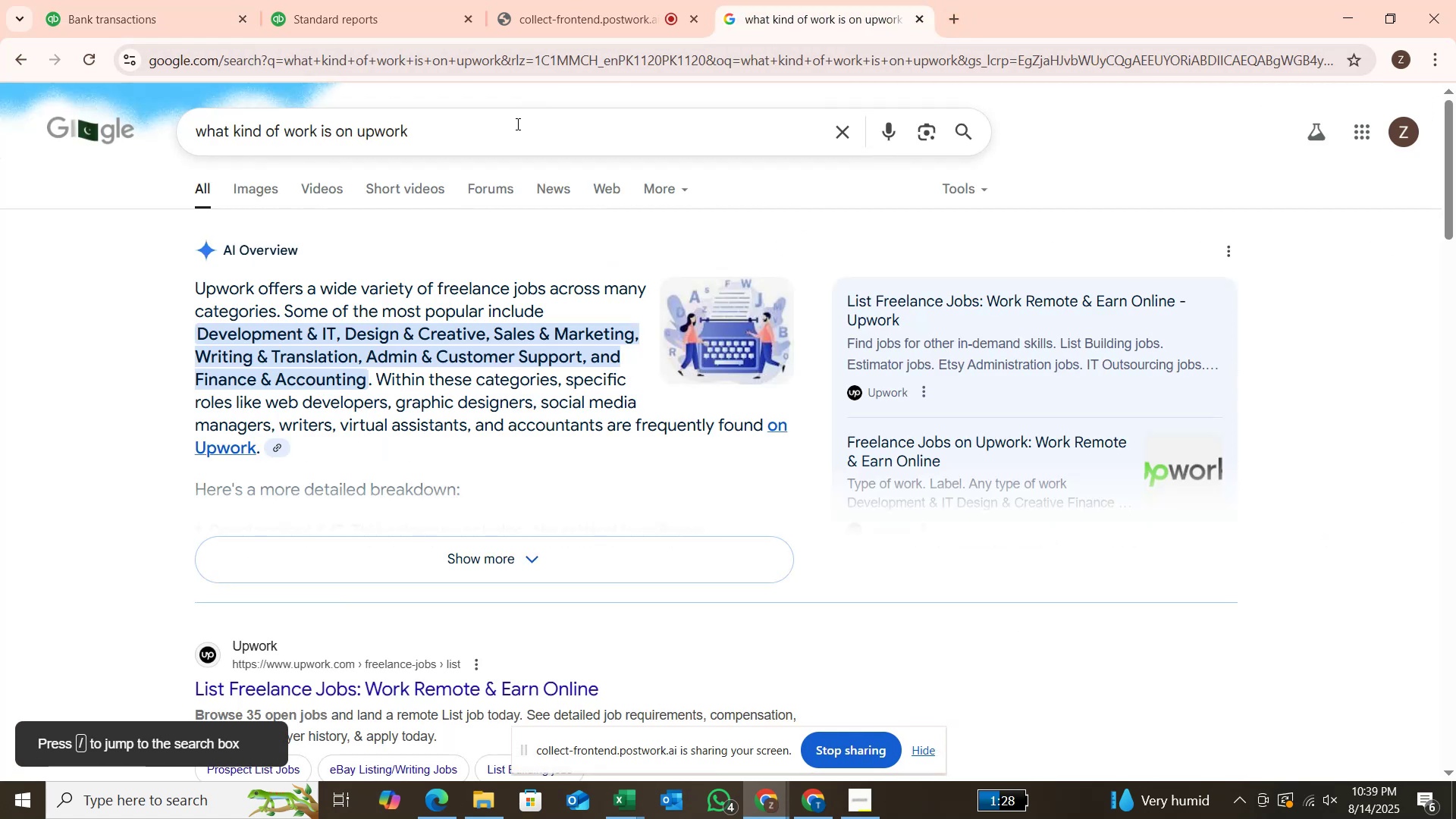 
key(Backspace)
 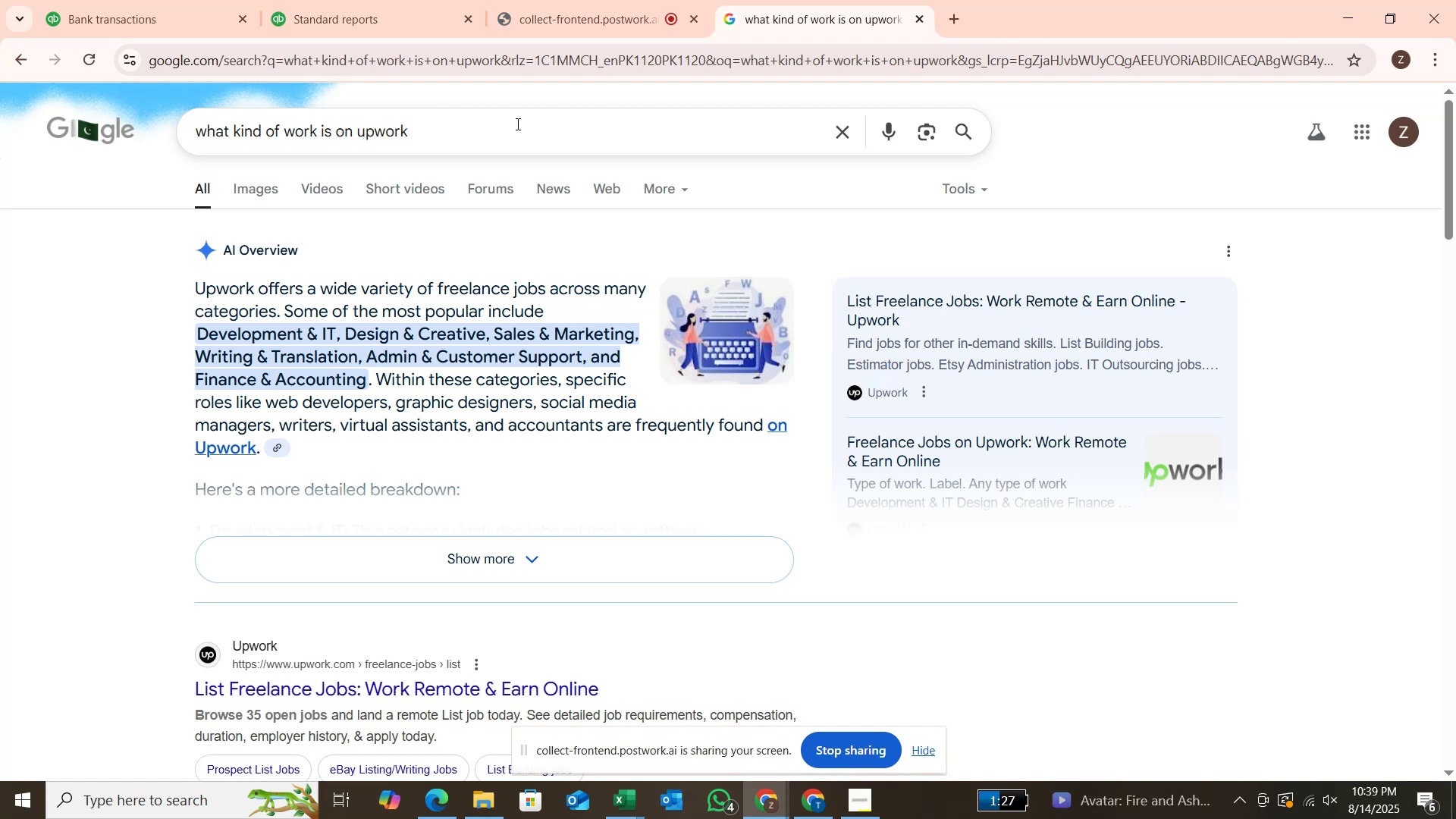 
wait(19.42)
 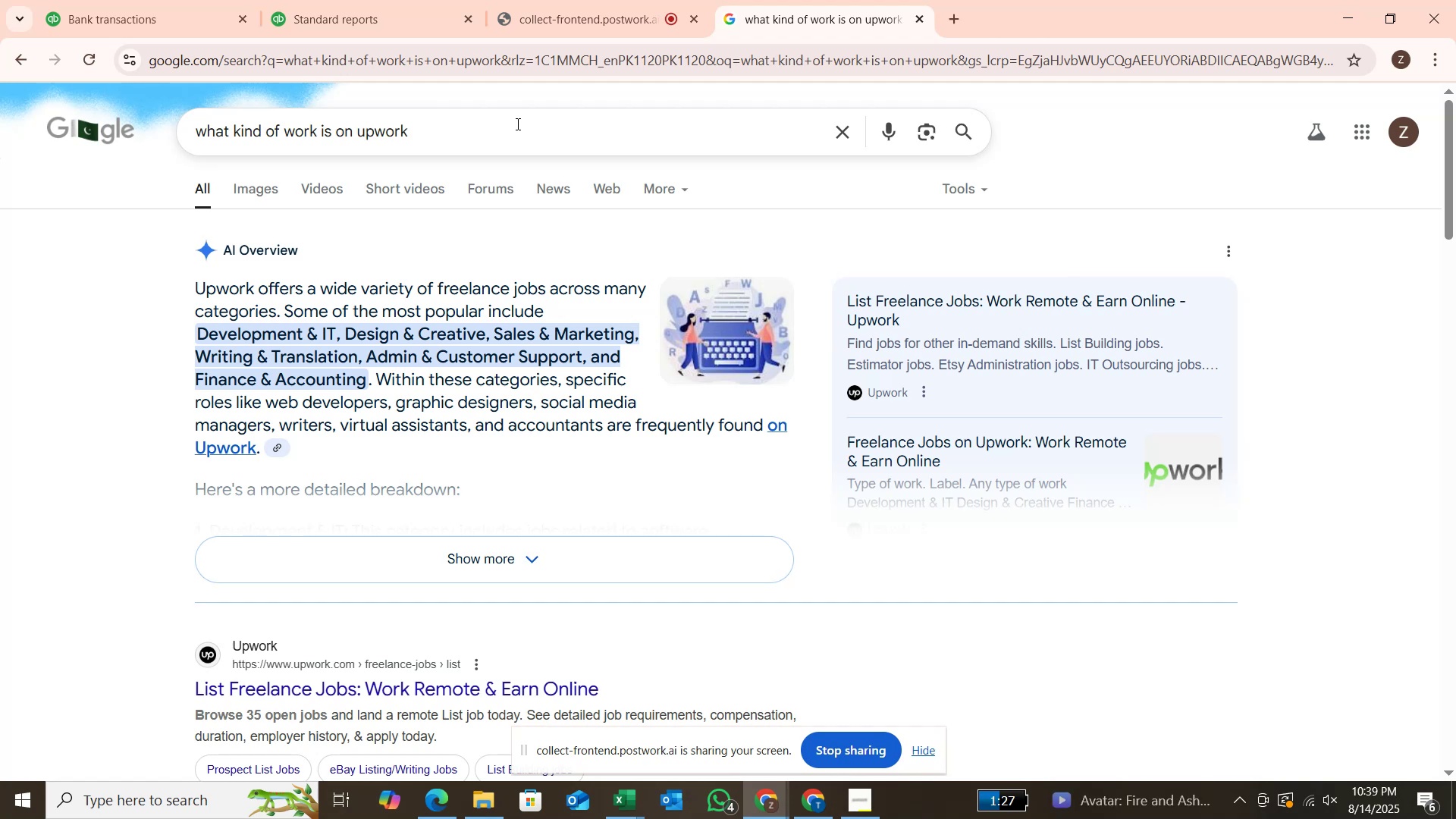 
left_click([87, 18])
 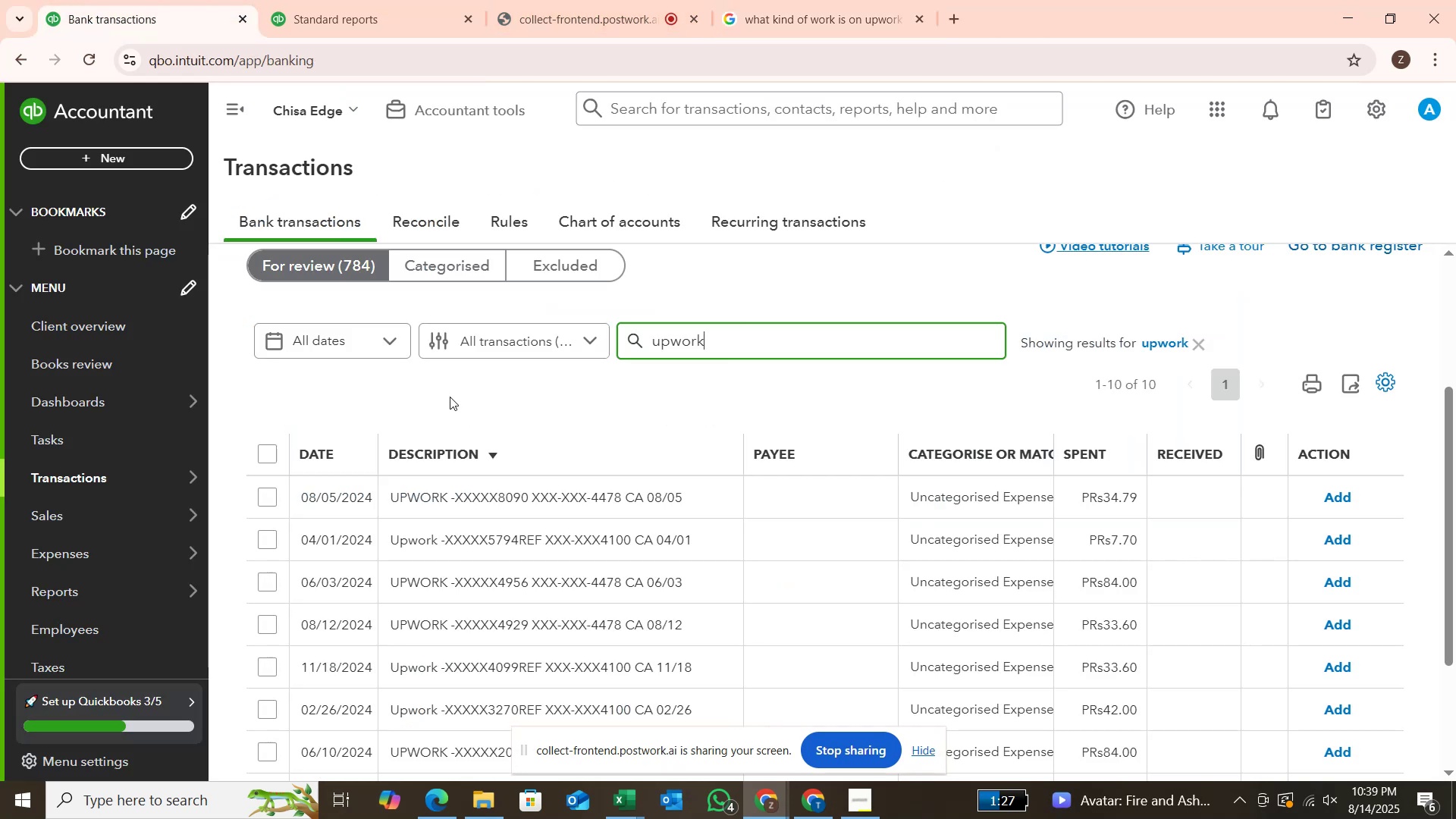 
scroll: coordinate [496, 463], scroll_direction: down, amount: 2.0
 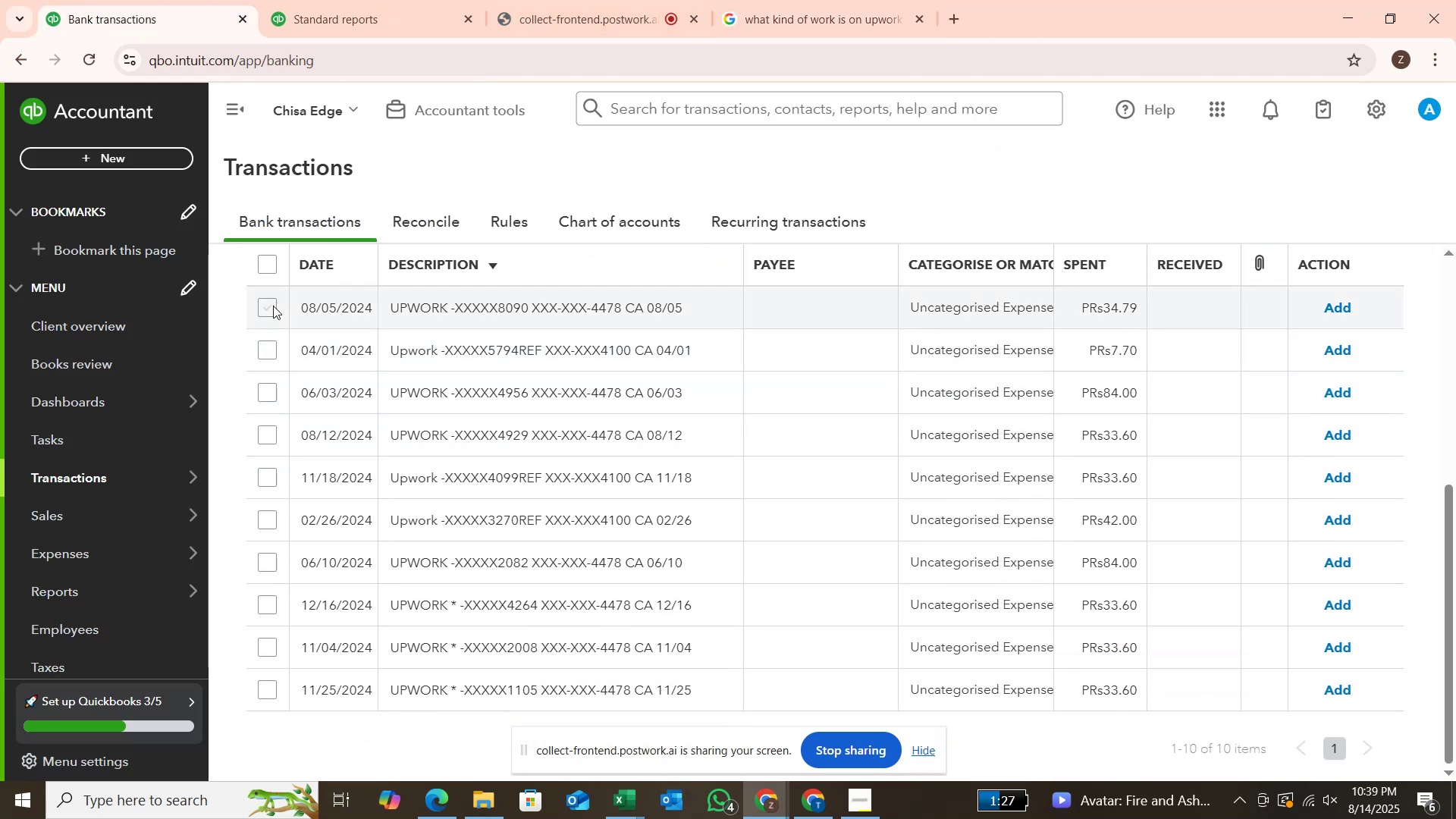 
left_click([273, 306])
 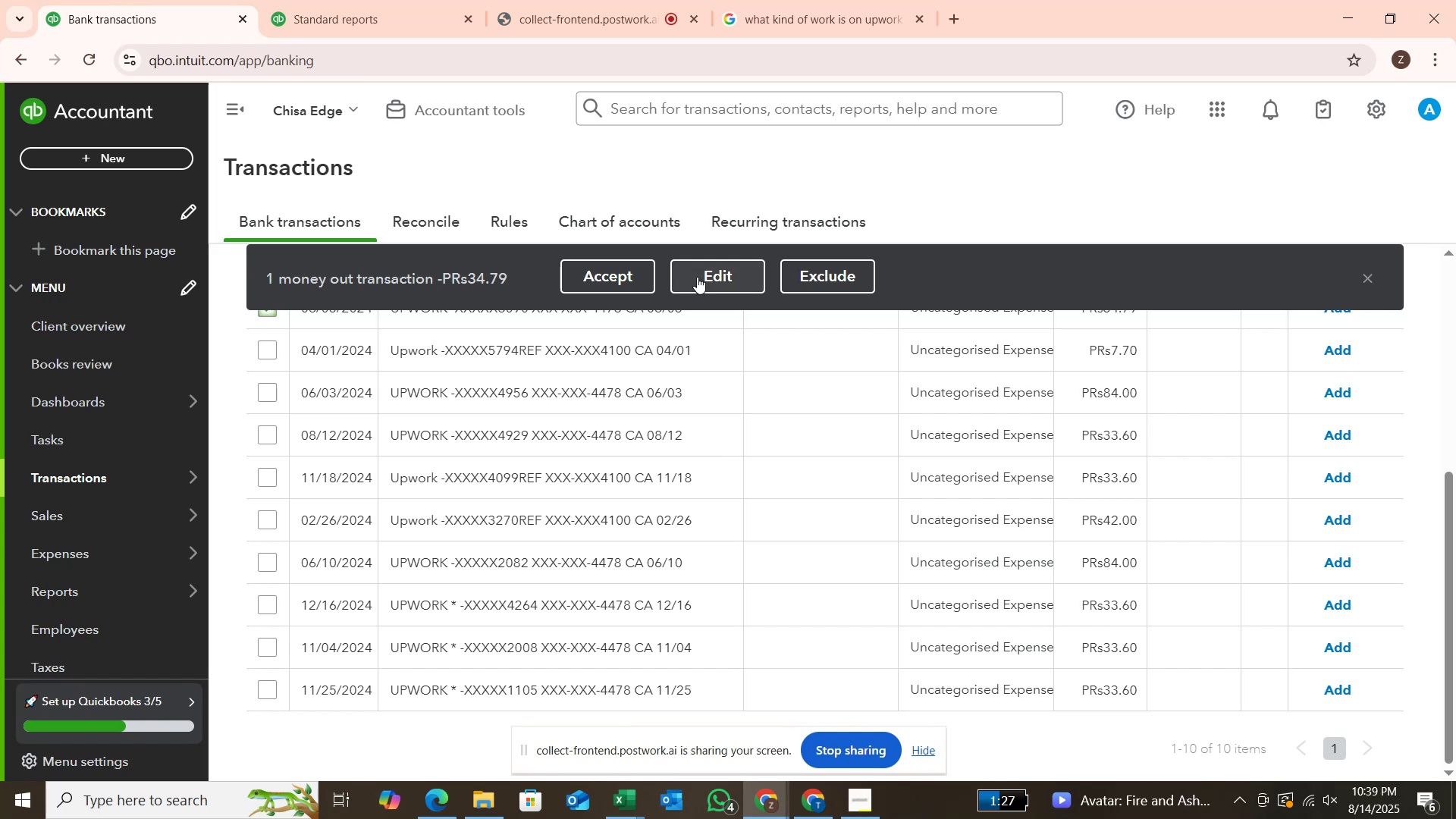 
left_click([697, 277])
 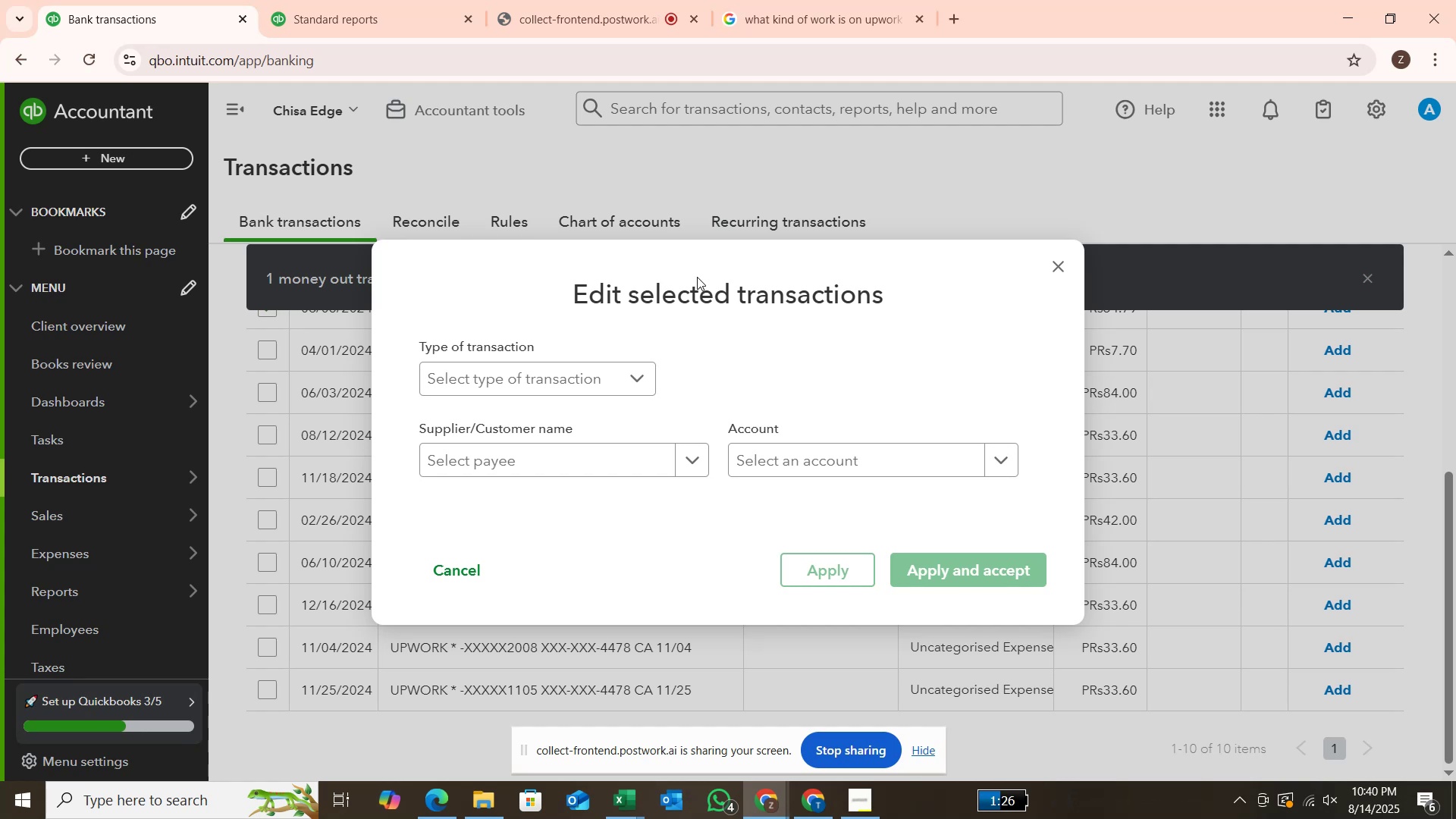 
wait(57.63)
 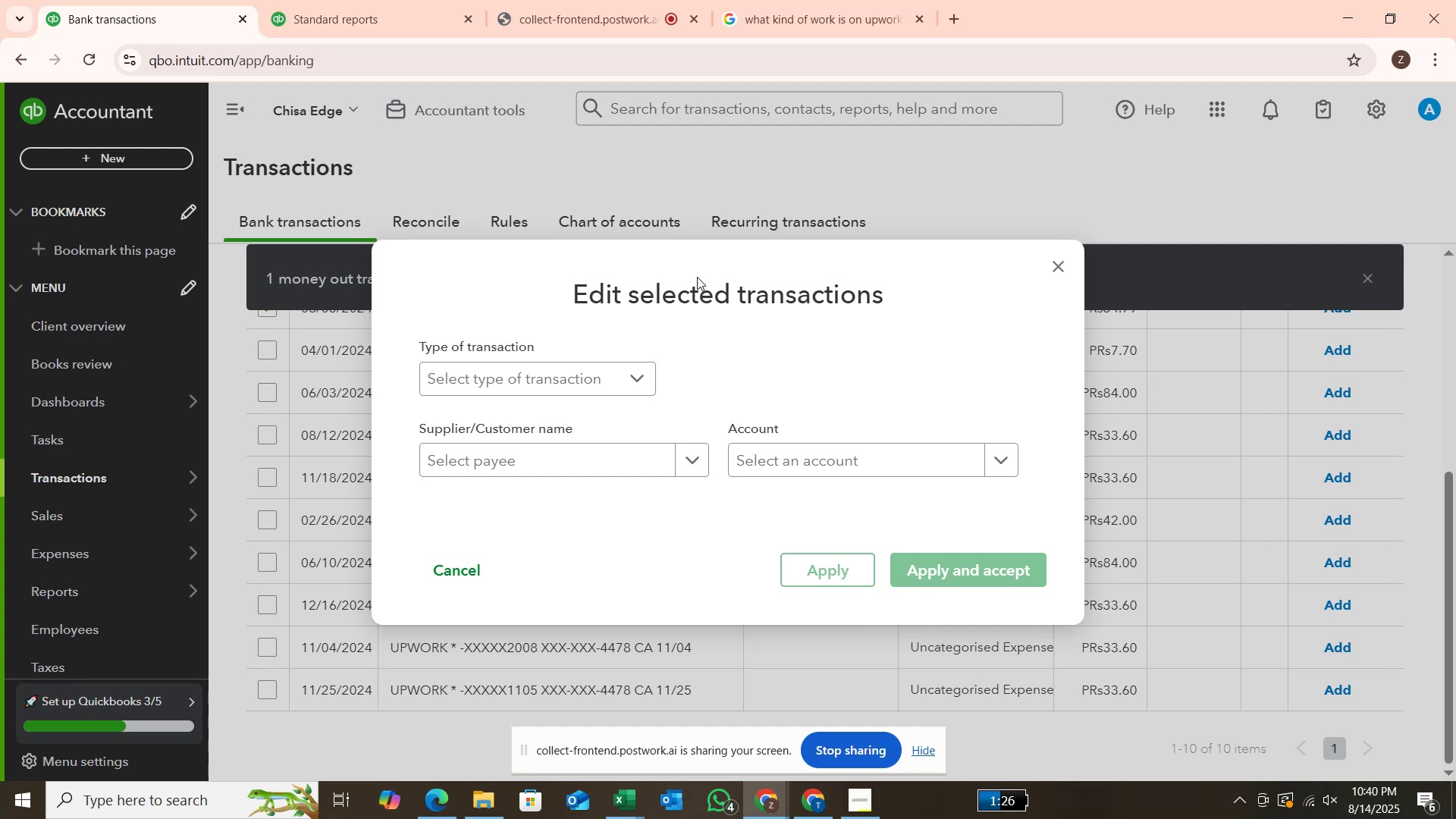 
scroll: coordinate [720, 350], scroll_direction: down, amount: 2.0
 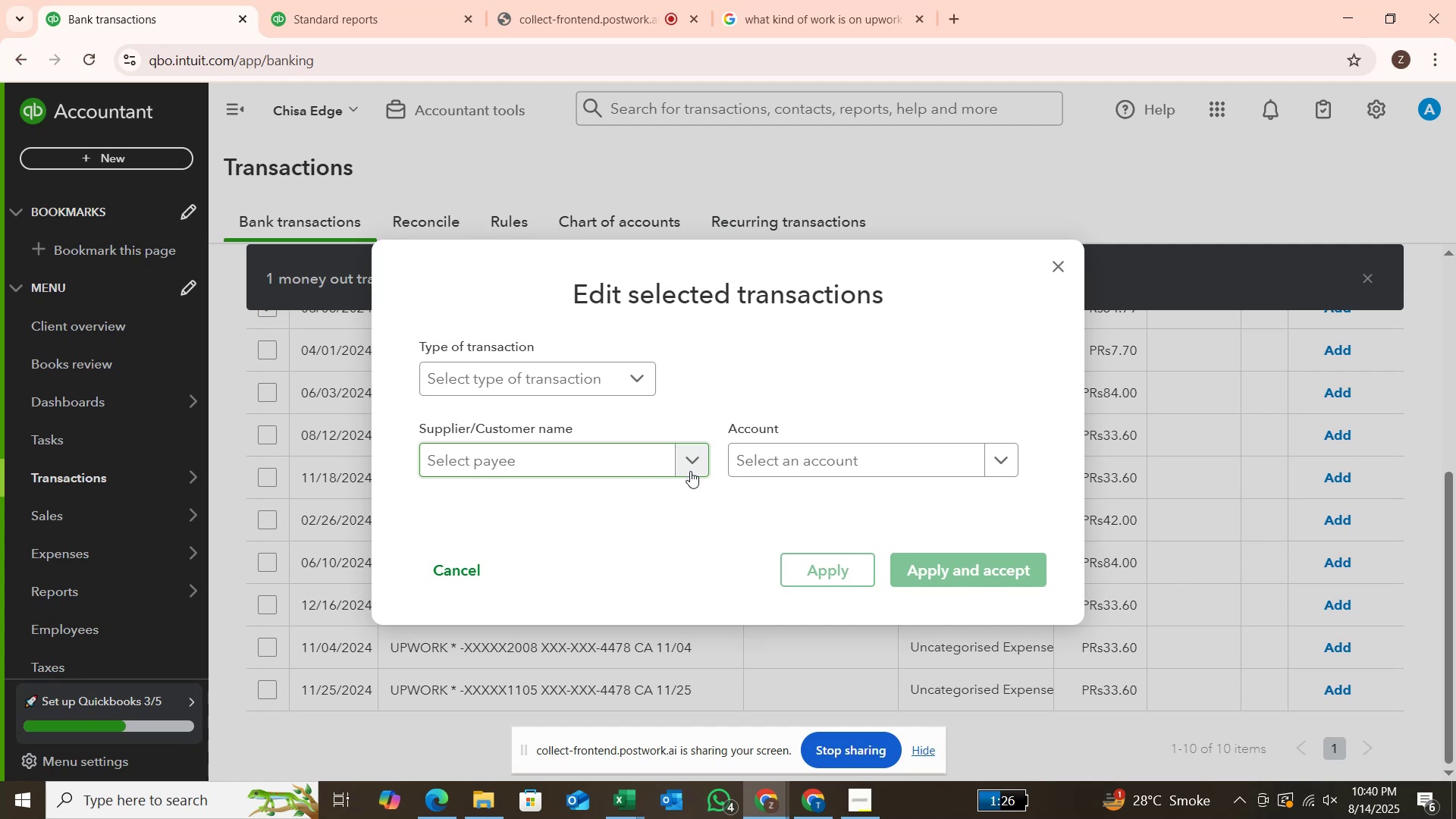 
wait(13.13)
 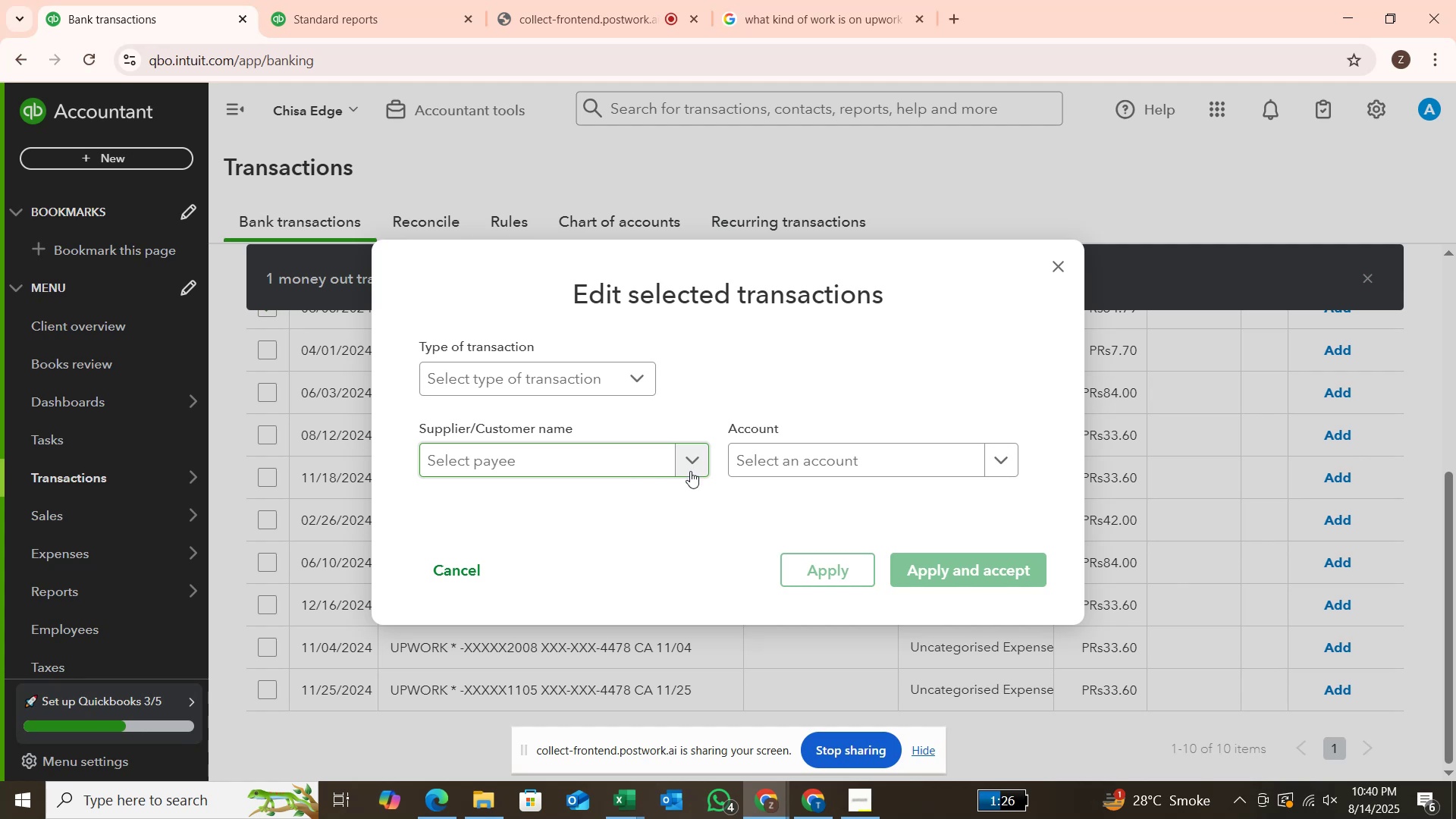 
left_click([704, 466])
 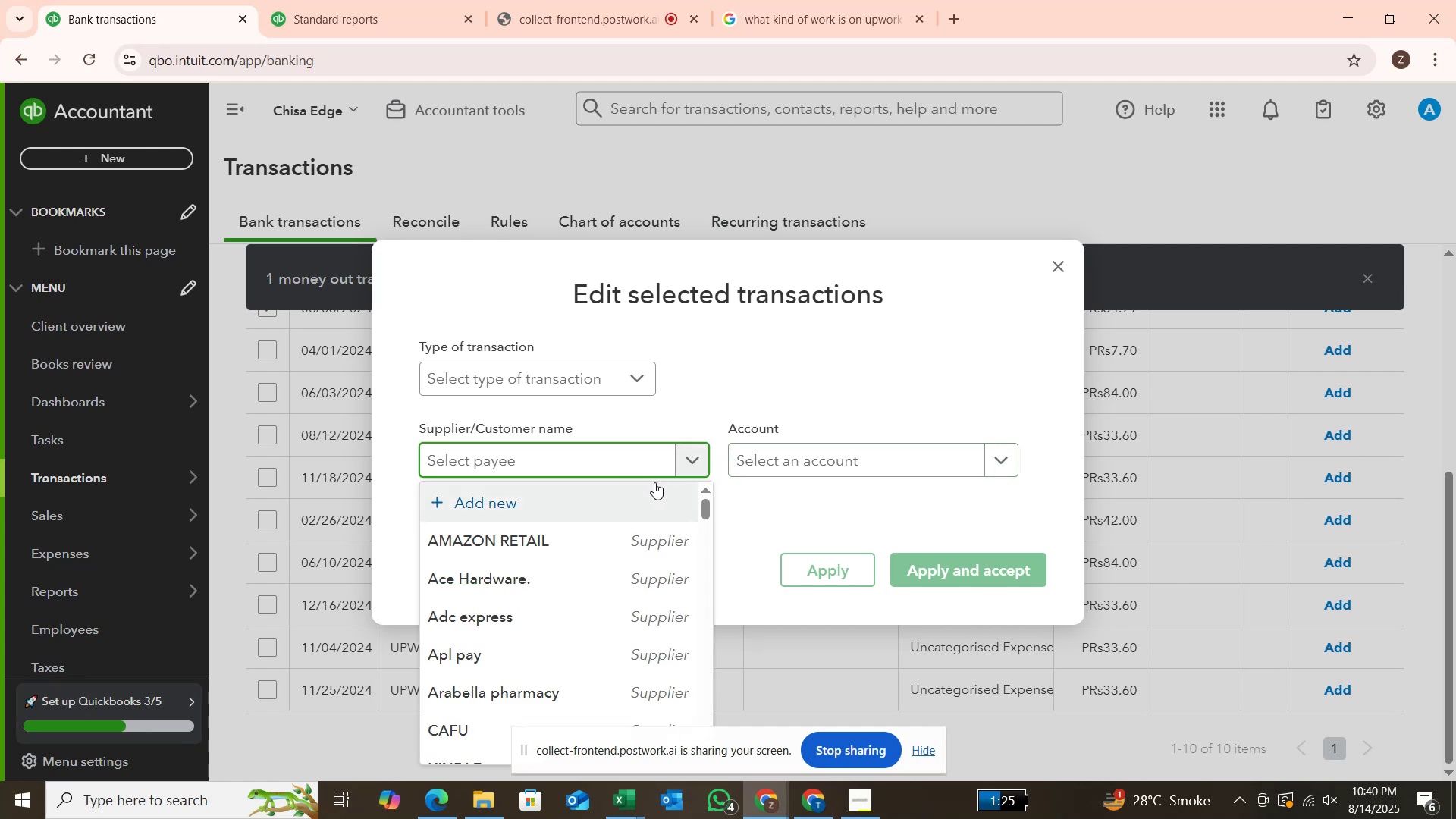 
type(up)
key(Backspace)
key(Backspace)
type(Upwork)
 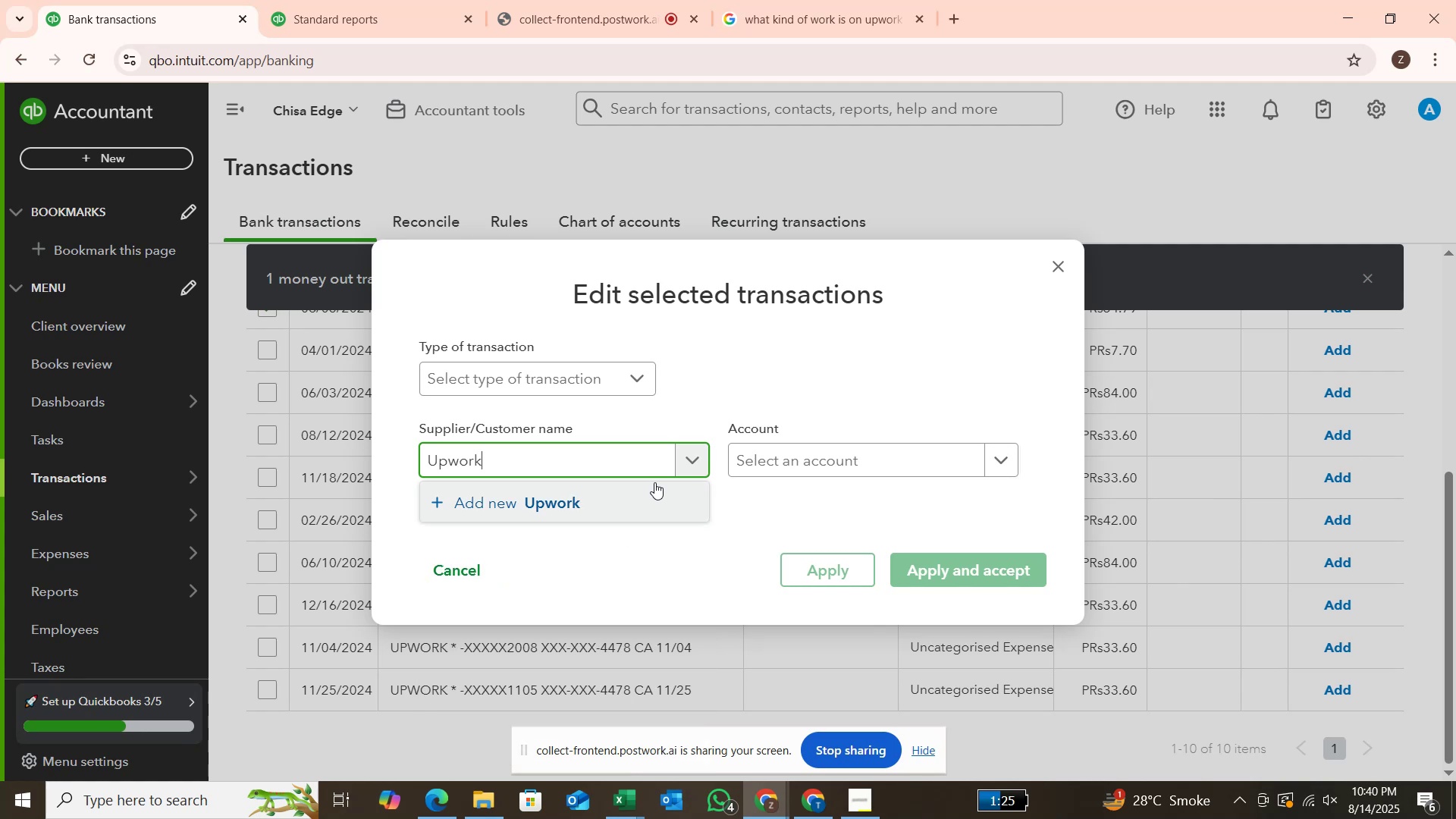 
key(Enter)
 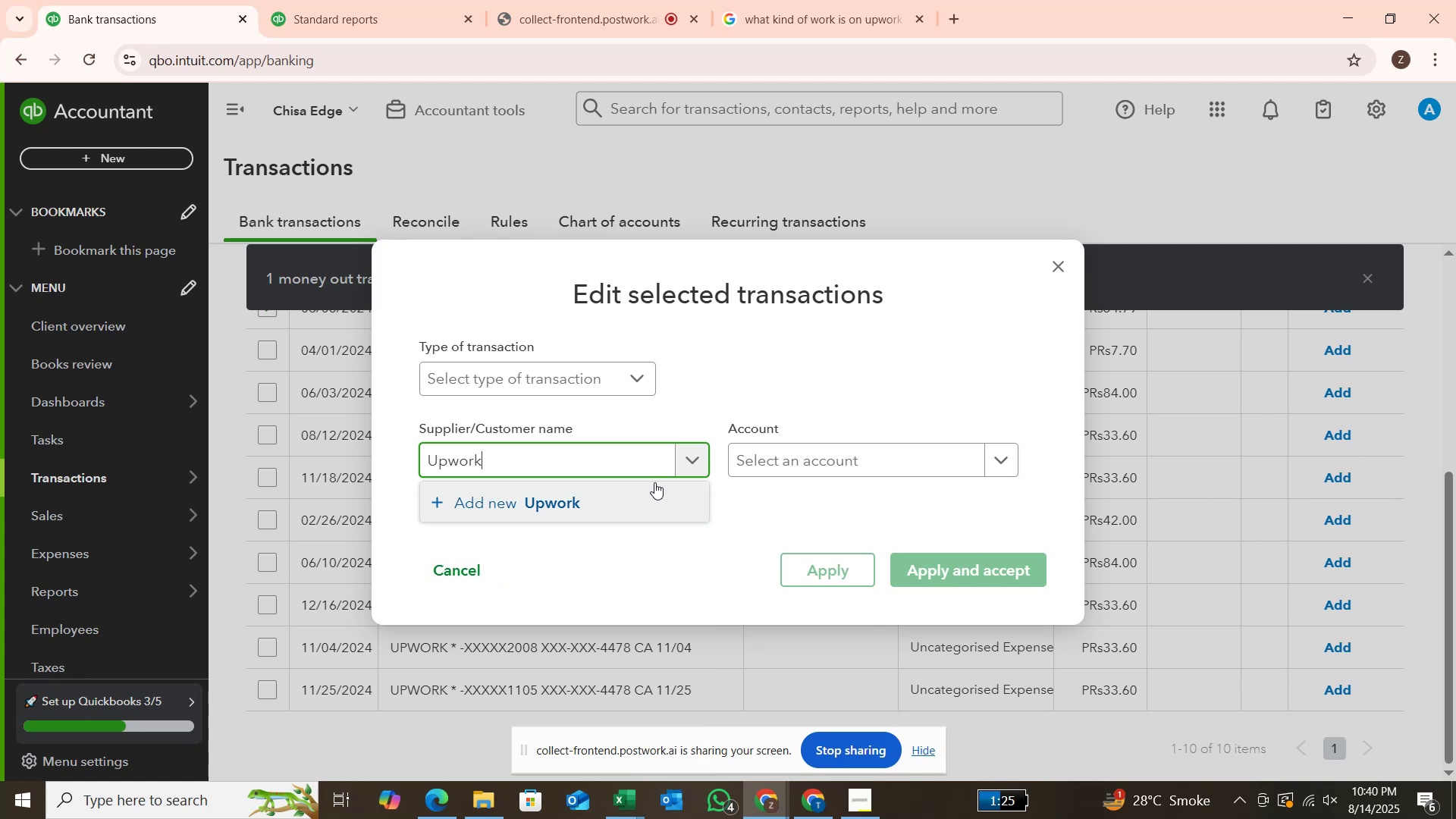 
left_click([613, 503])
 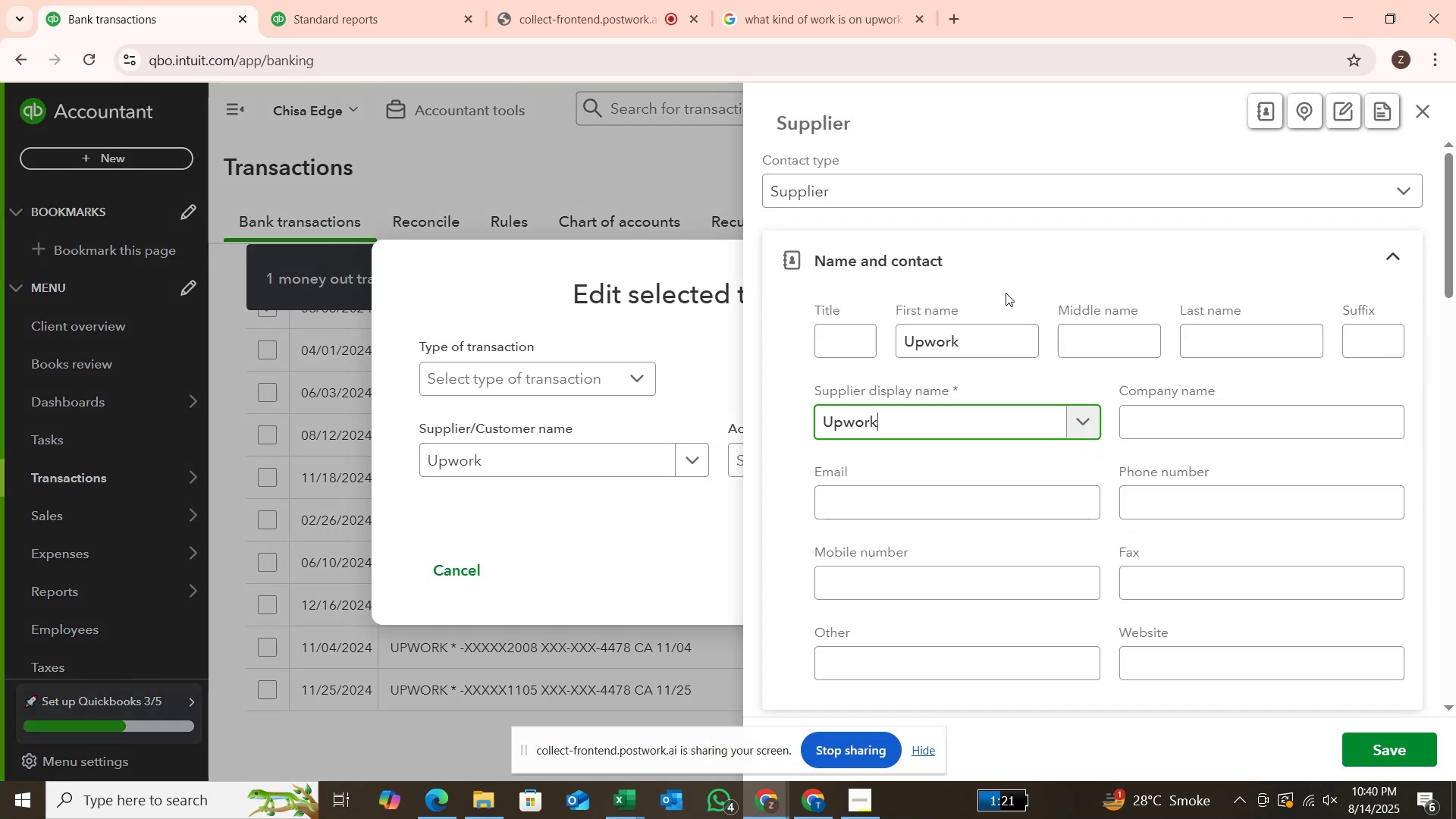 
wait(5.22)
 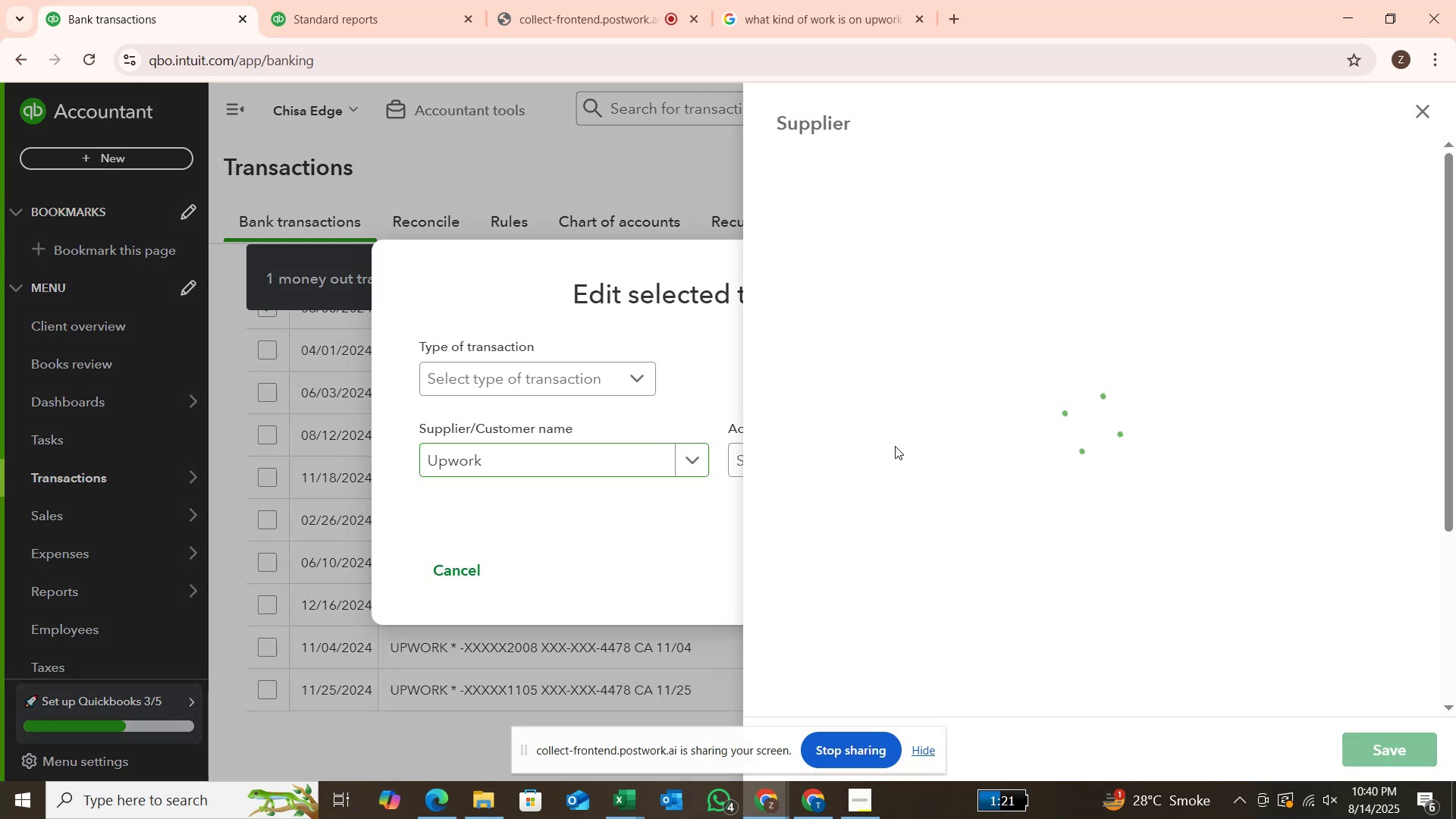 
left_click([1354, 753])
 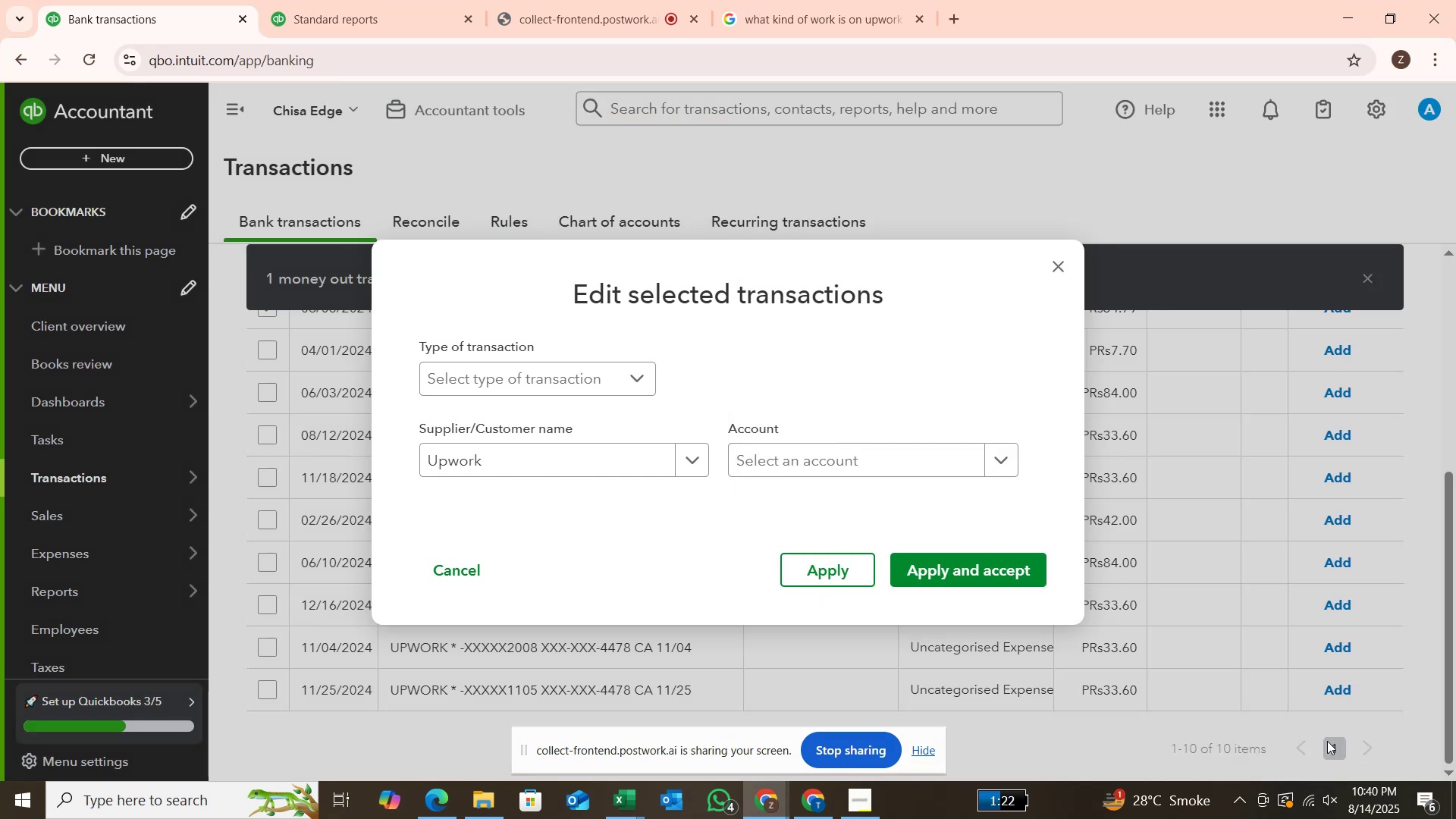 
wait(5.3)
 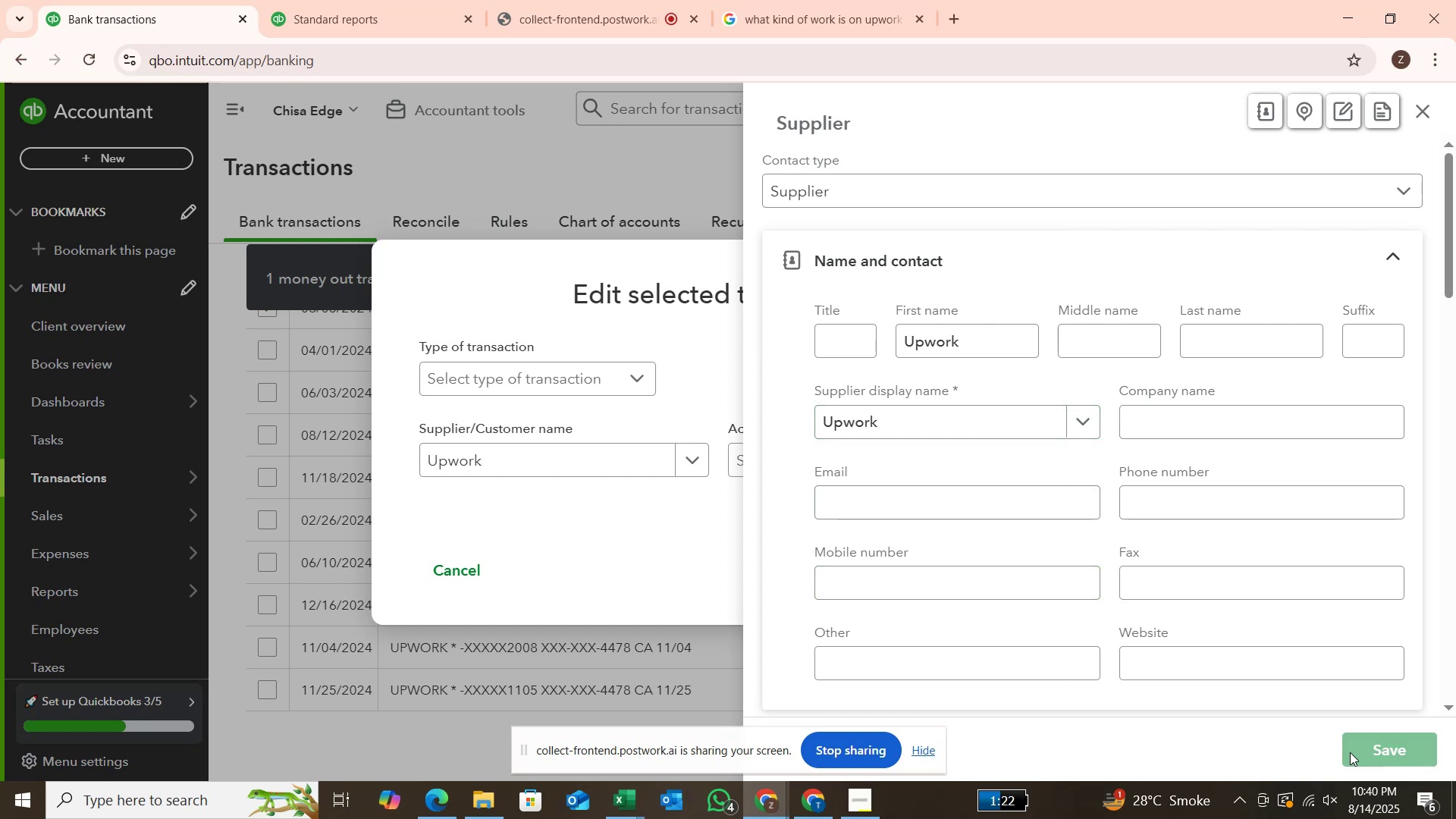 
left_click([848, 466])
 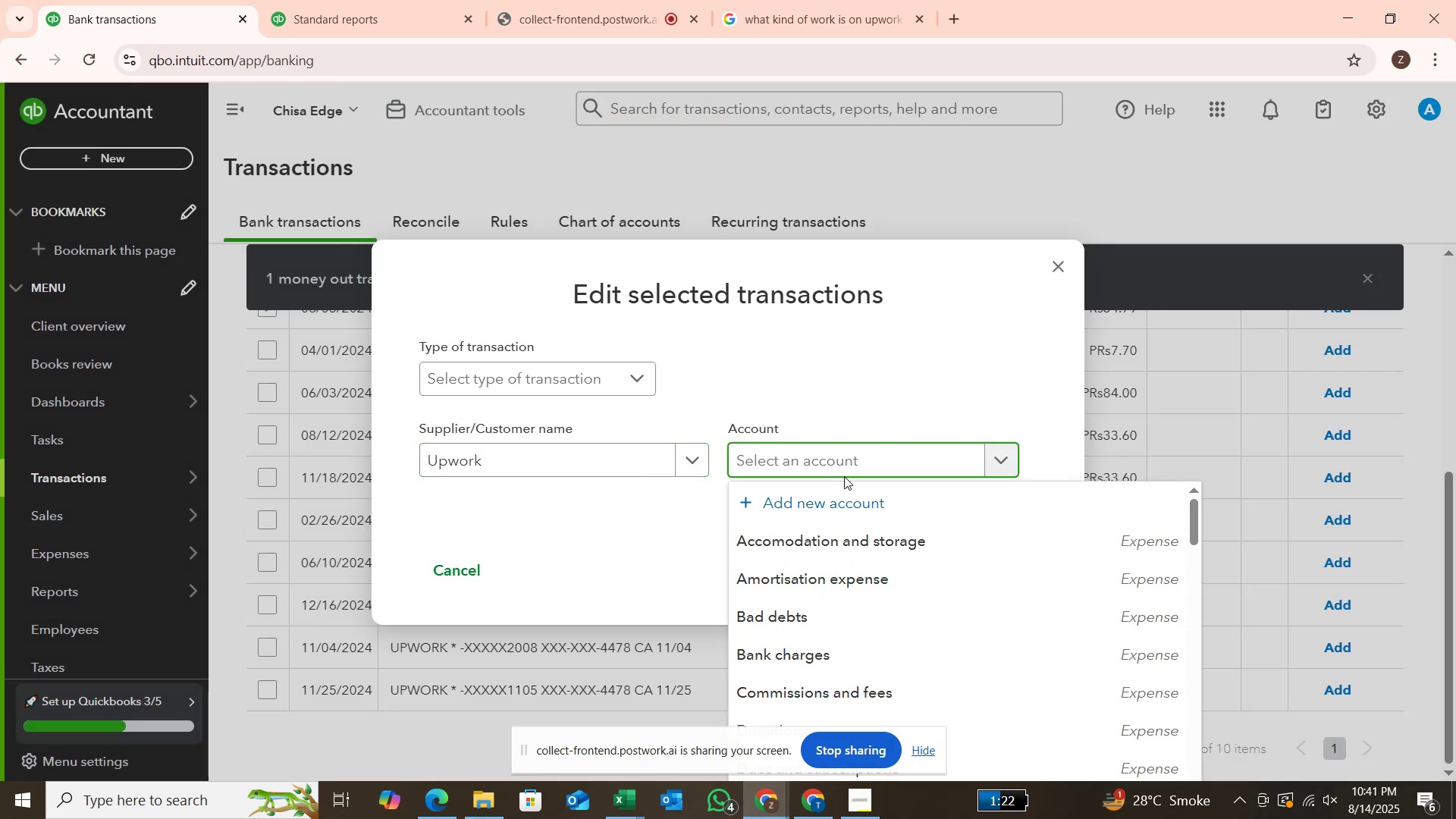 
scroll: coordinate [843, 541], scroll_direction: down, amount: 7.0
 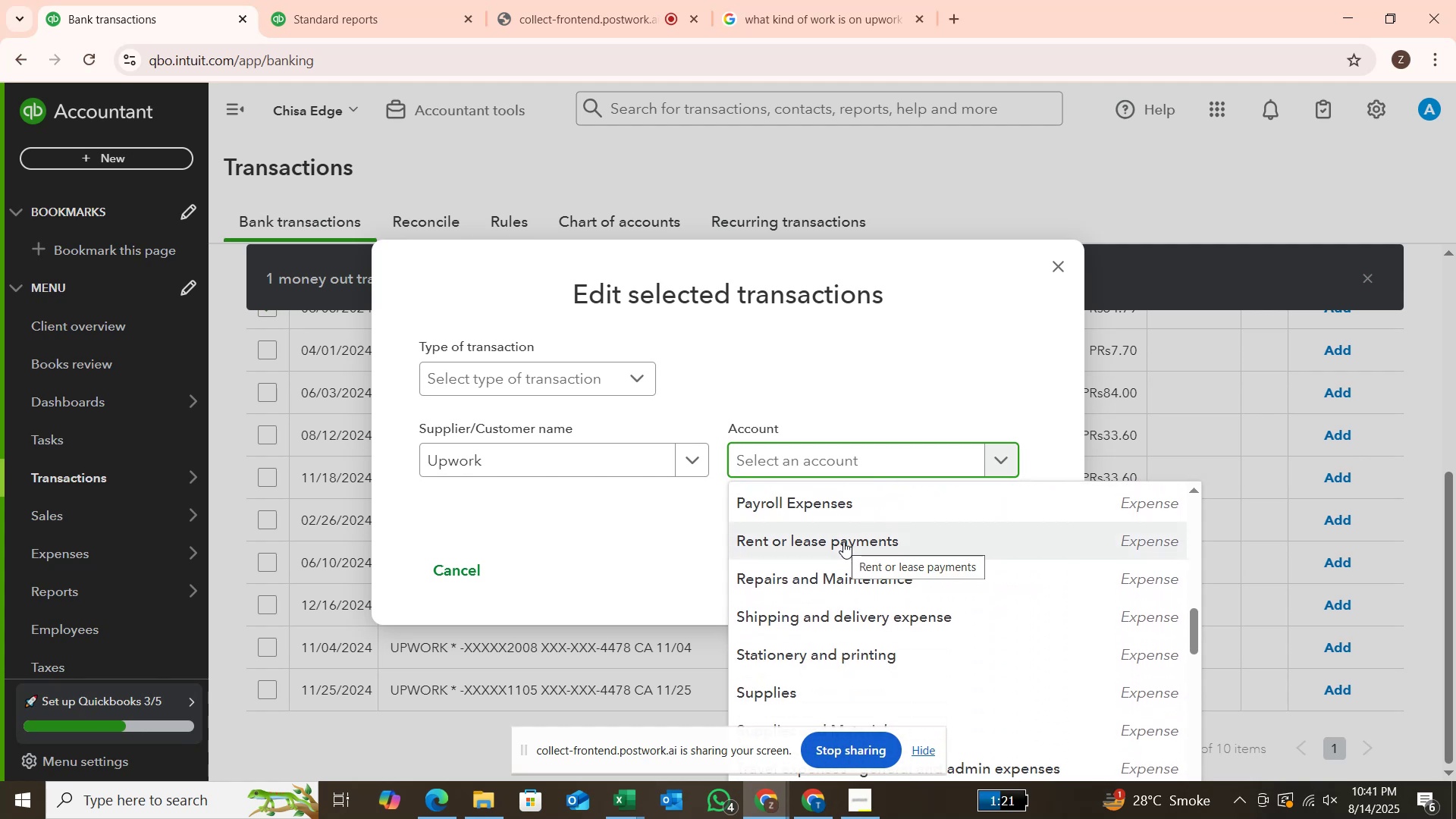 
type(contractual)
 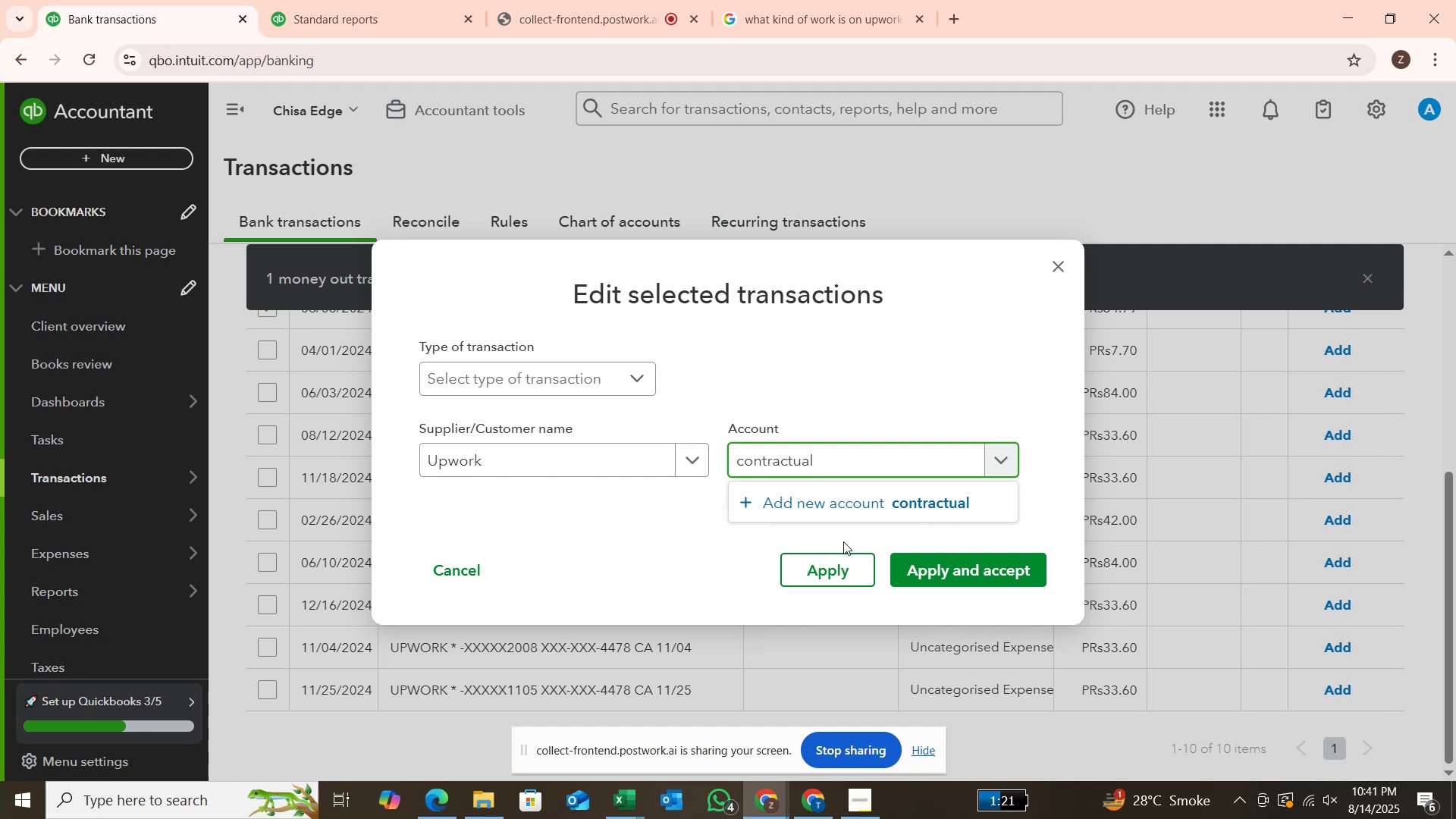 
hold_key(key=Backspace, duration=0.79)
 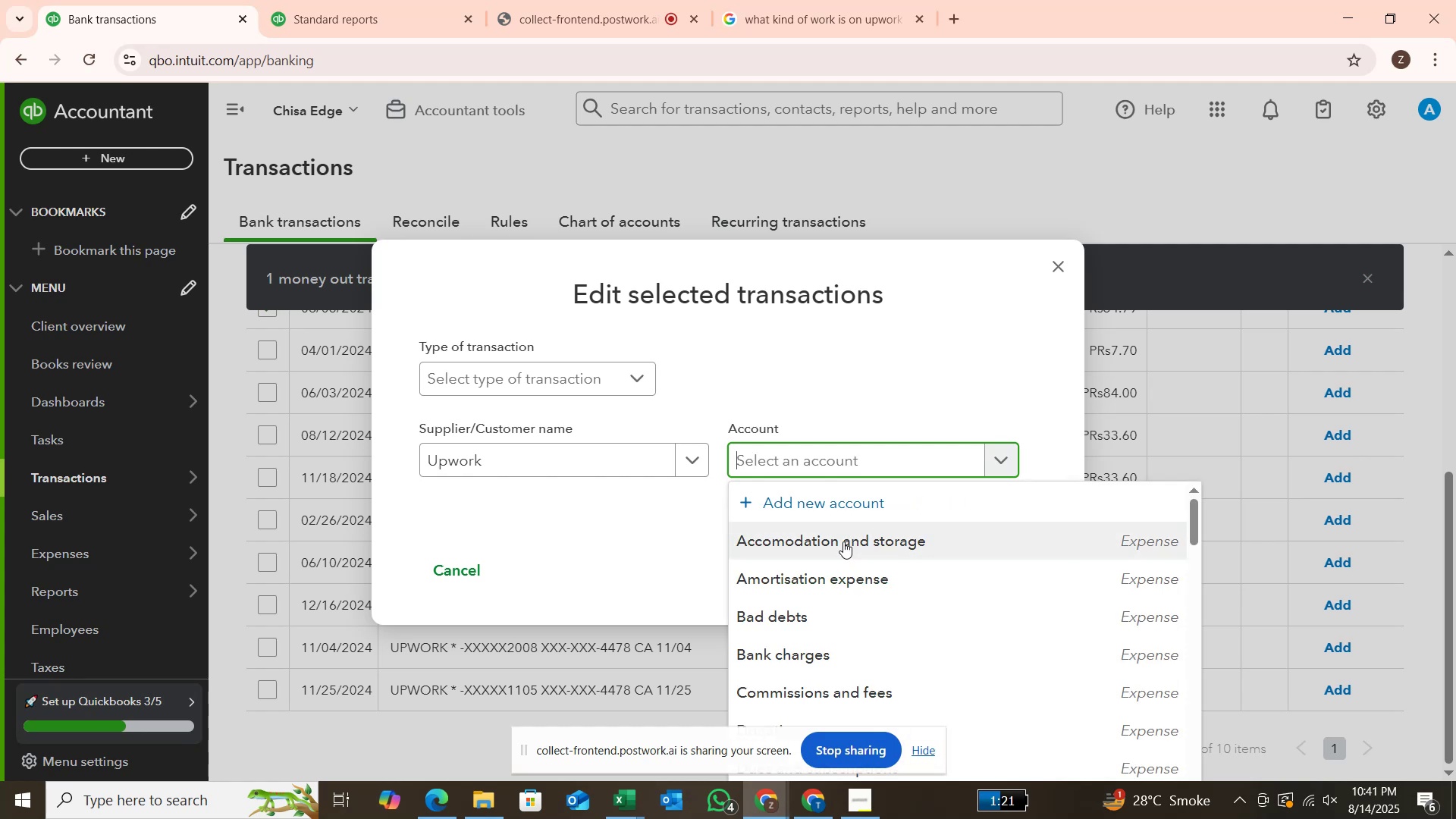 
type(sub)
key(Backspace)
key(Backspace)
key(Backspace)
 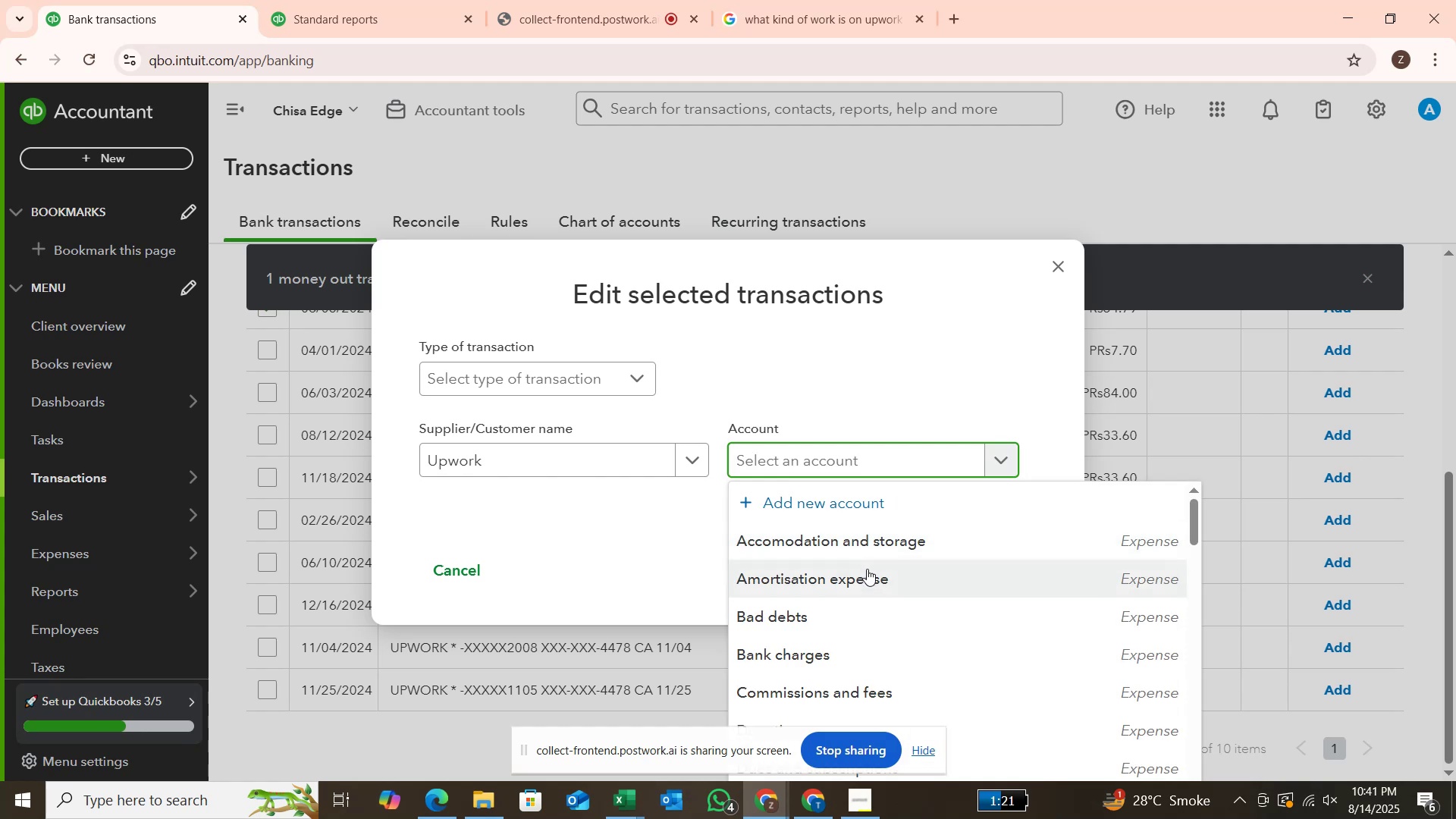 
key(ArrowDown)
 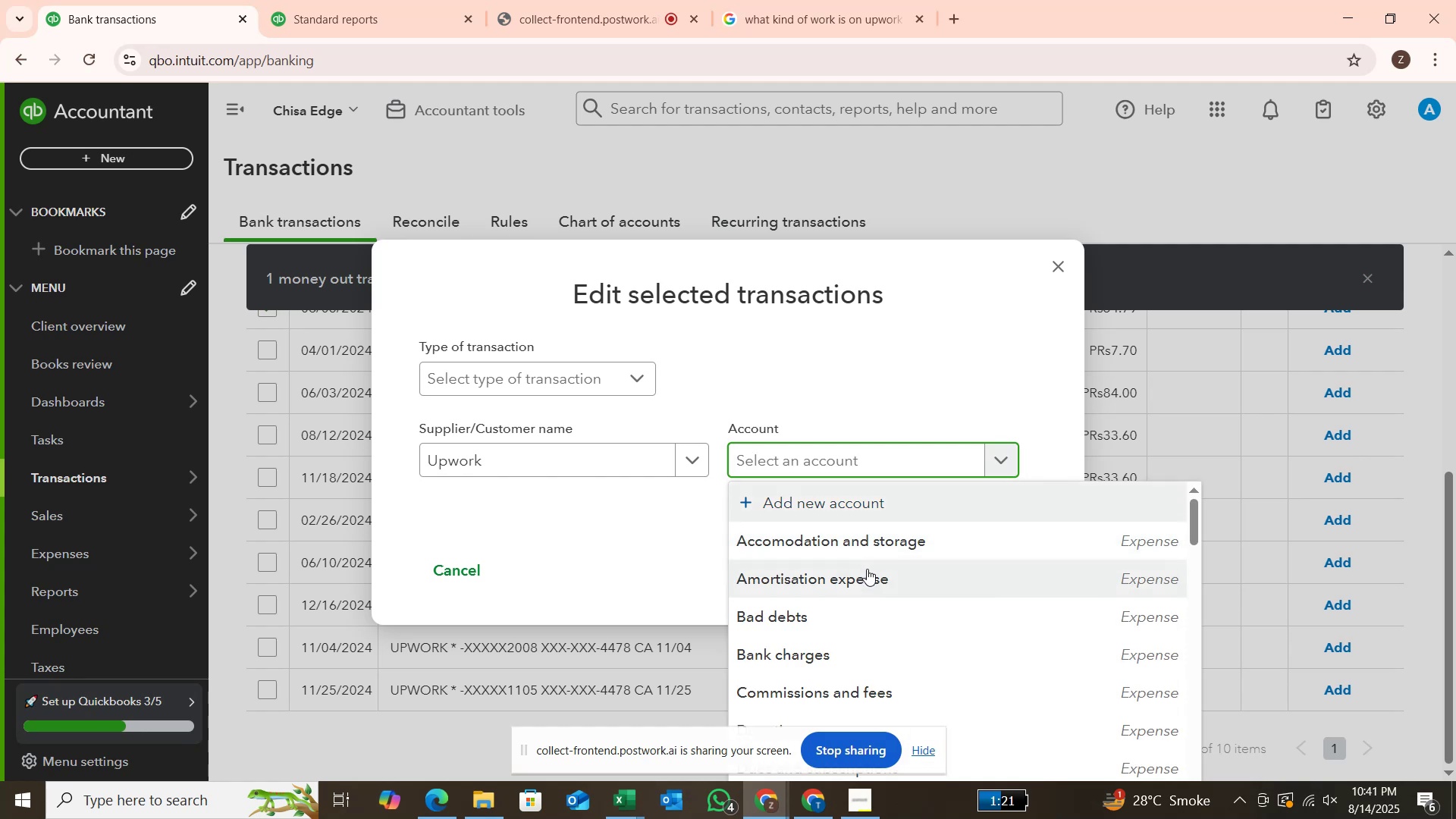 
key(ArrowDown)
 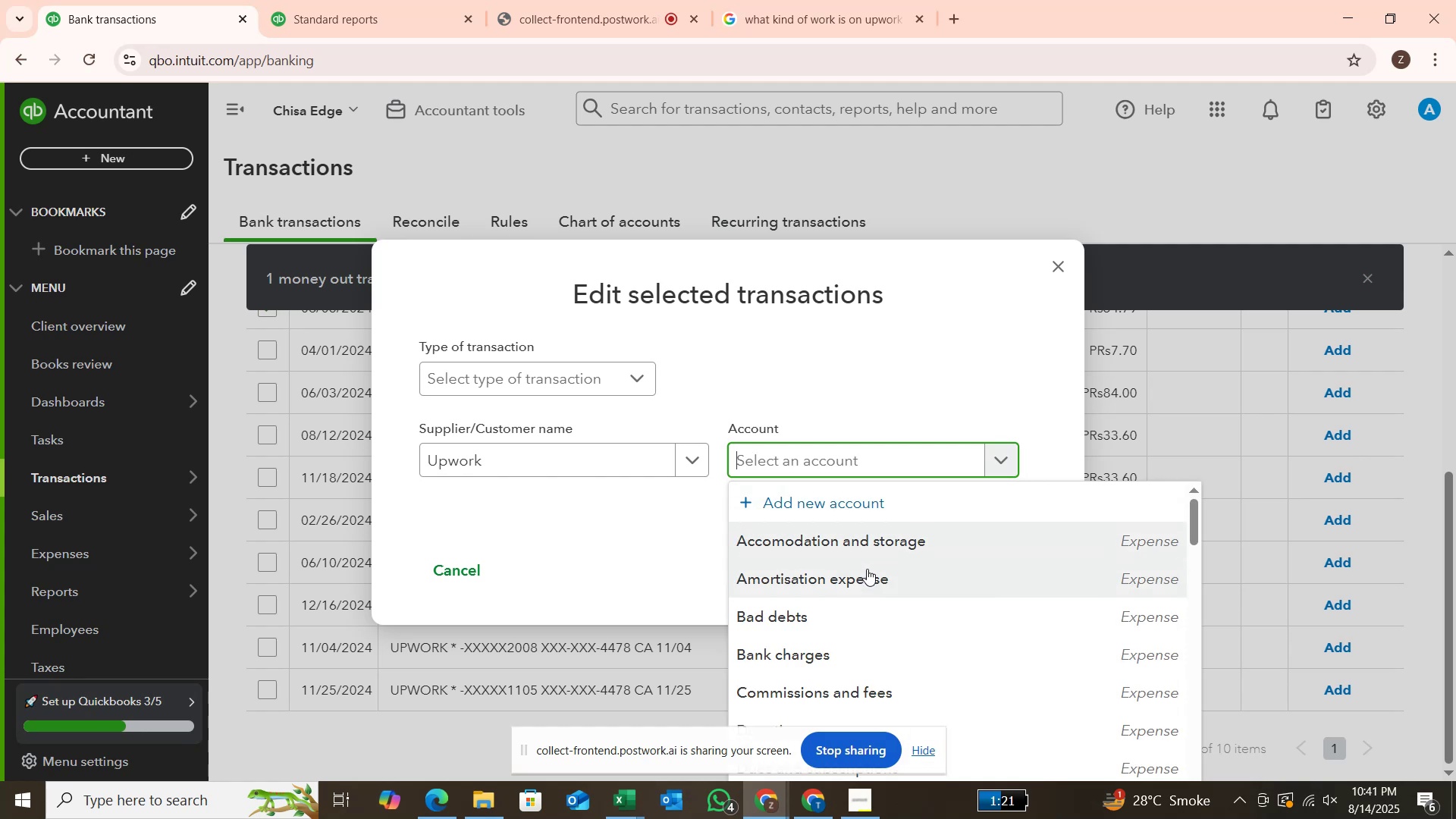 
key(ArrowDown)
 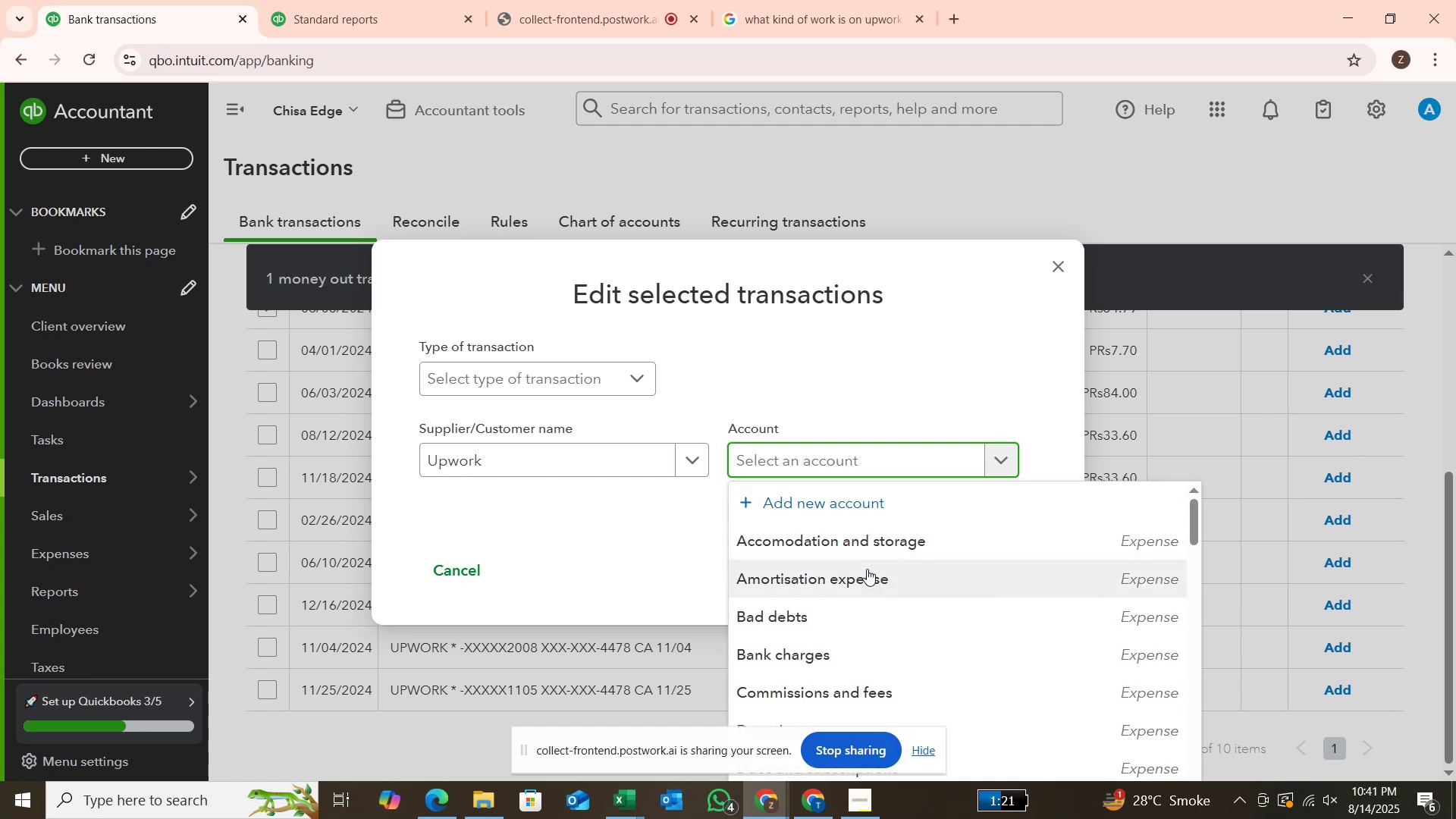 
key(ArrowDown)
 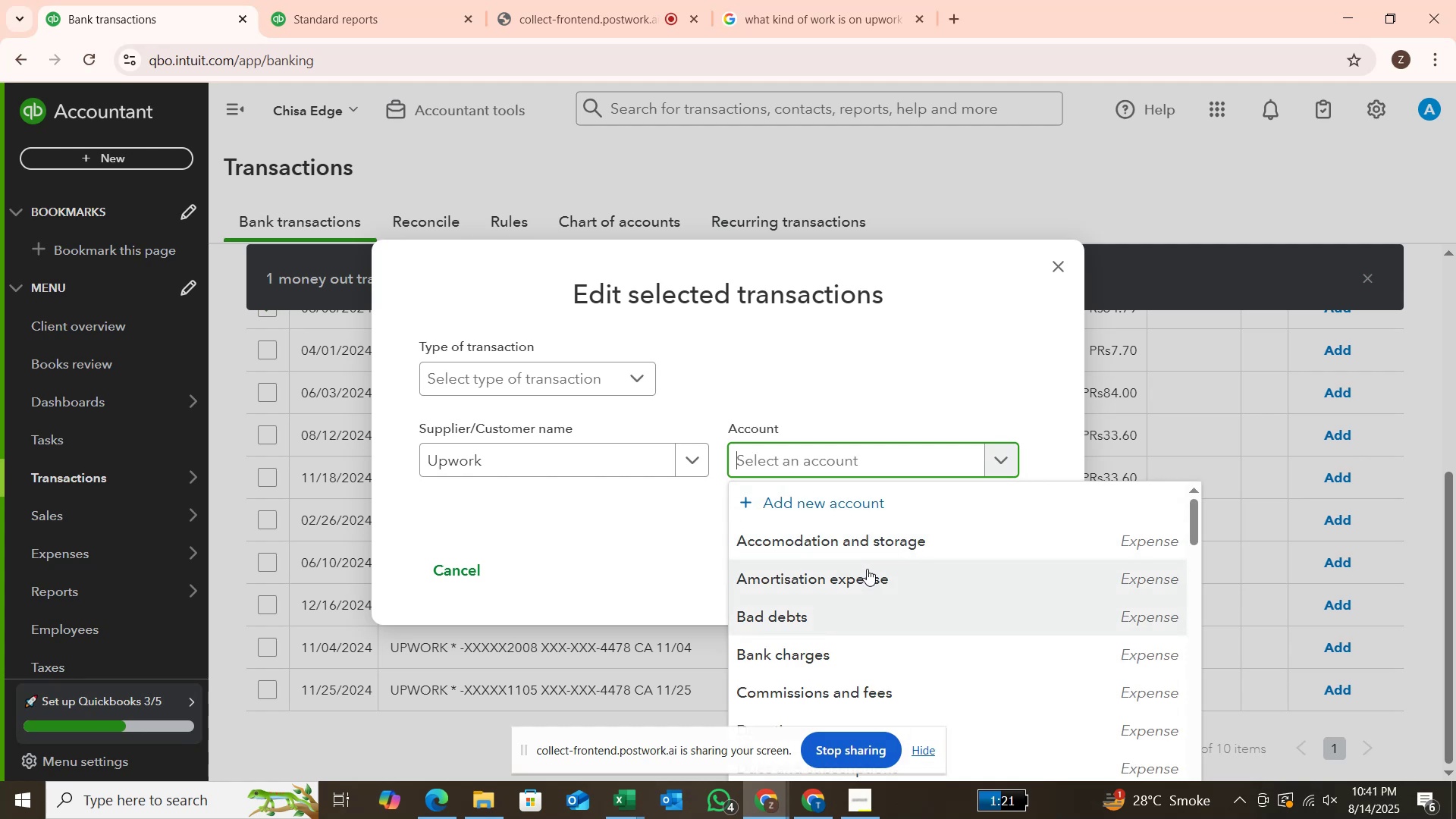 
key(ArrowDown)
 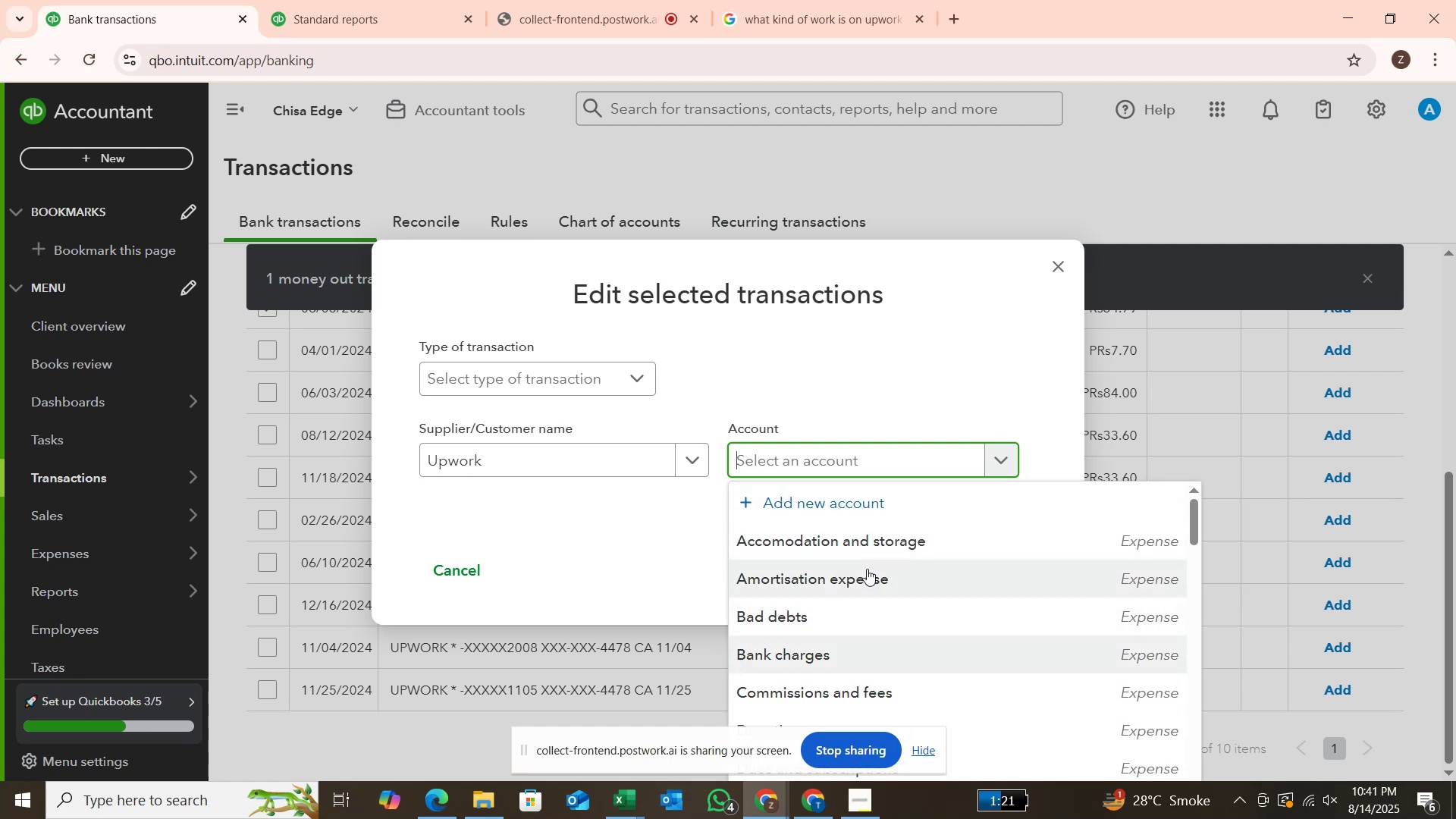 
key(ArrowDown)
 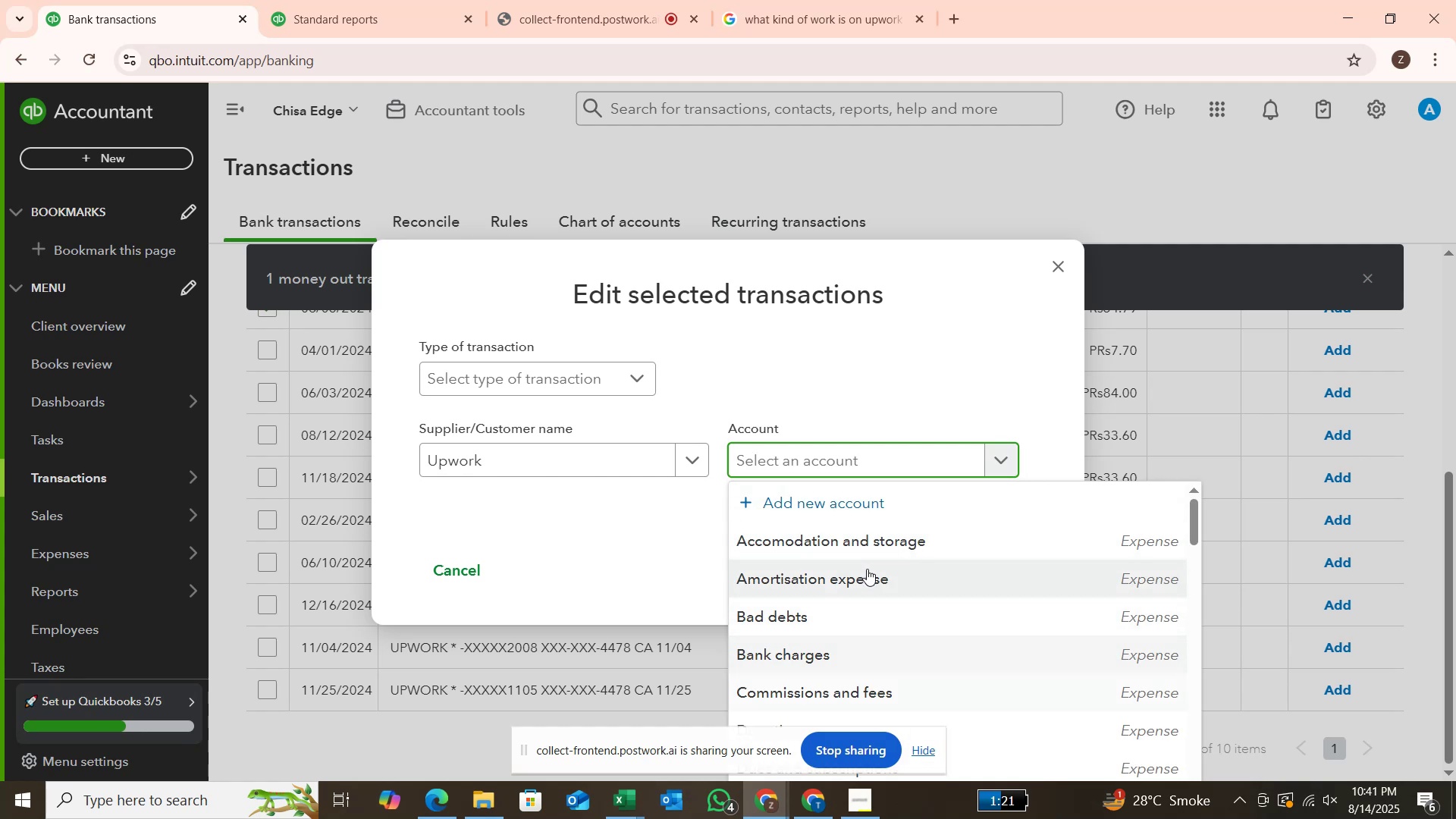 
key(ArrowDown)
 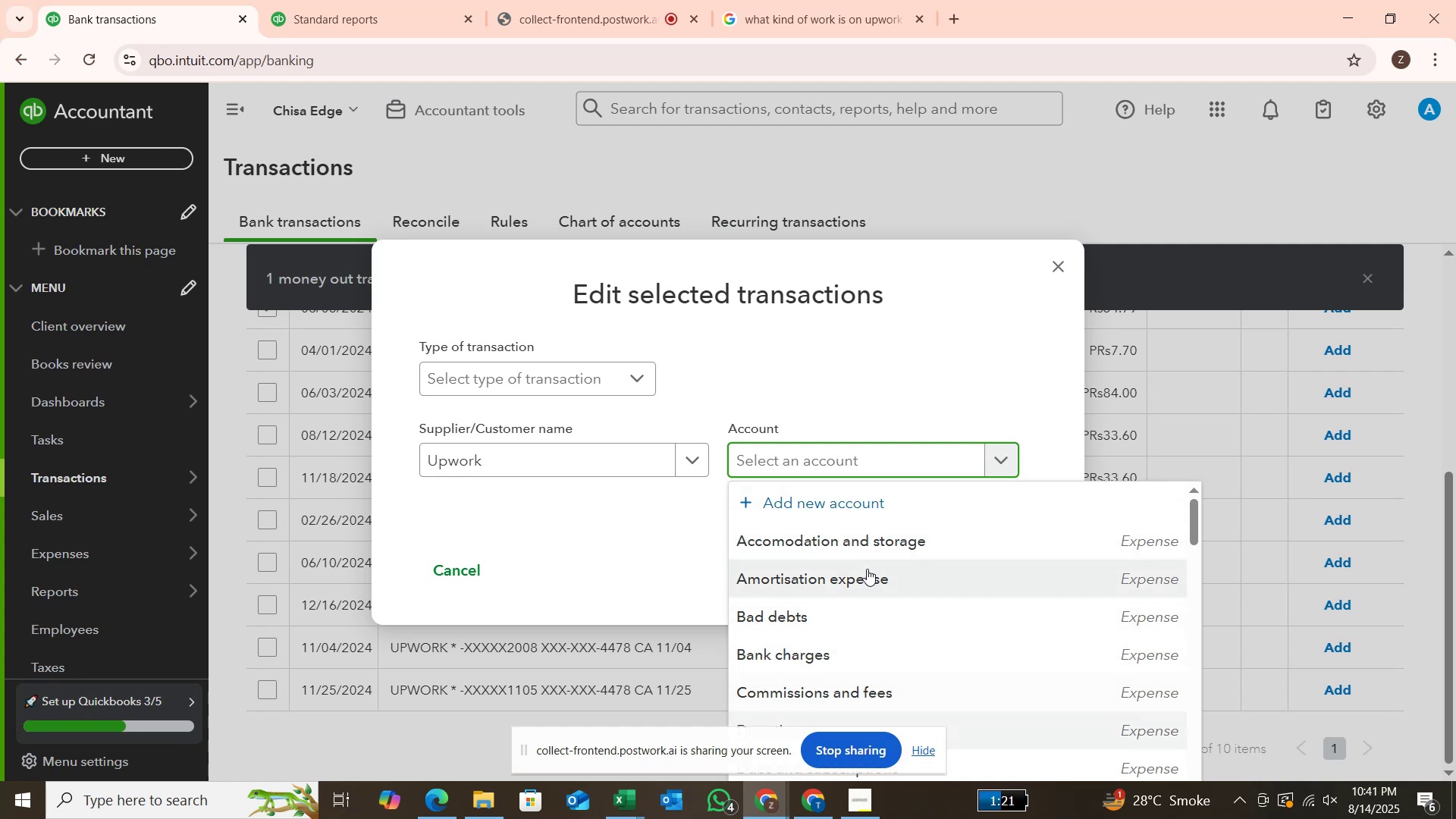 
key(ArrowDown)
 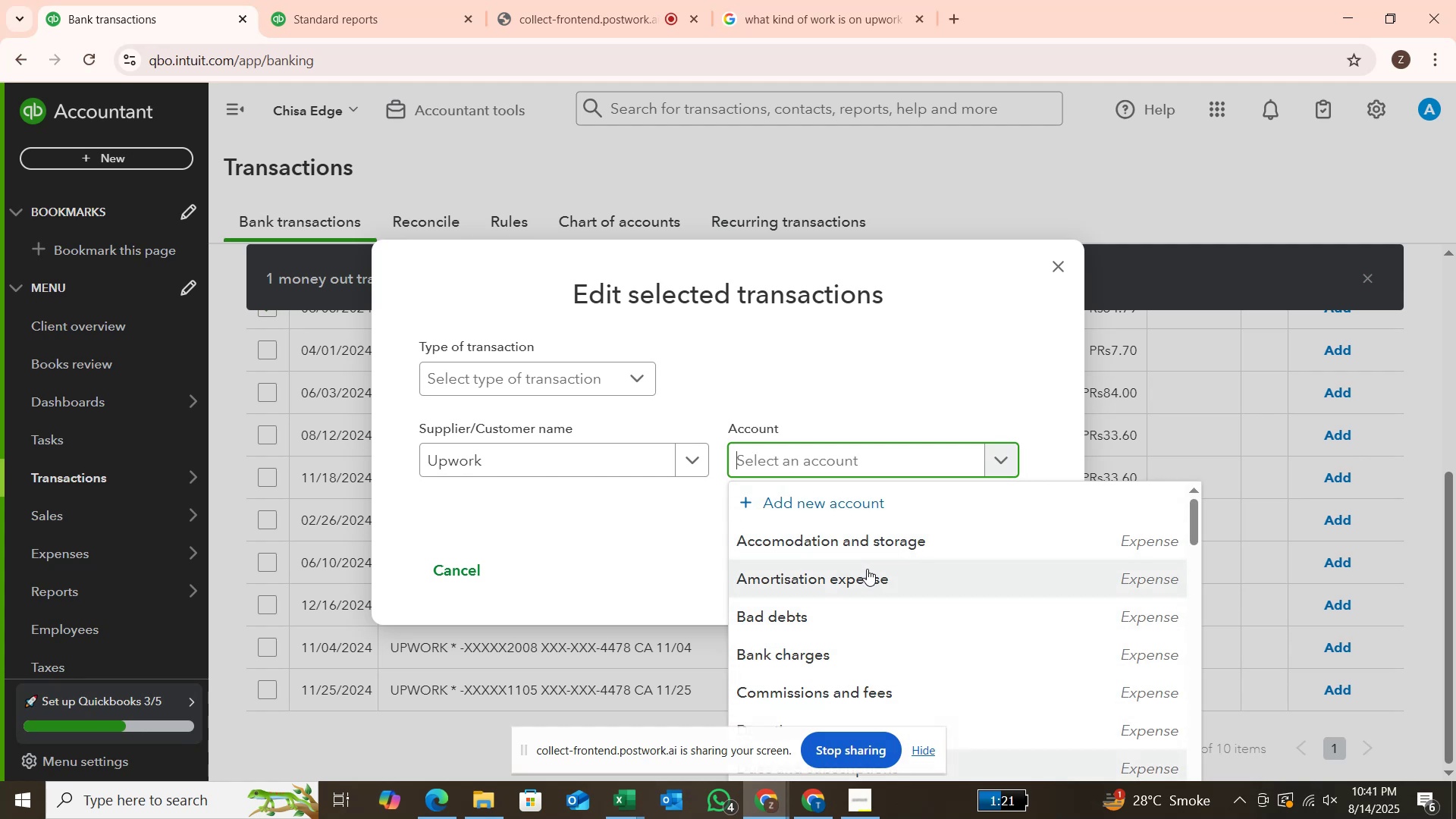 
scroll: coordinate [867, 569], scroll_direction: up, amount: 9.0
 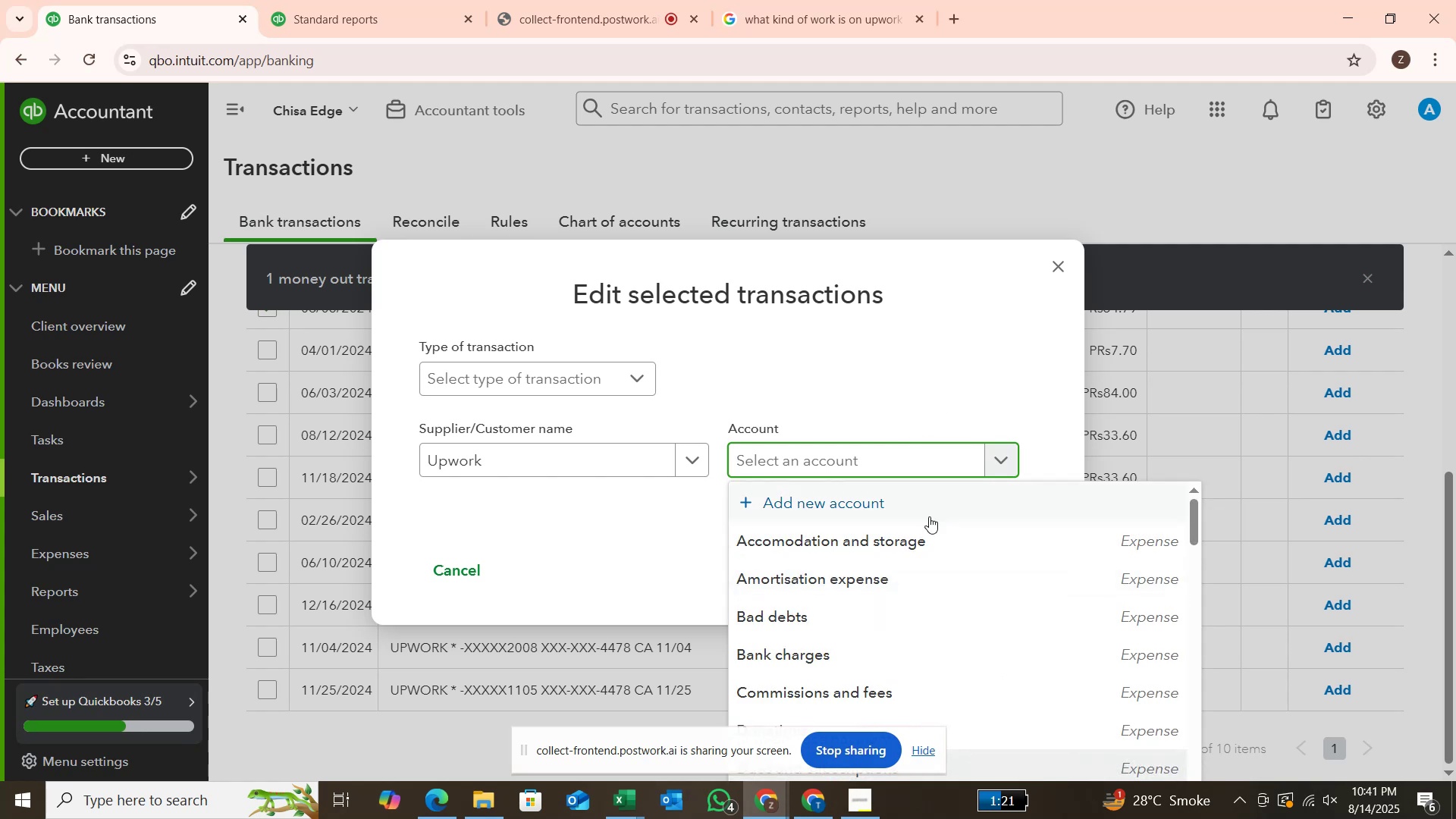 
scroll: coordinate [848, 580], scroll_direction: down, amount: 5.0
 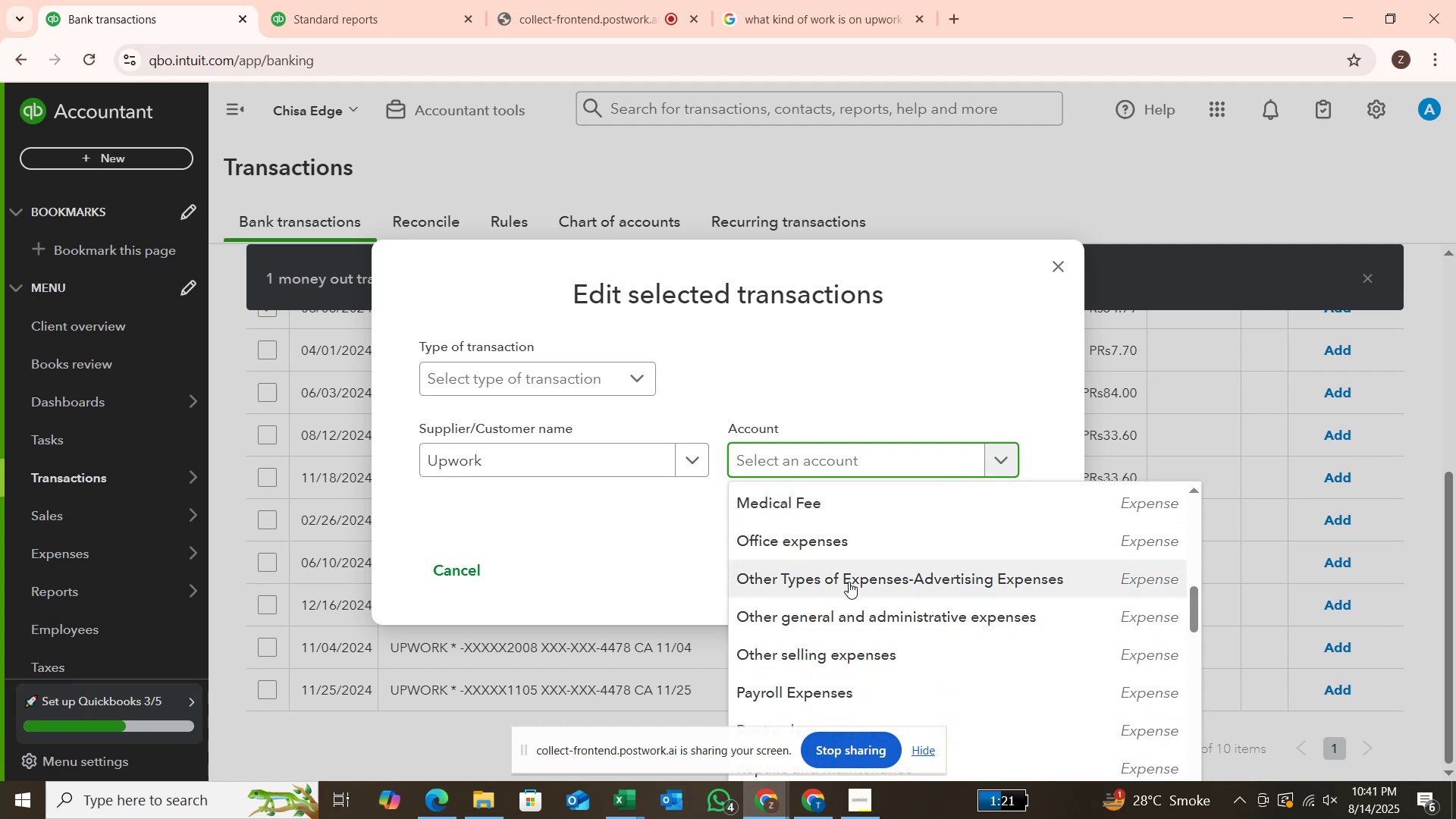 
scroll: coordinate [850, 585], scroll_direction: down, amount: 5.0
 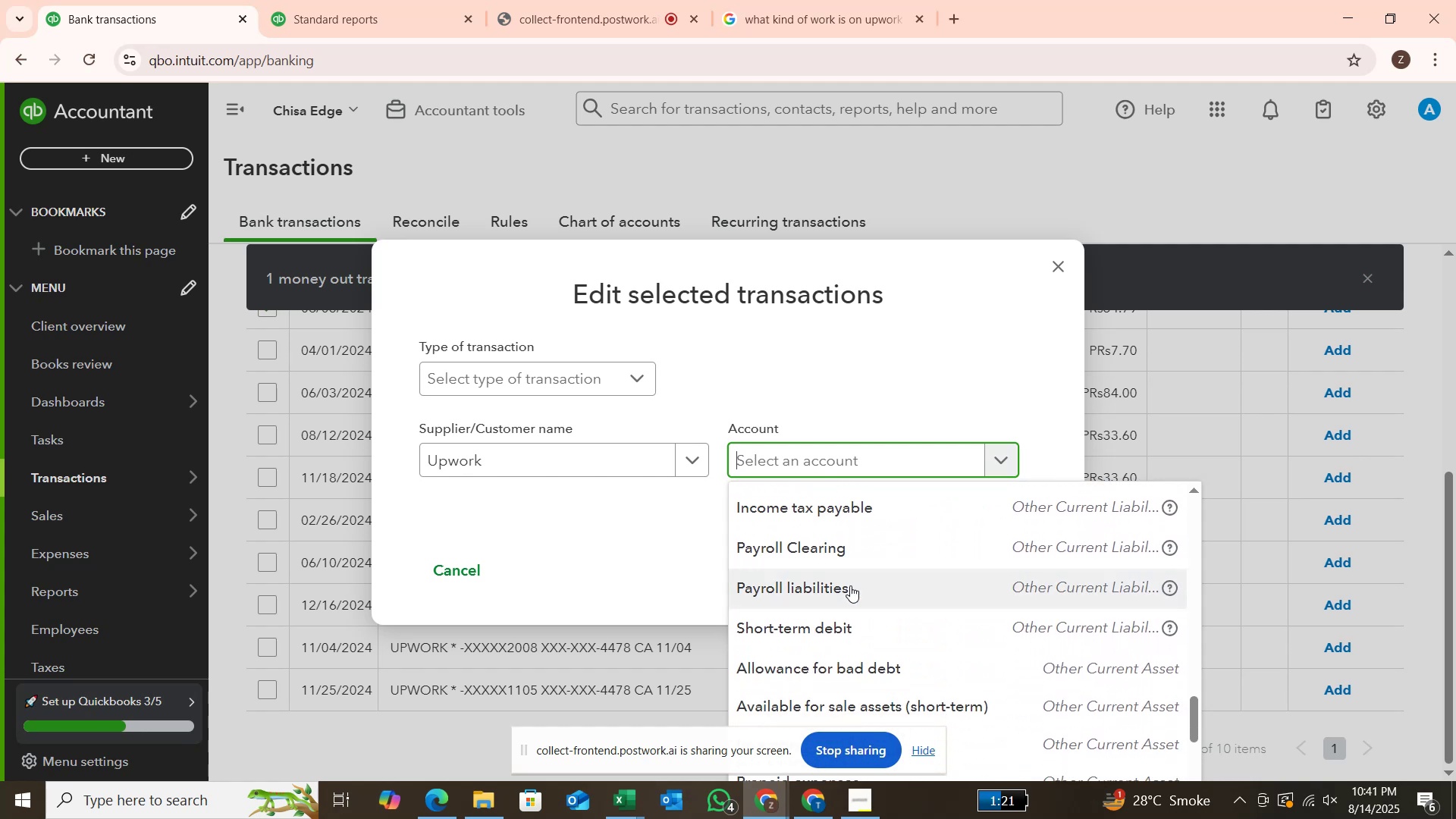 
scroll: coordinate [850, 585], scroll_direction: up, amount: 2.0
 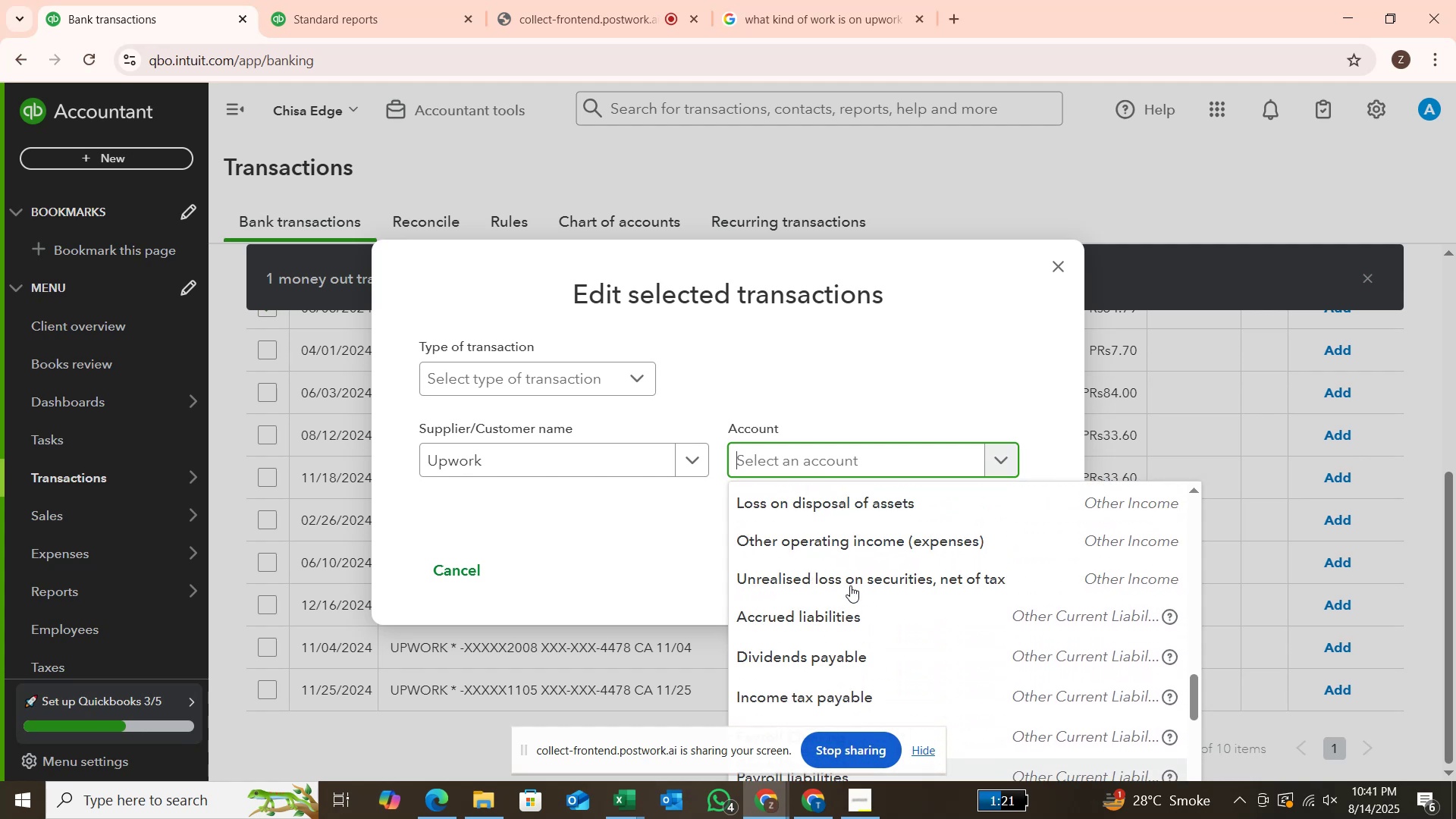 
scroll: coordinate [851, 585], scroll_direction: down, amount: 8.0
 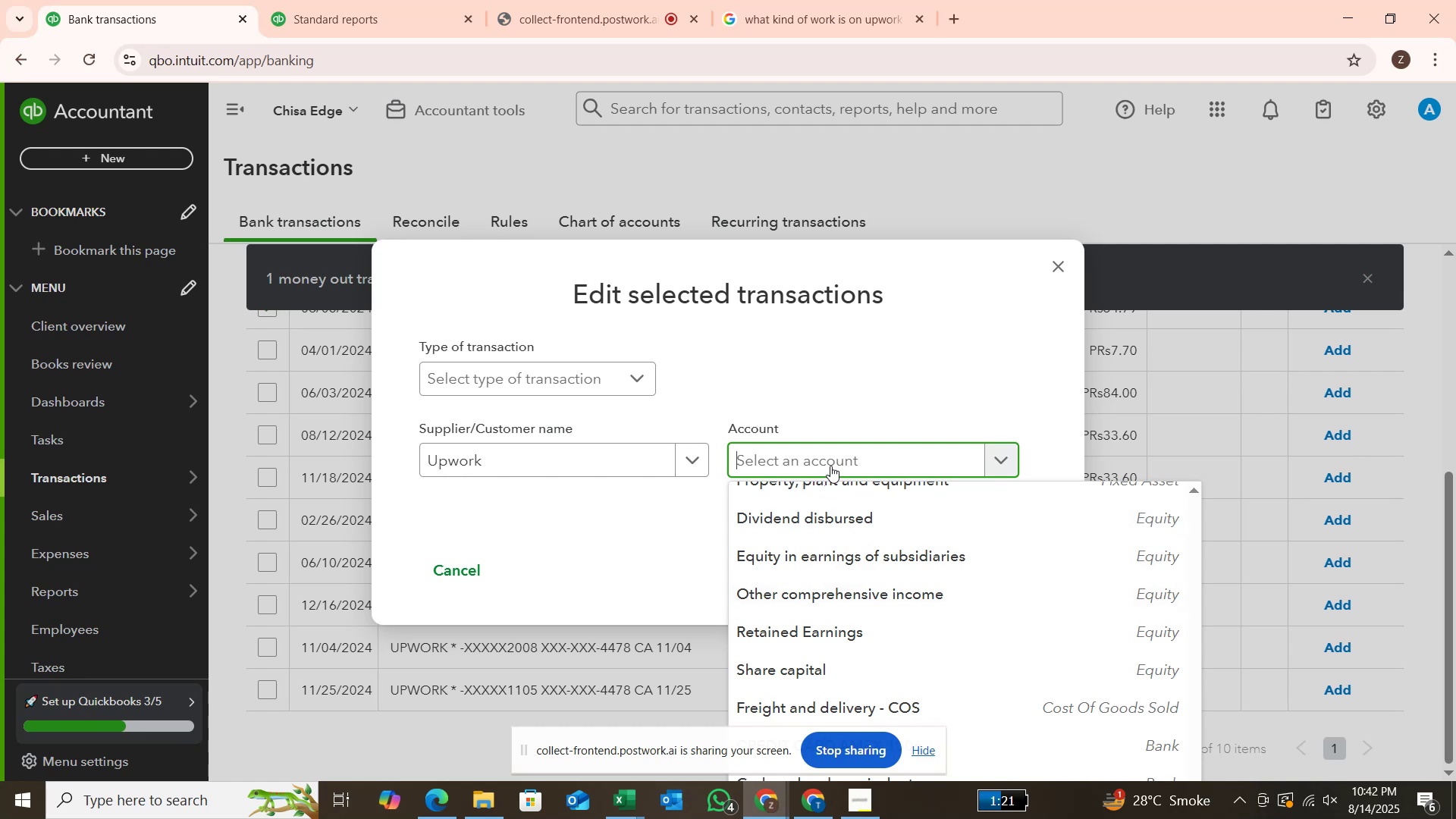 
left_click([831, 465])
 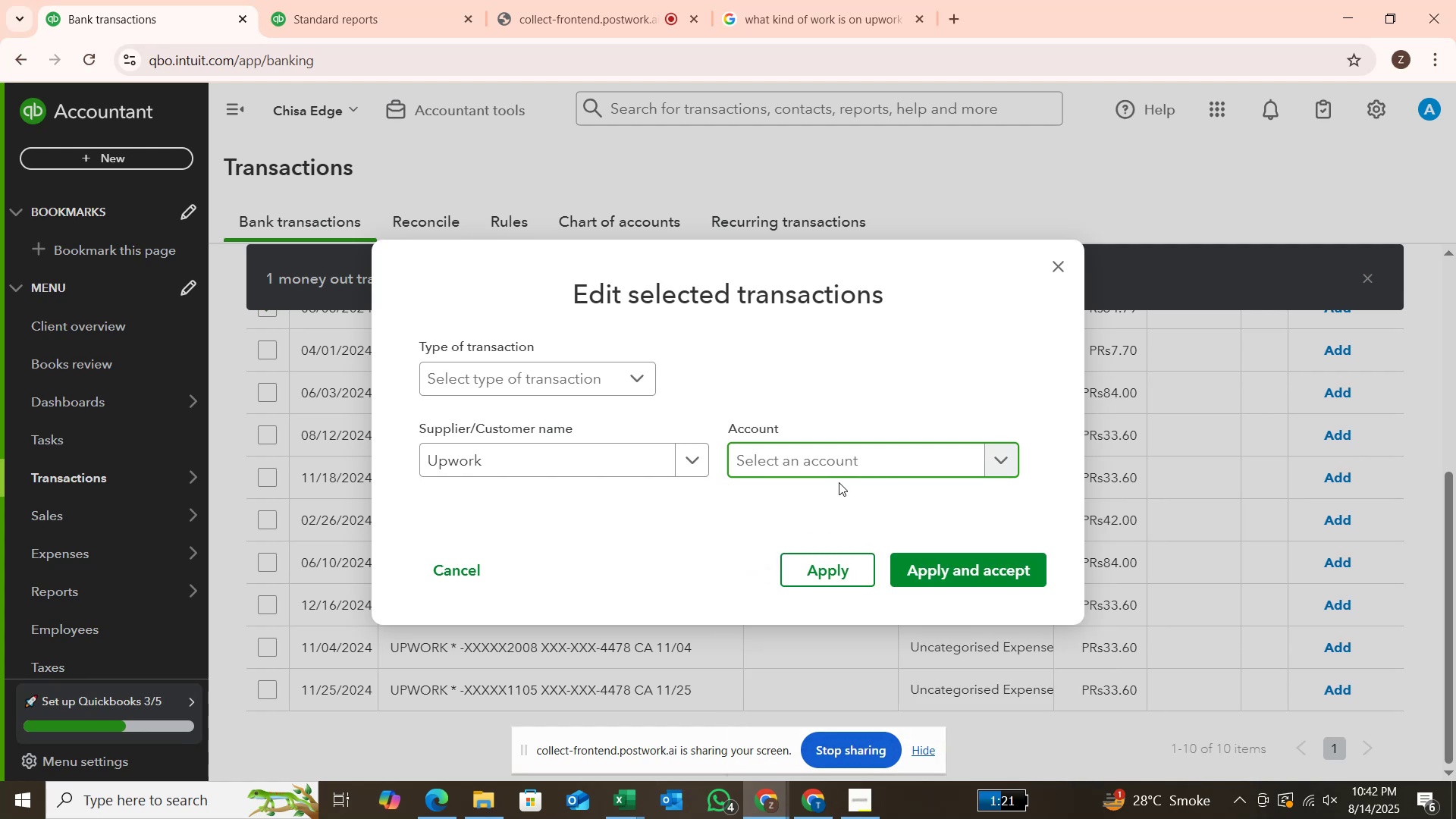 
type(contractual fee)
 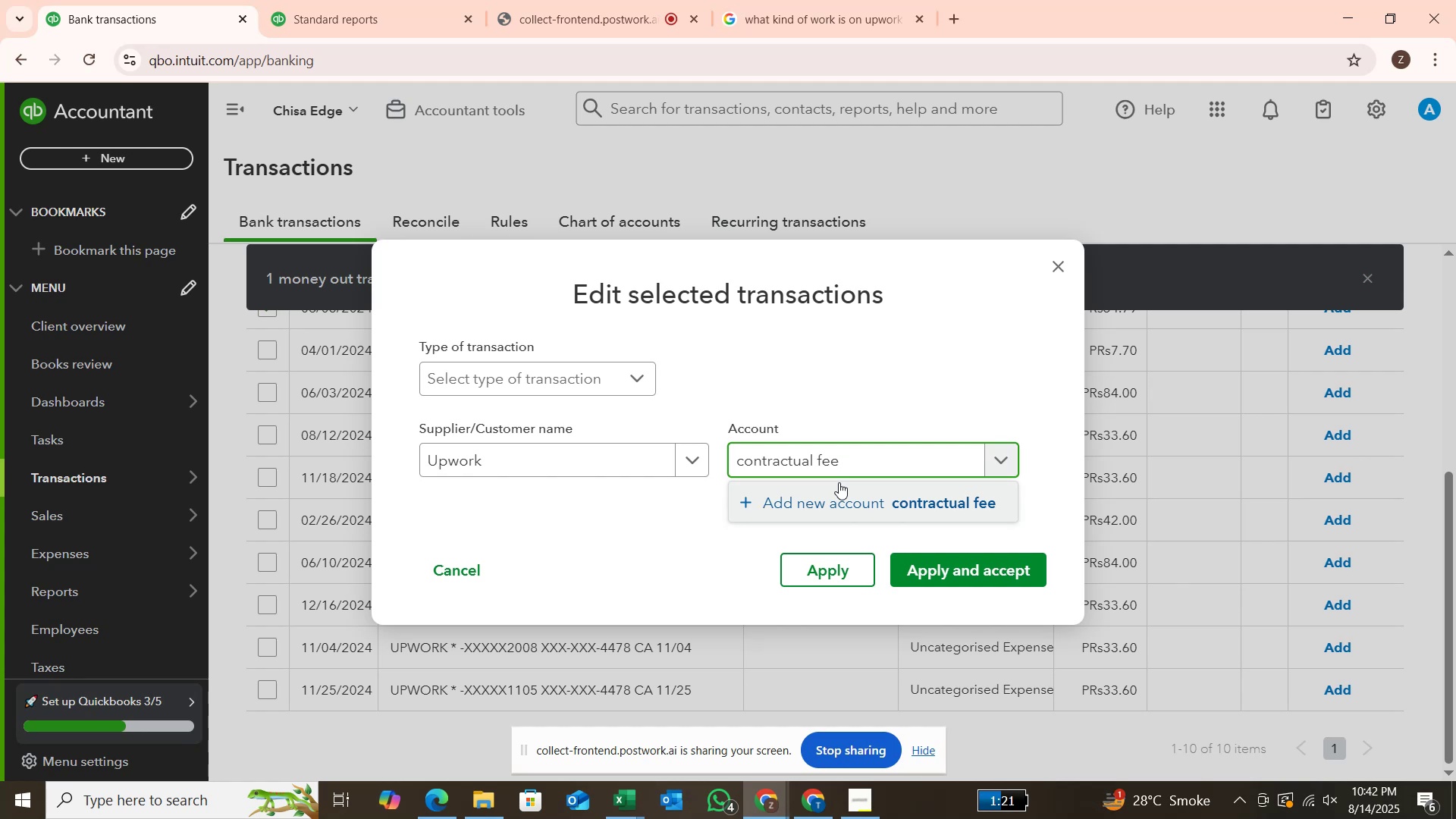 
wait(17.32)
 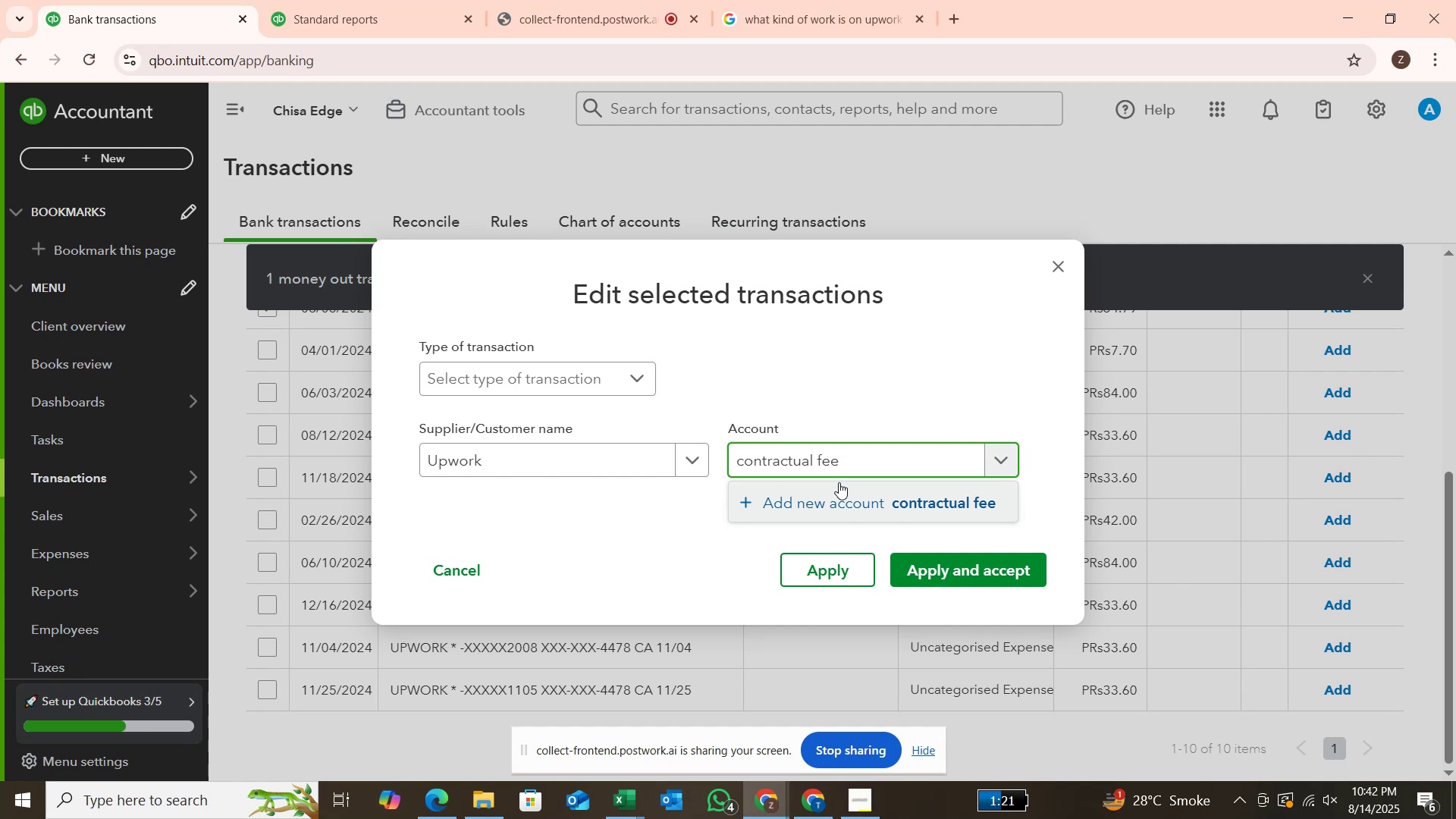 
type(/service )
 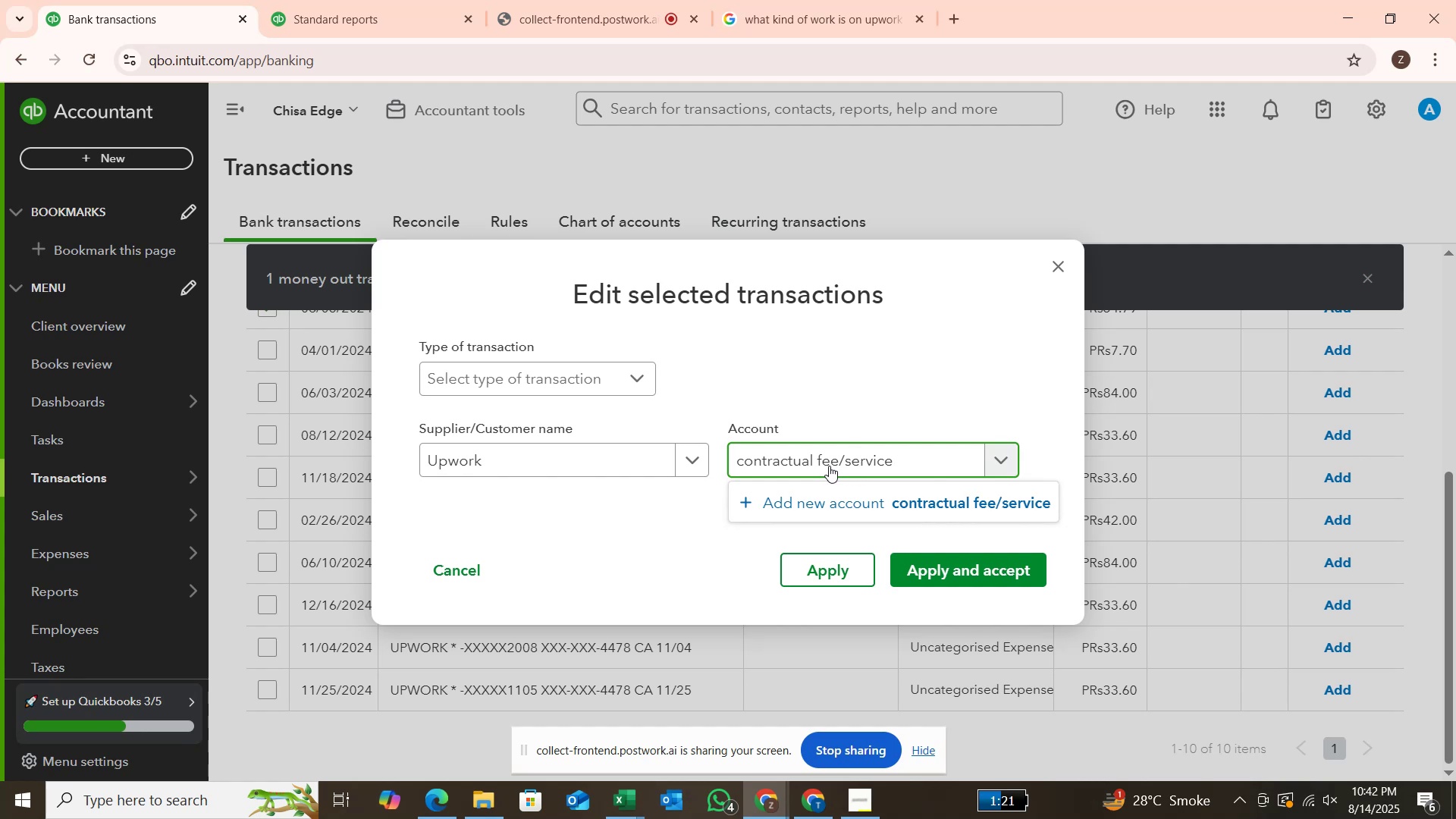 
wait(5.28)
 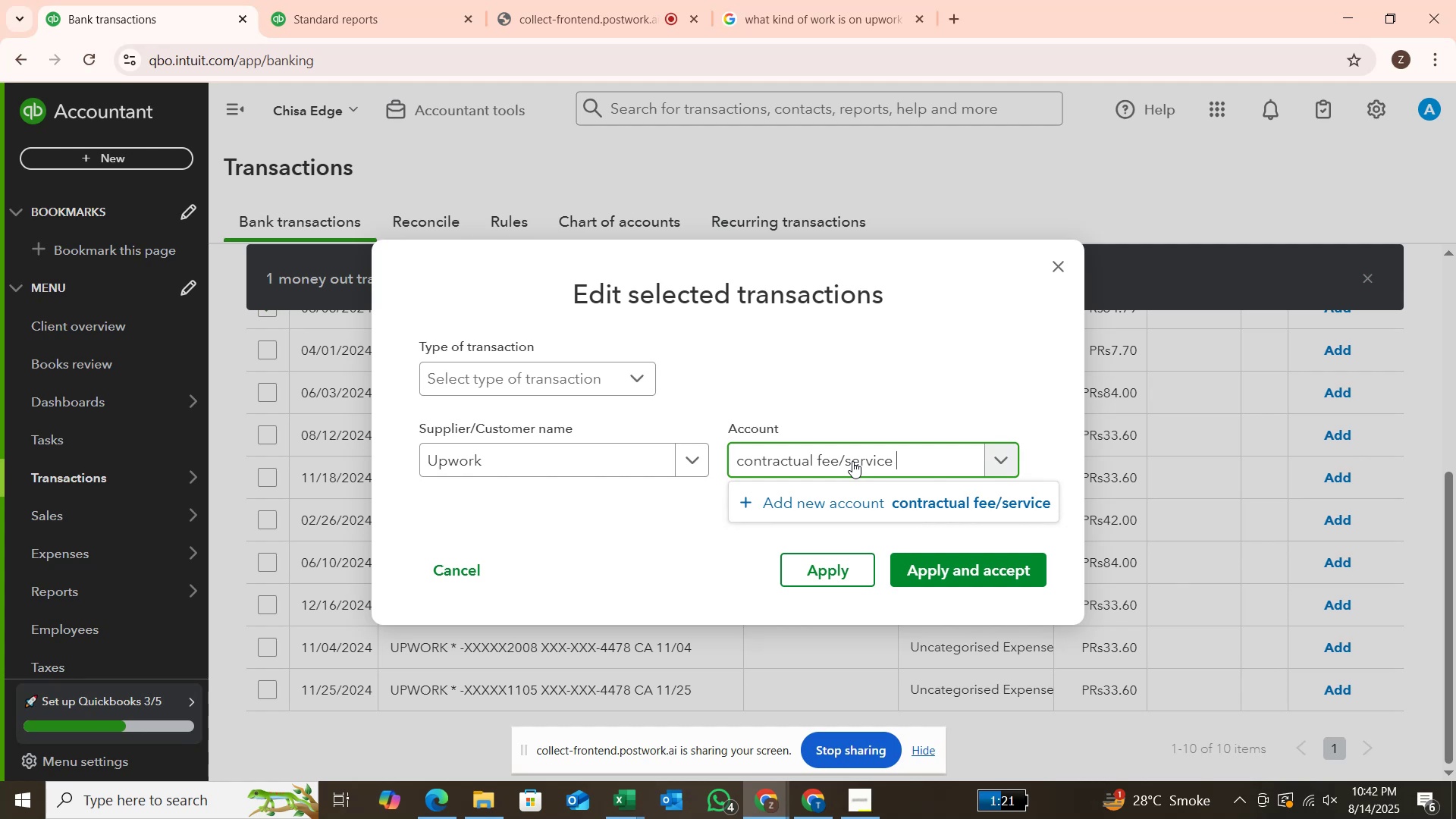 
left_click([835, 453])
 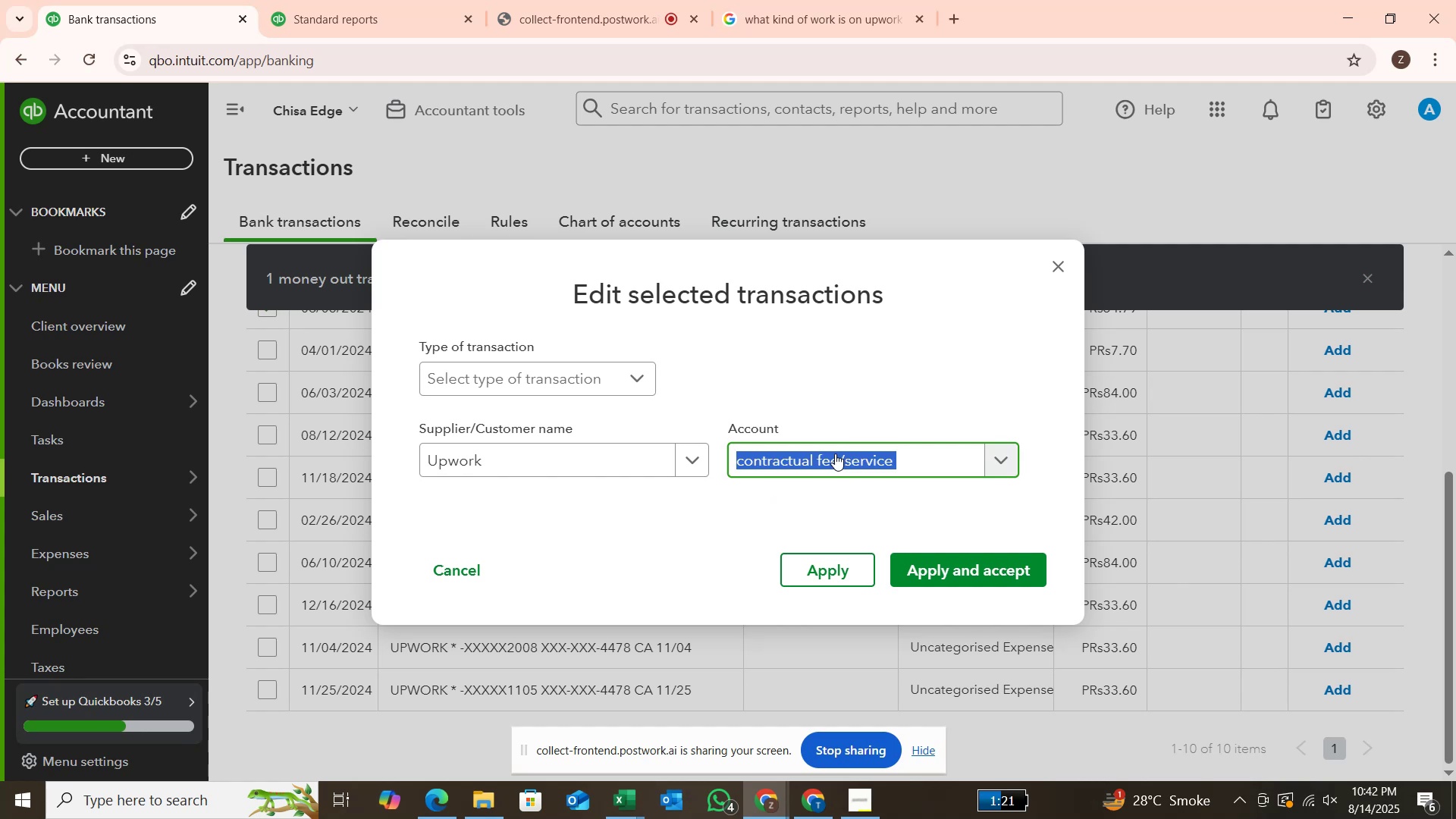 
key(Backspace)
key(Backspace)
type(contratual ya servie fee)
 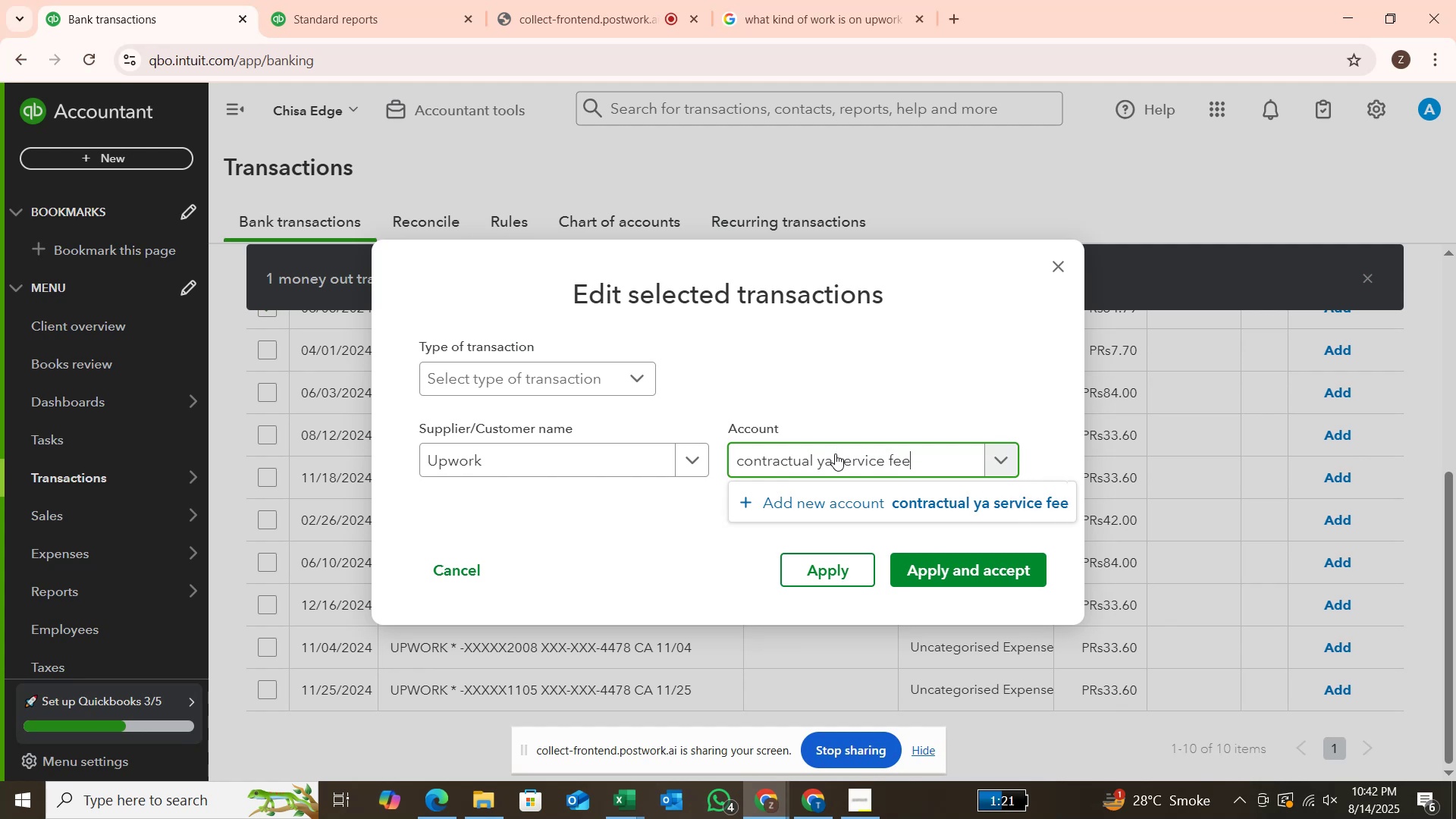 
key(ArrowLeft)
 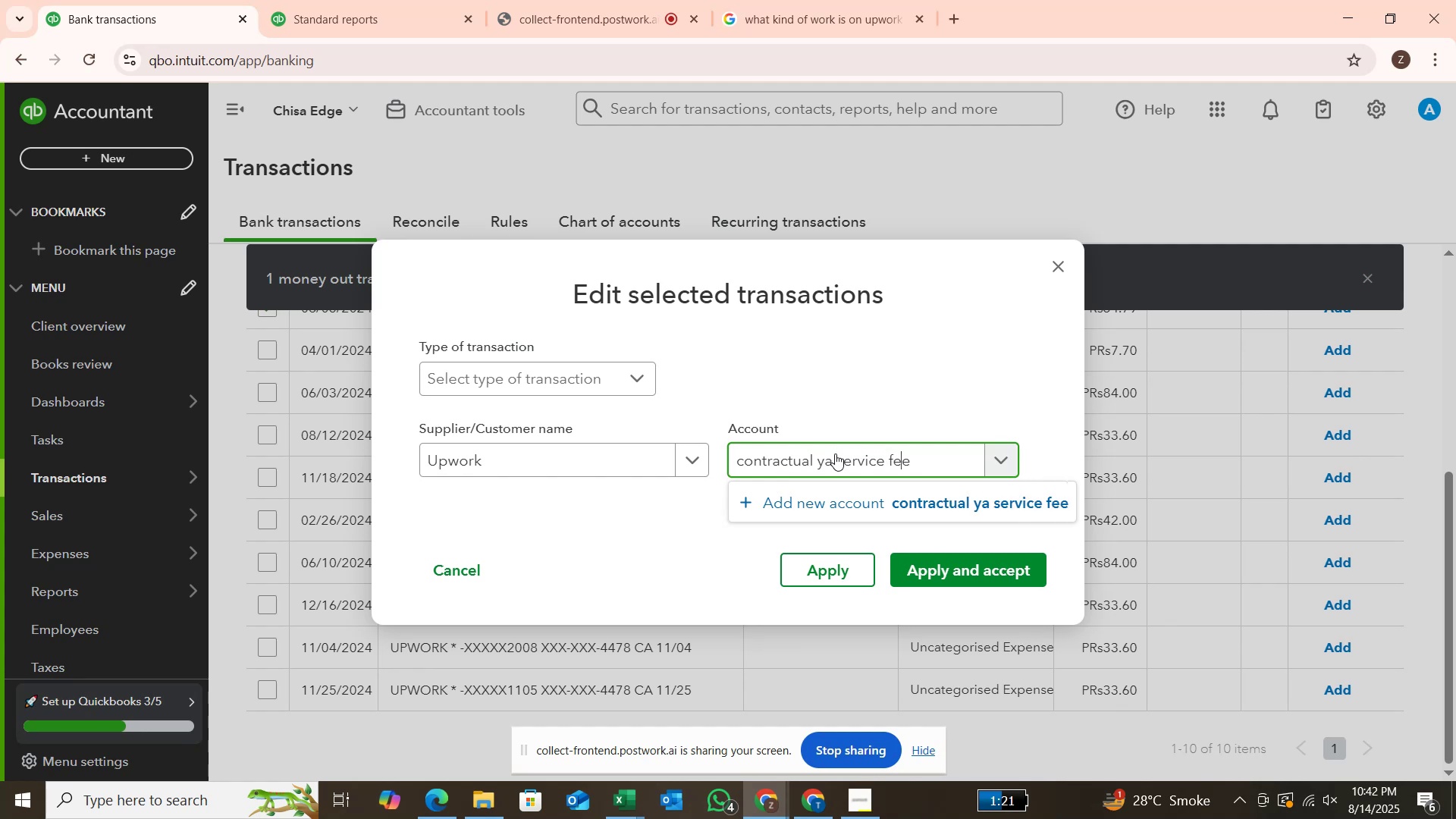 
key(ArrowLeft)
 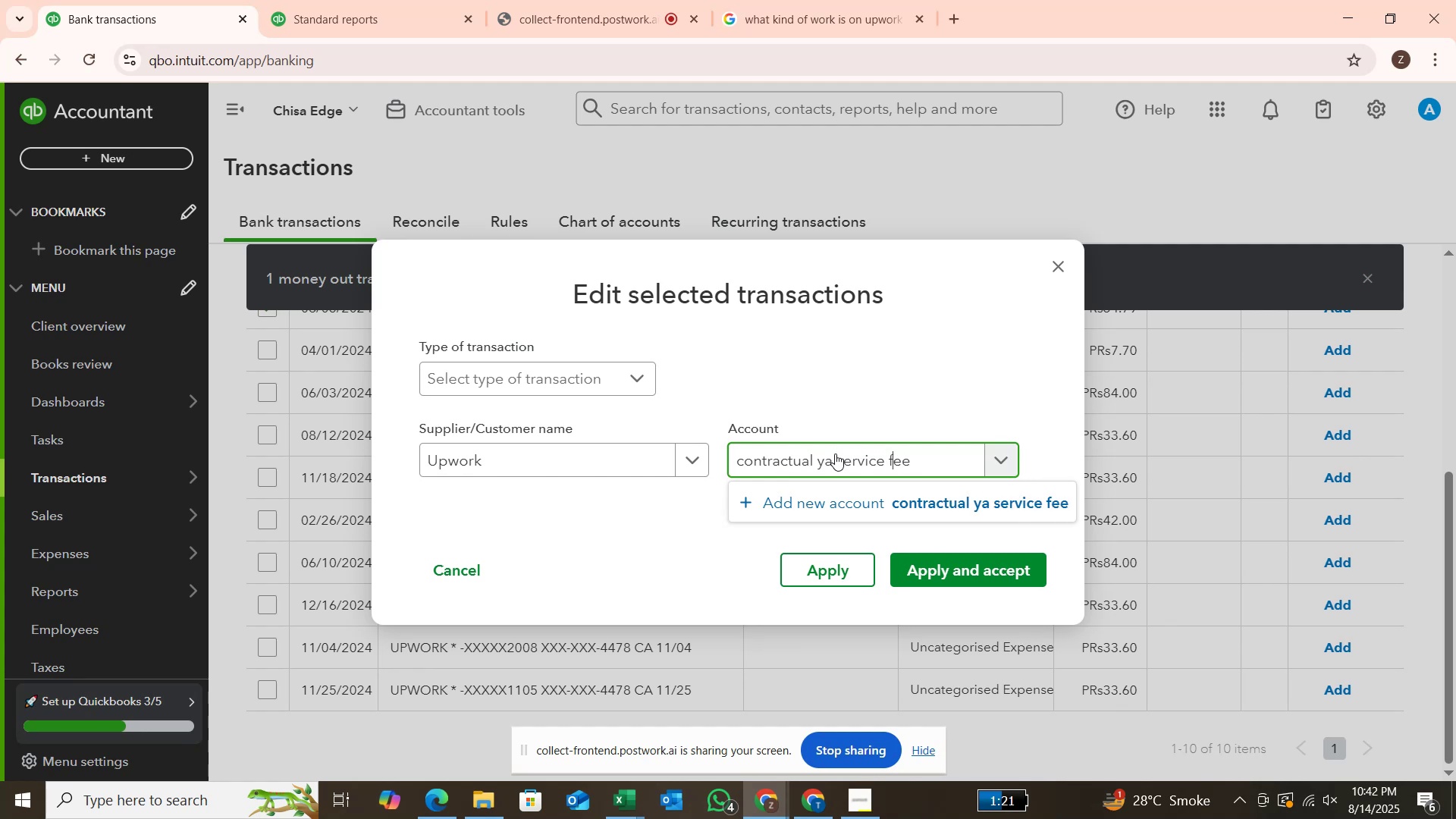 
key(ArrowLeft)
 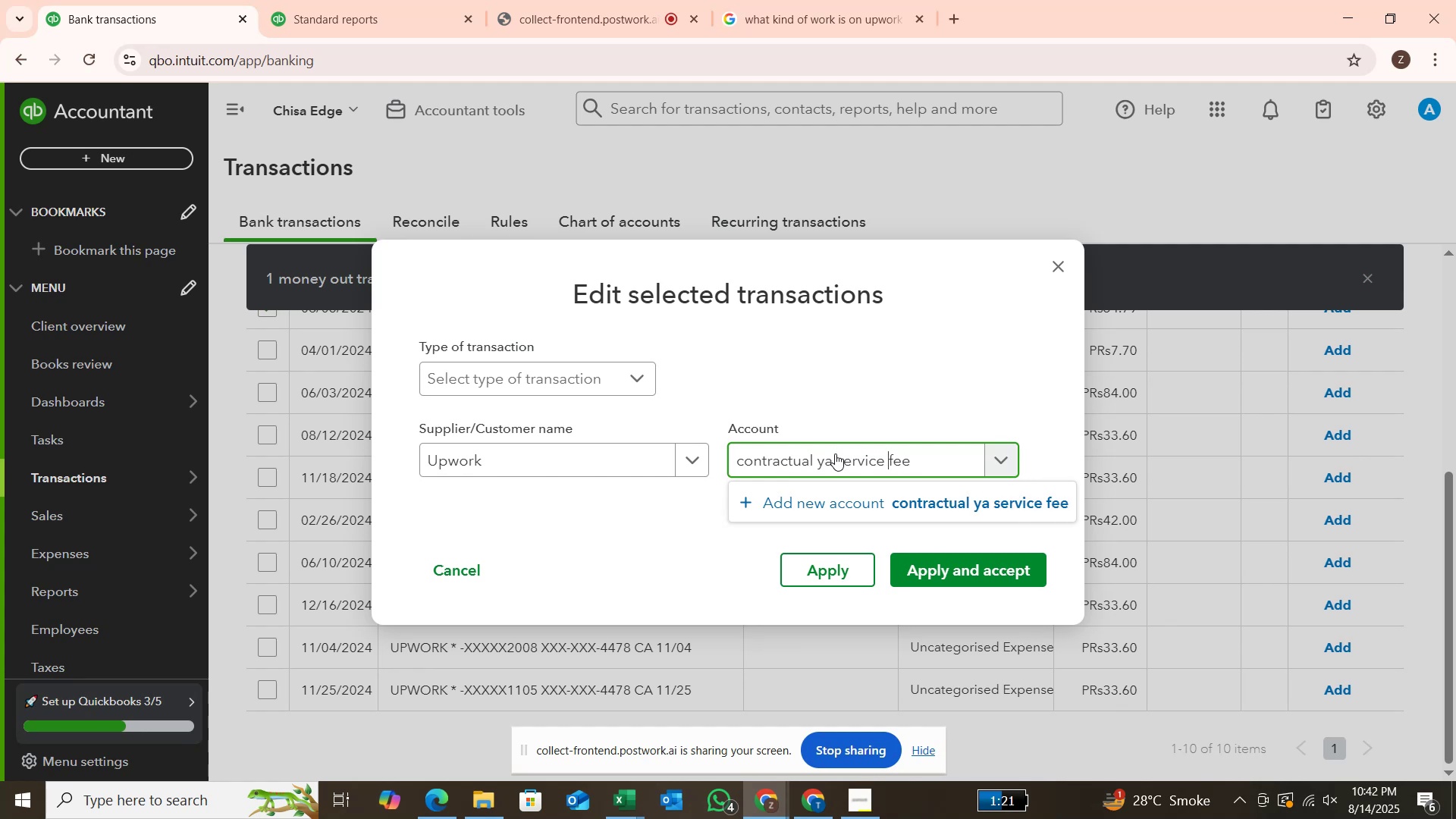 
key(ArrowLeft)
 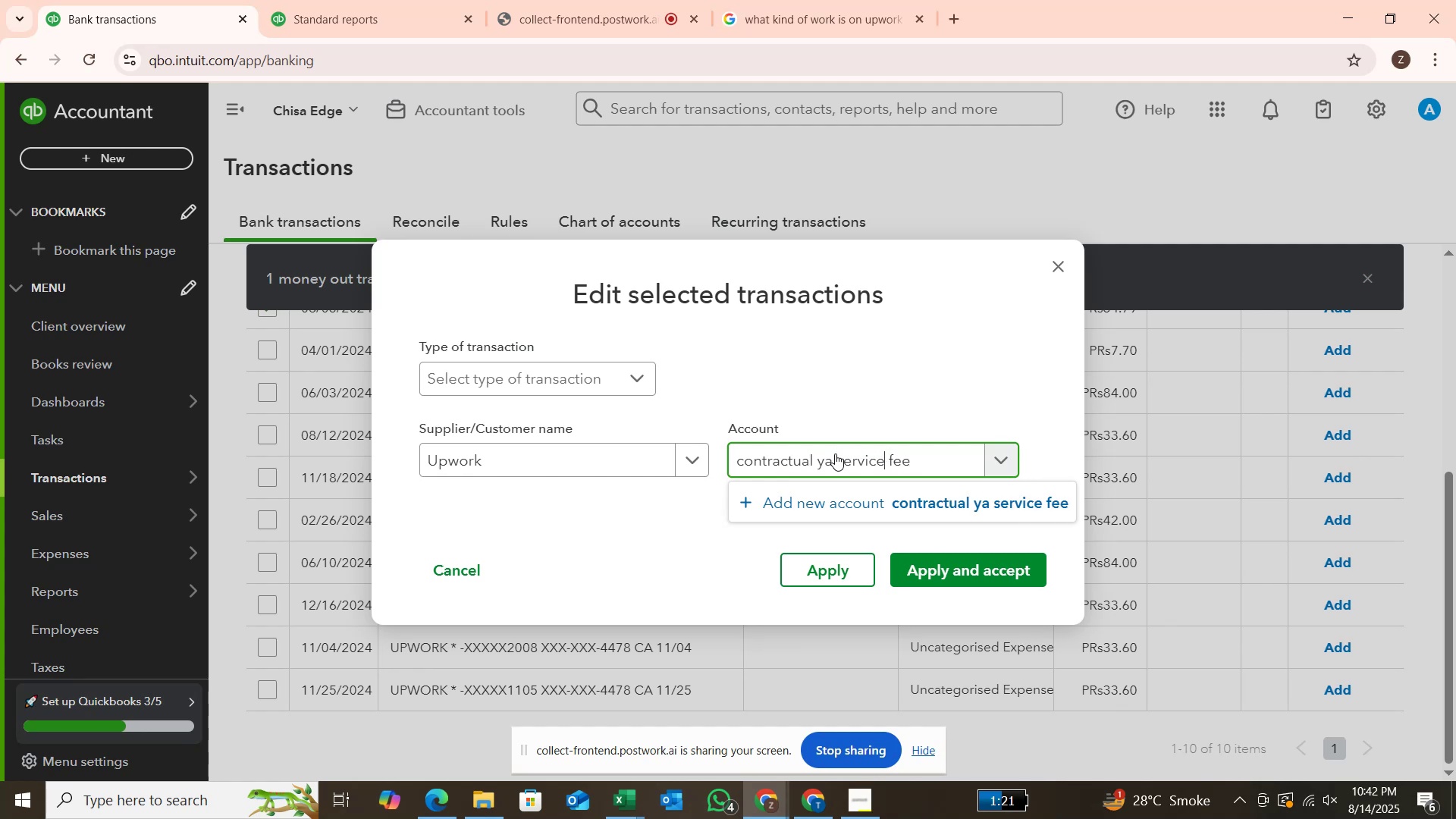 
key(ArrowLeft)
 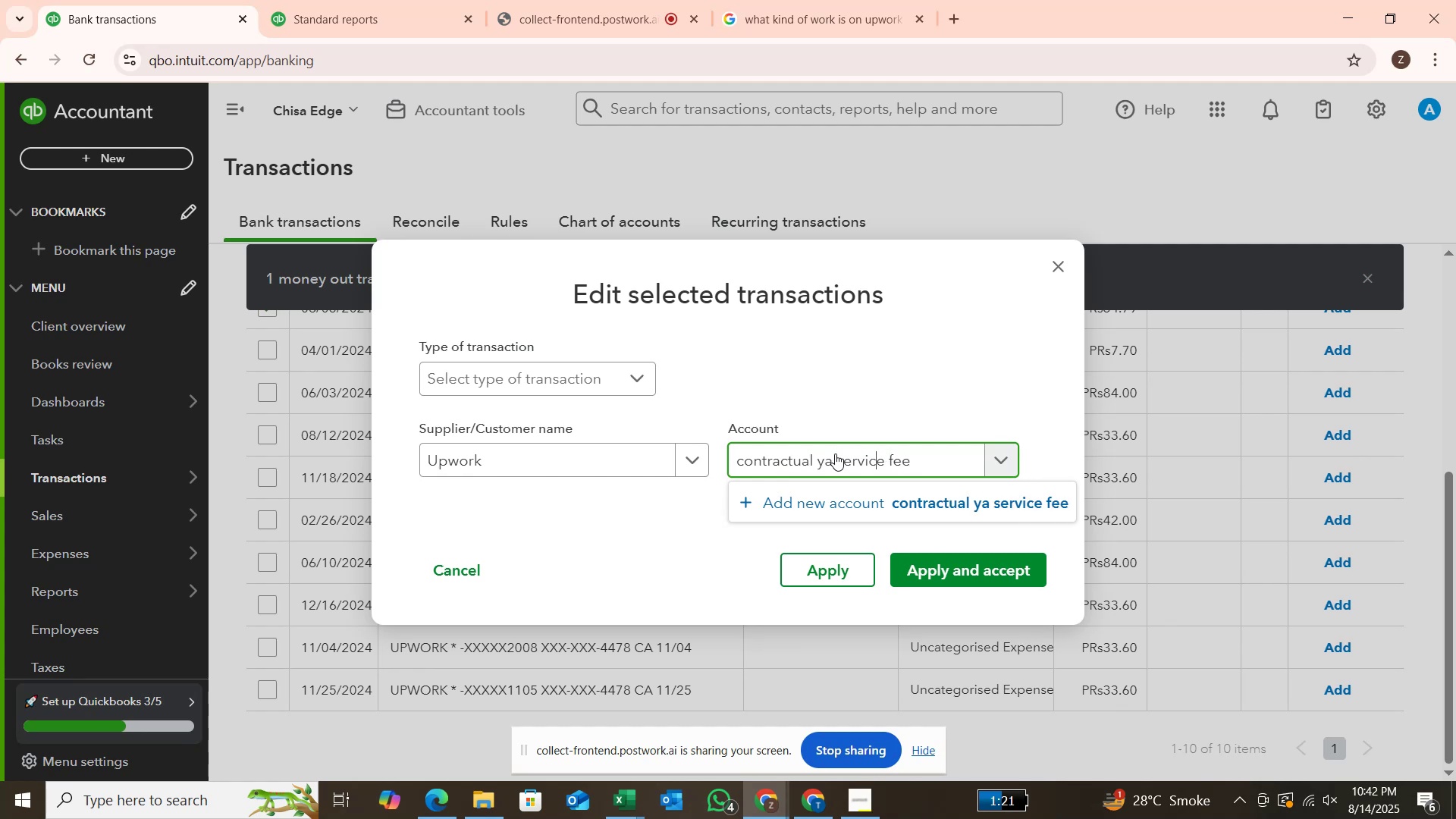 
key(ArrowLeft)
 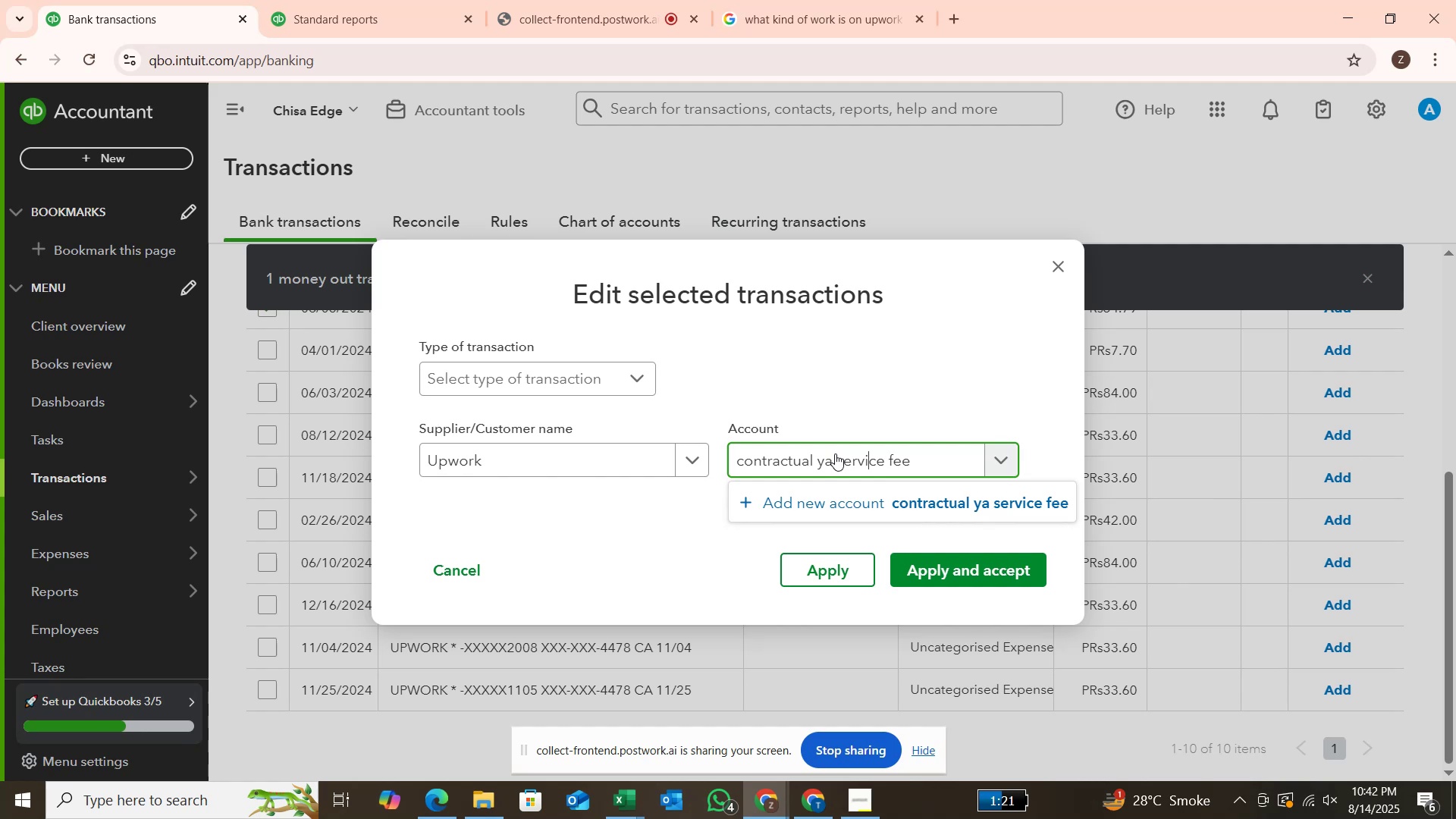 
key(ArrowLeft)
 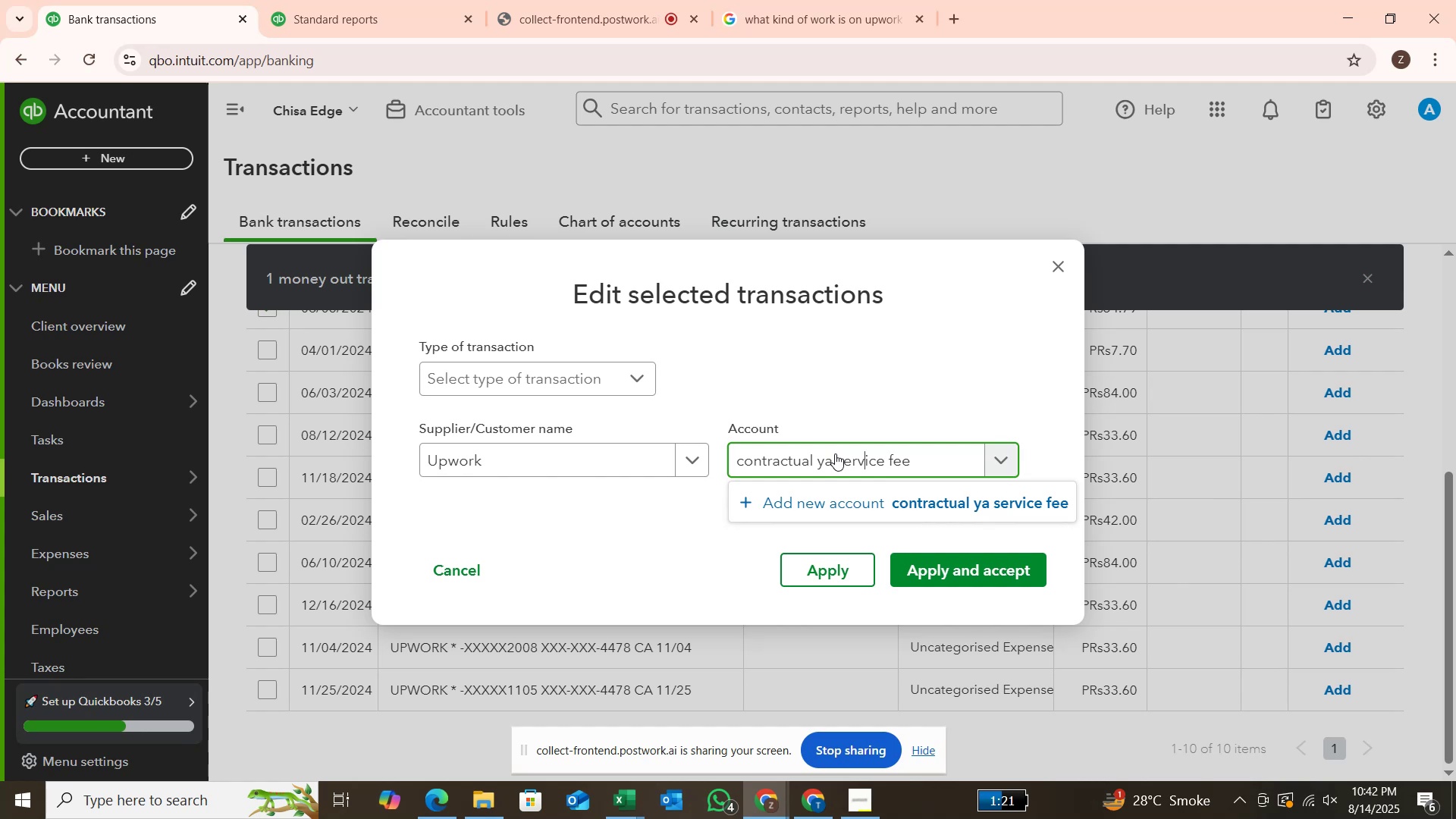 
key(ArrowLeft)
 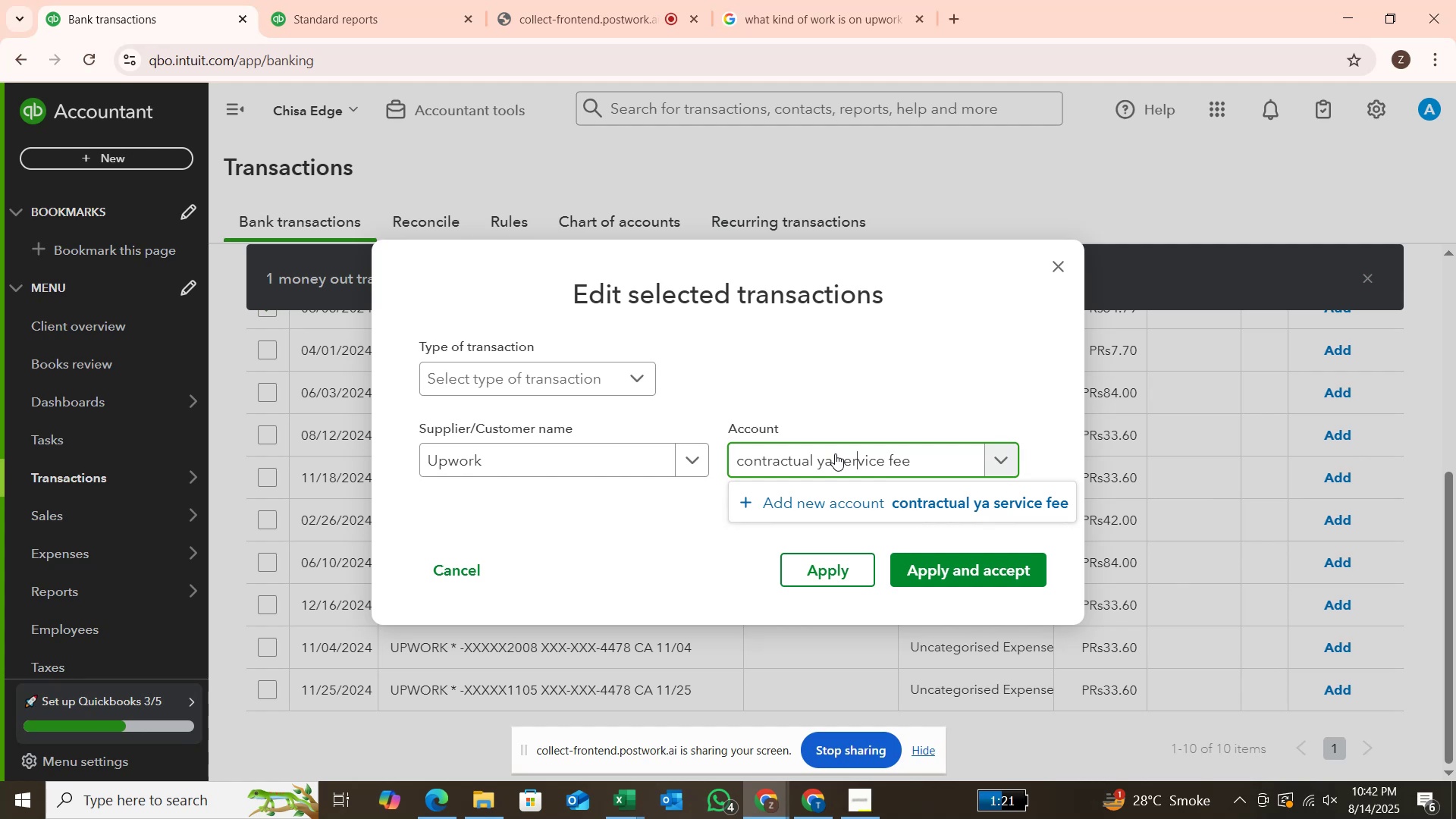 
key(ArrowLeft)
 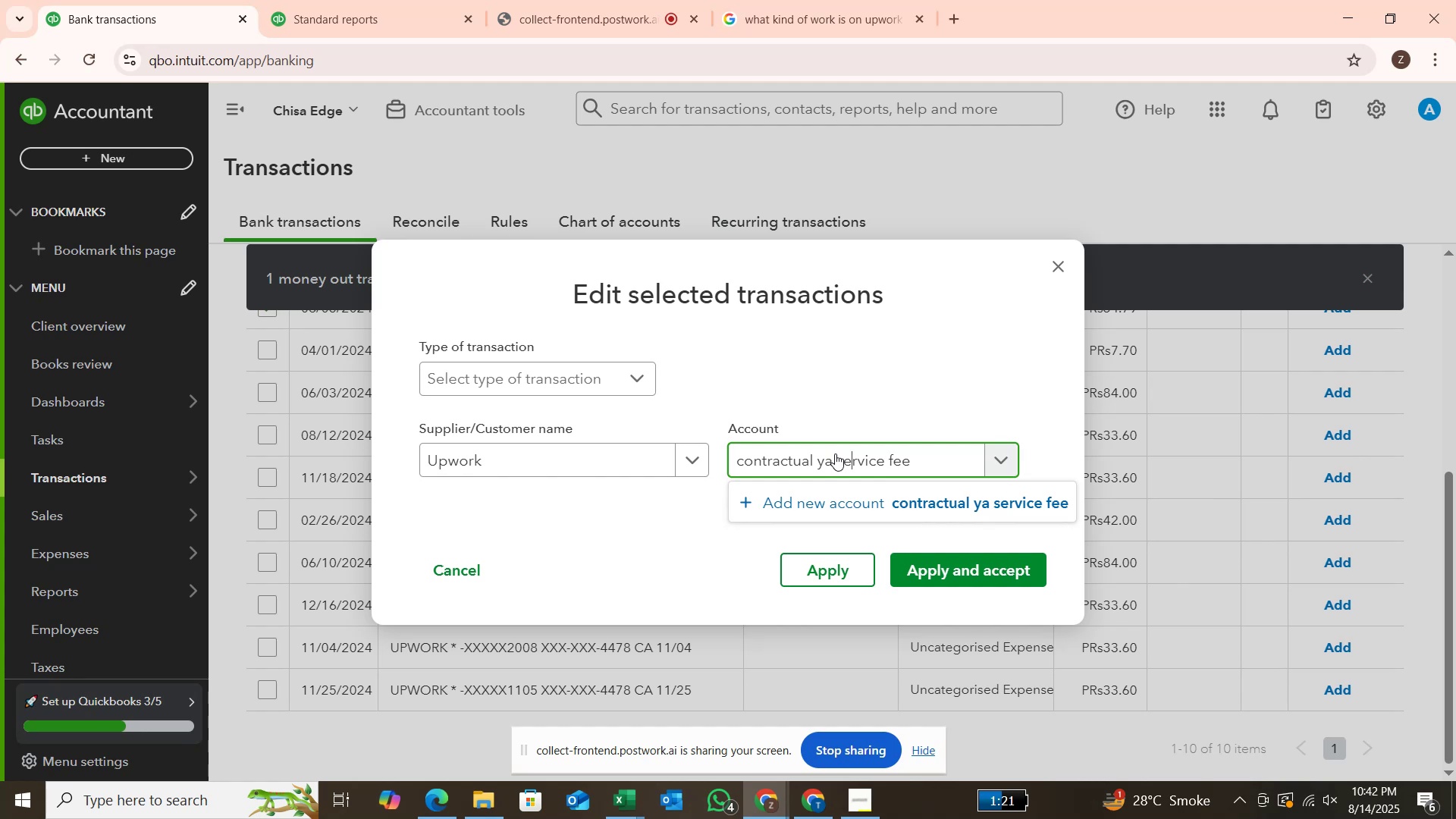 
key(ArrowLeft)
 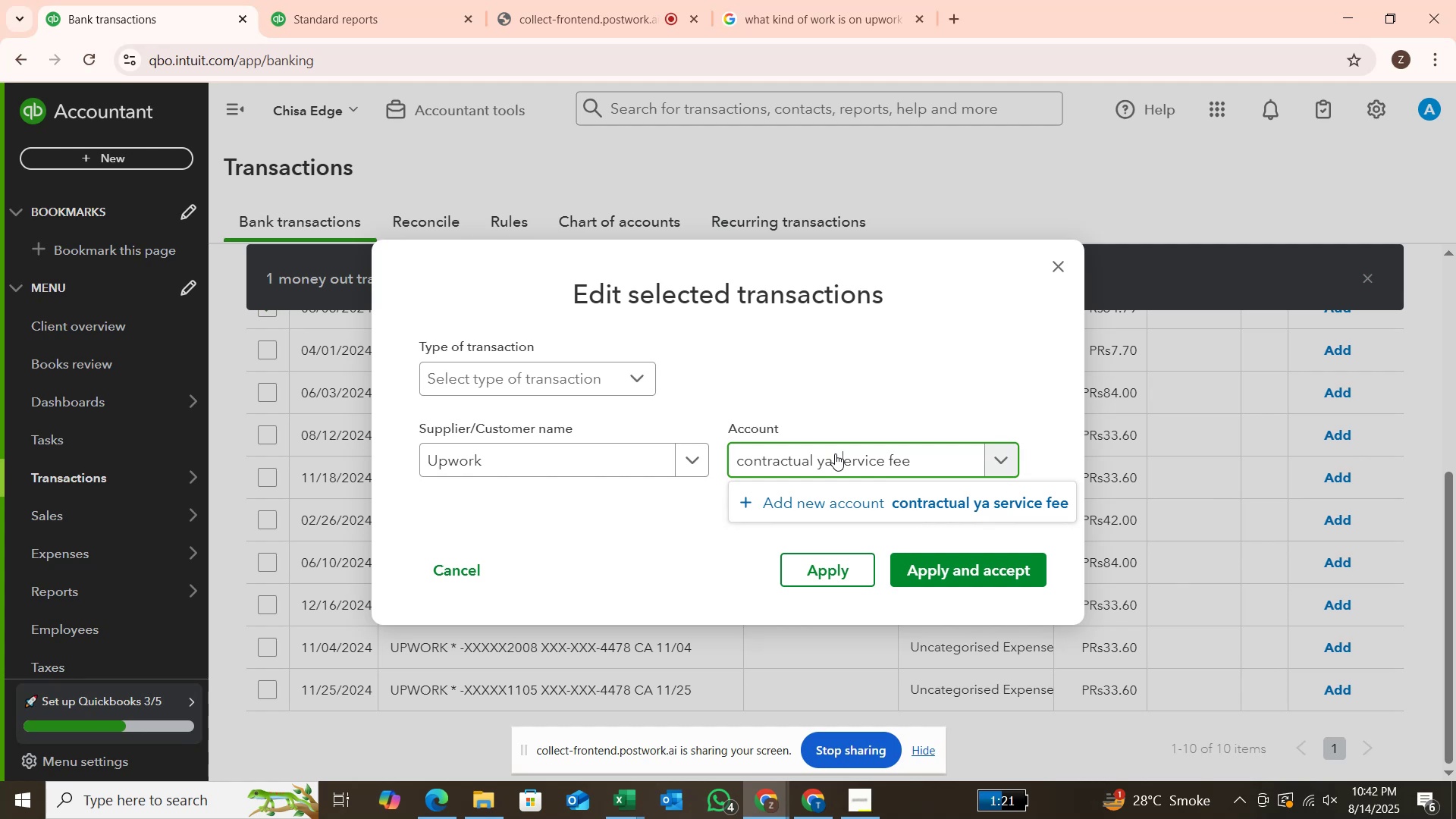 
key(ArrowLeft)
 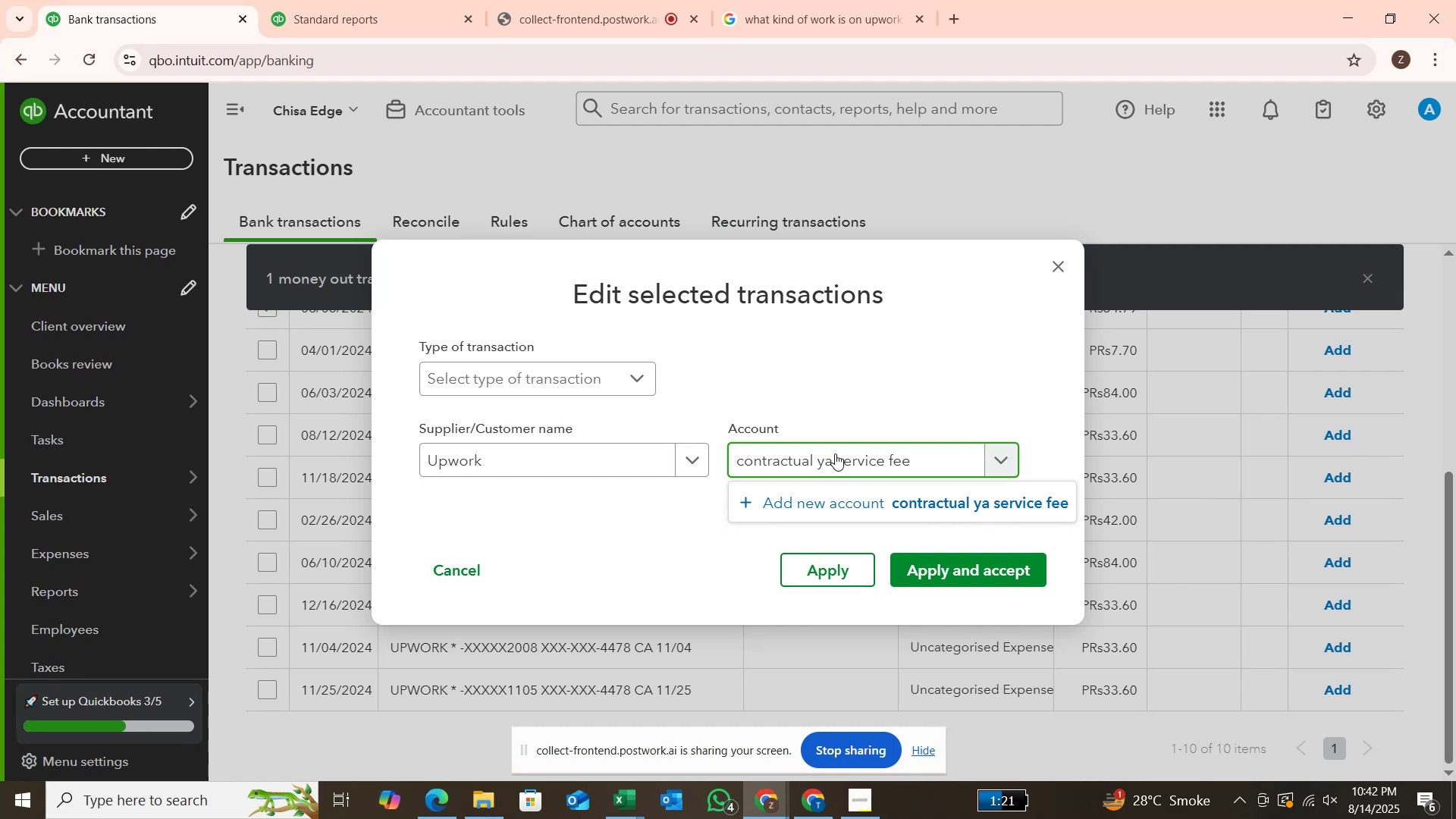 
key(Backspace)
 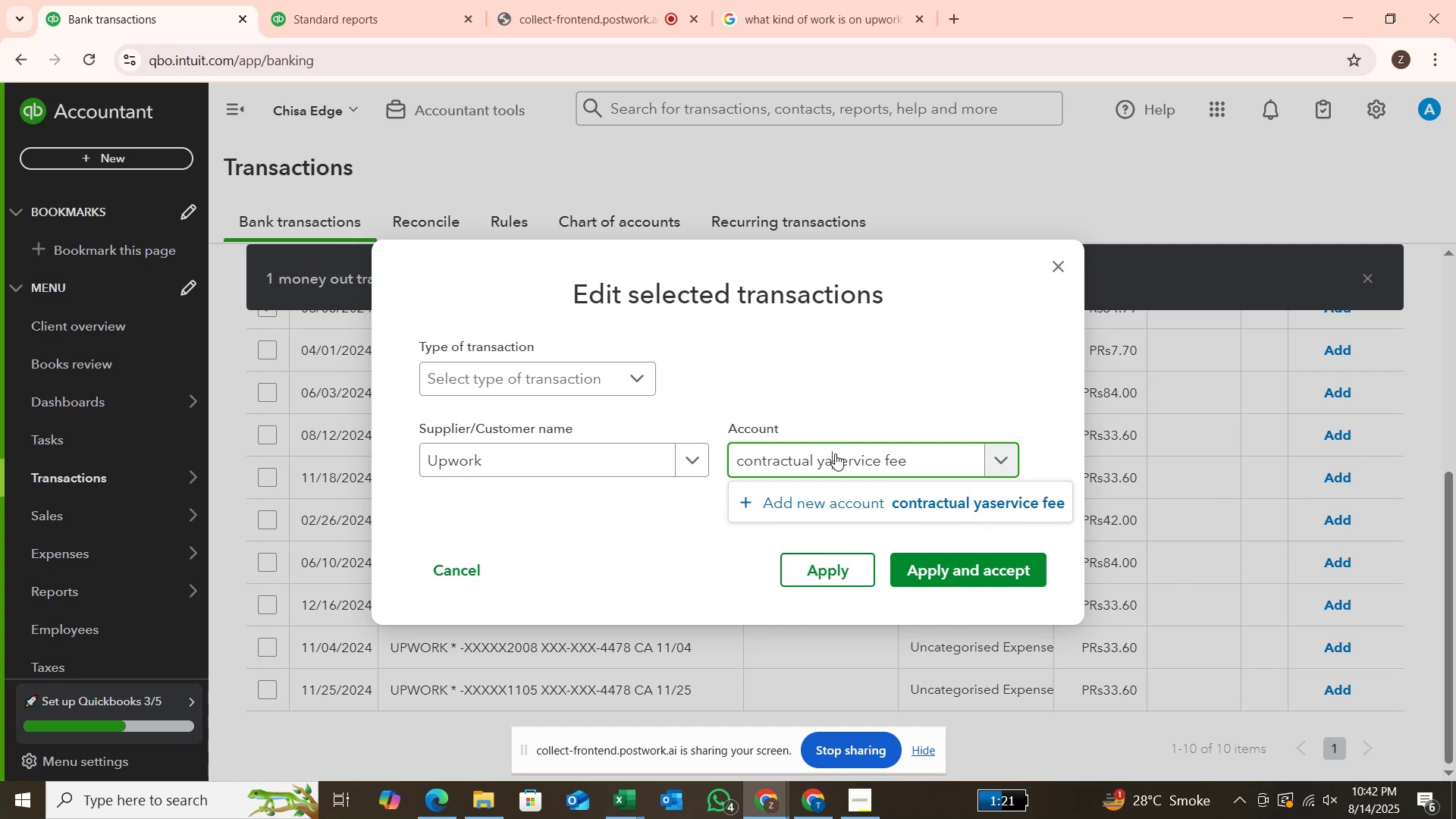 
key(Backspace)
 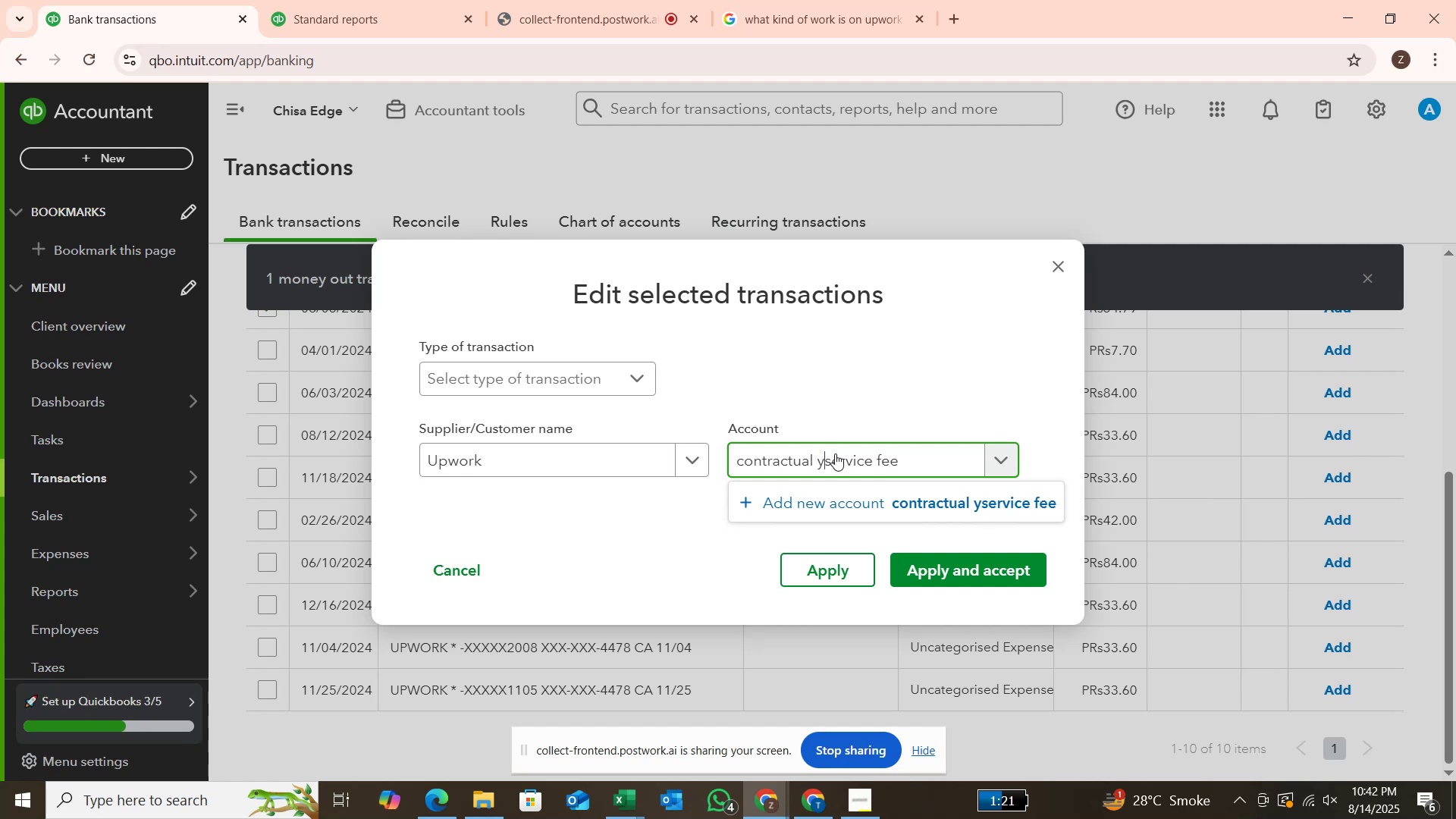 
key(Backspace)
 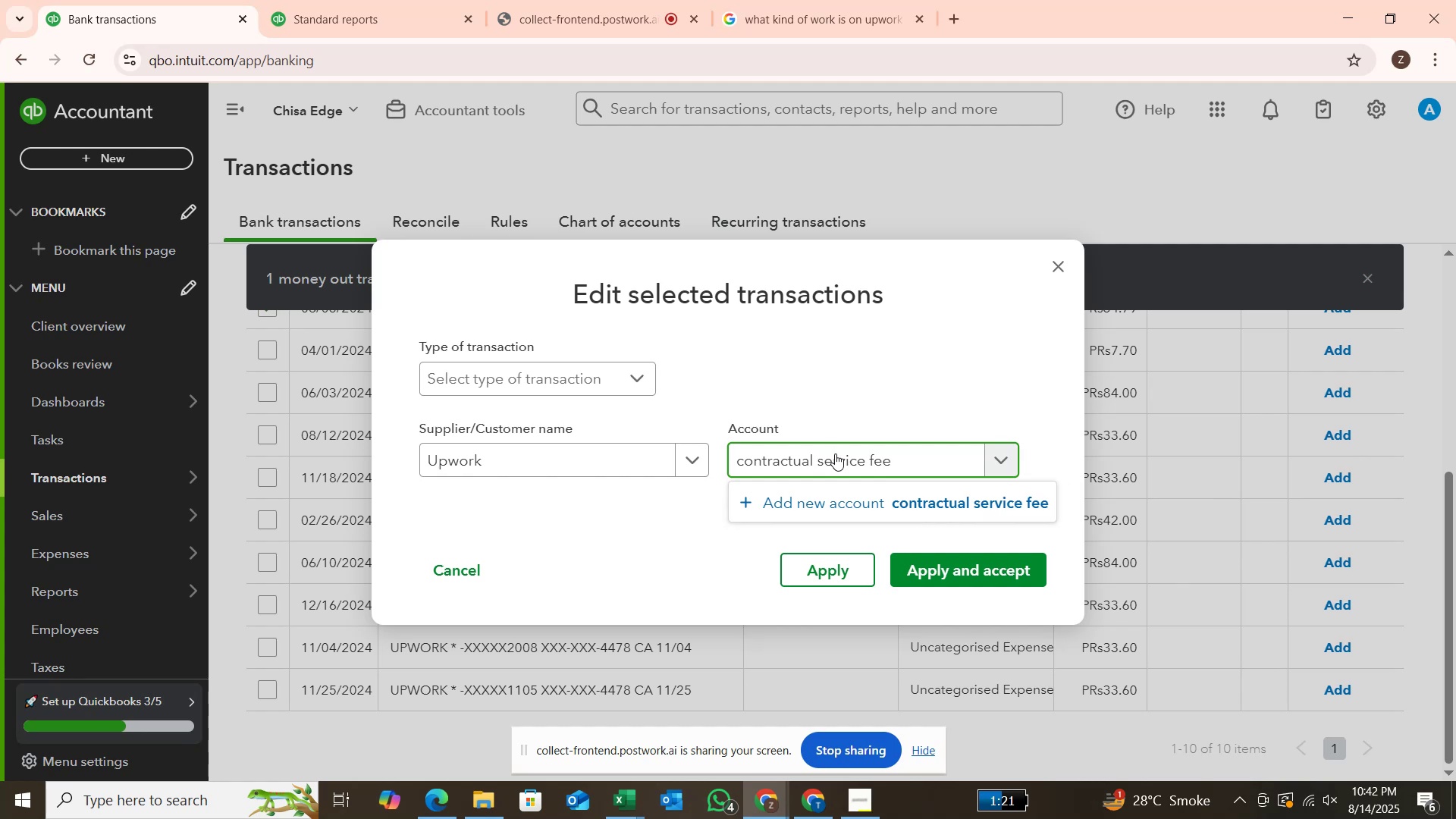 
key(Backspace)
 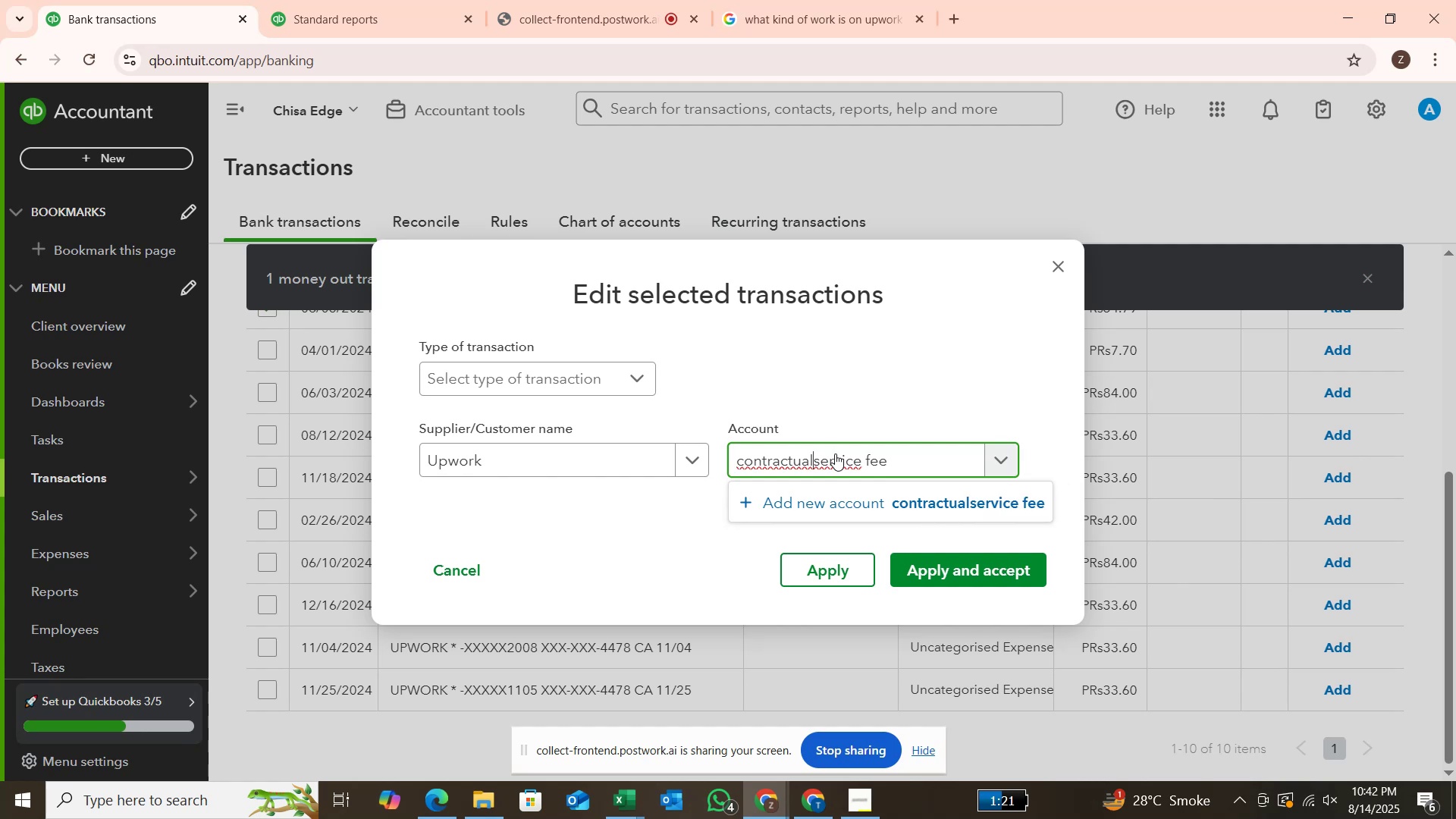 
key(NumpadDivide)
 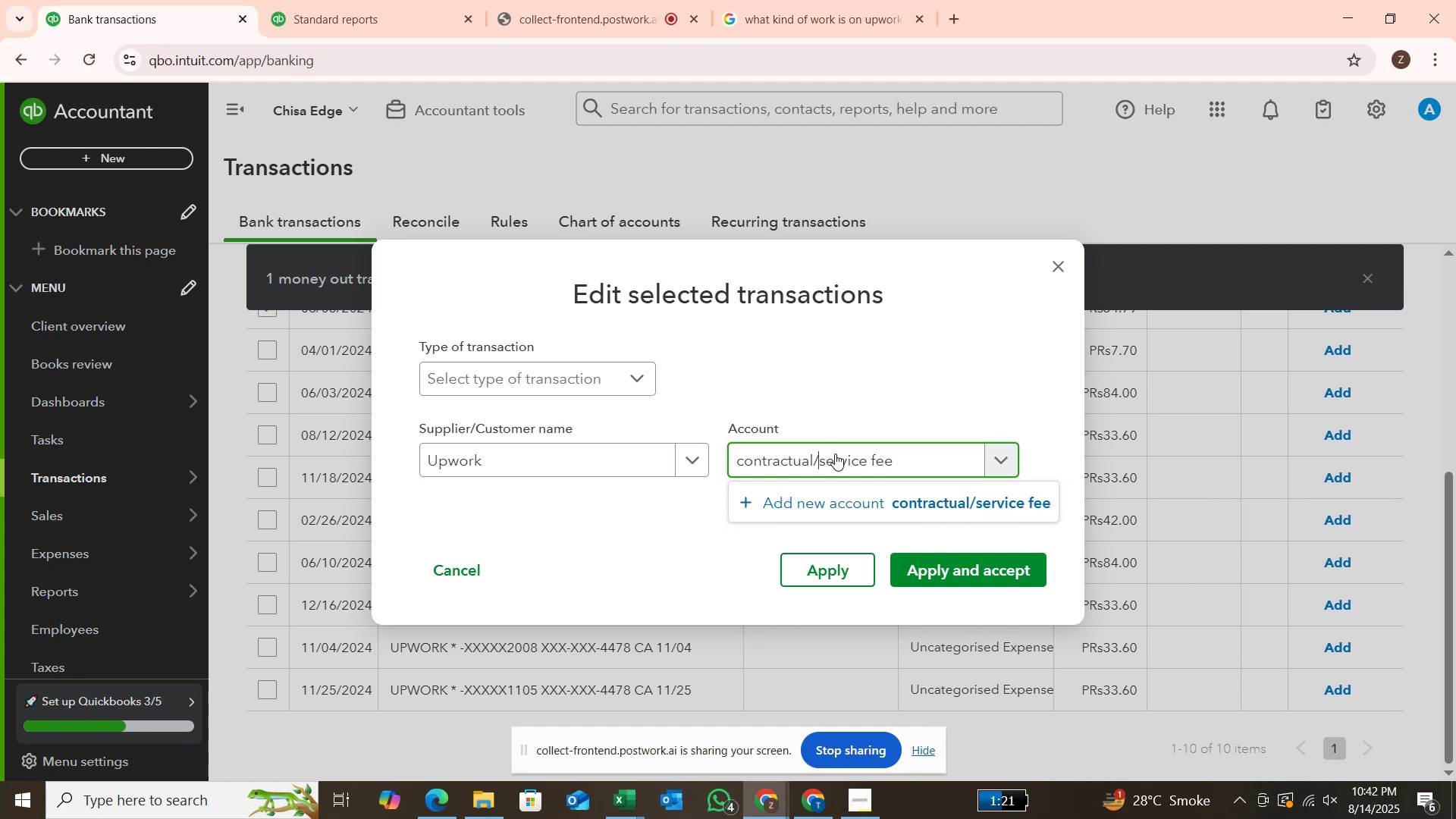 
key(Enter)
 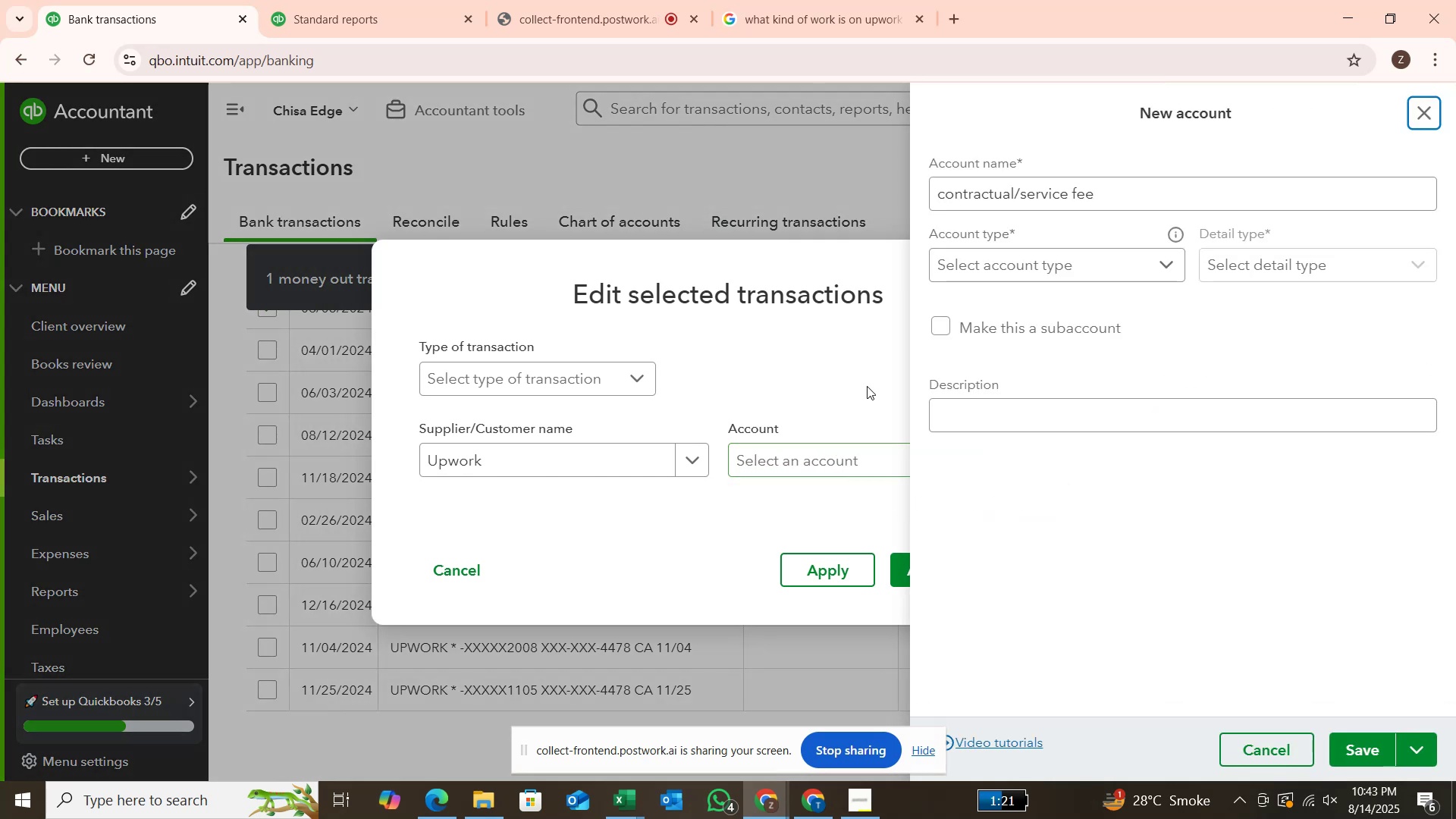 
left_click([1064, 272])
 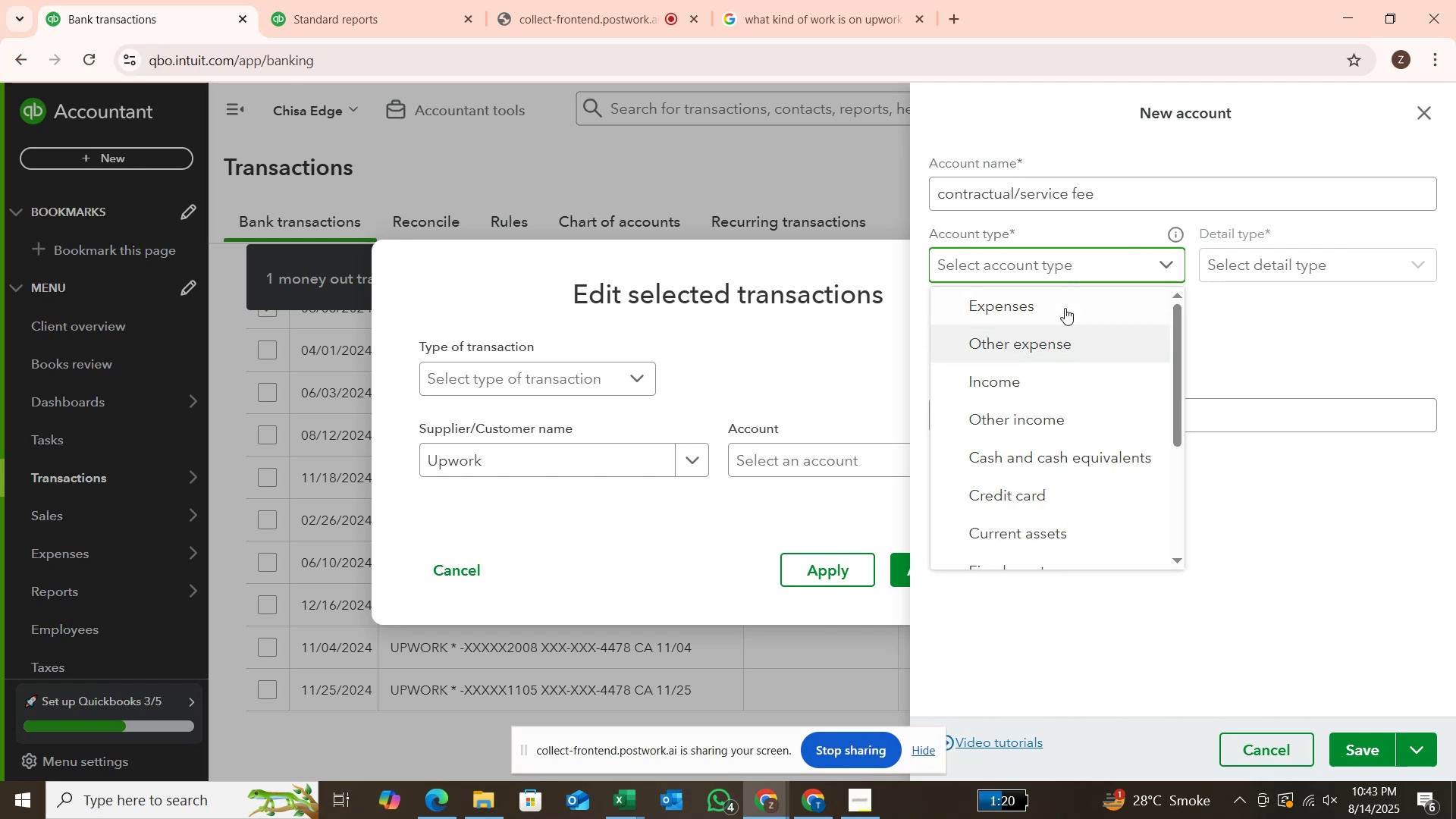 
left_click([1062, 304])
 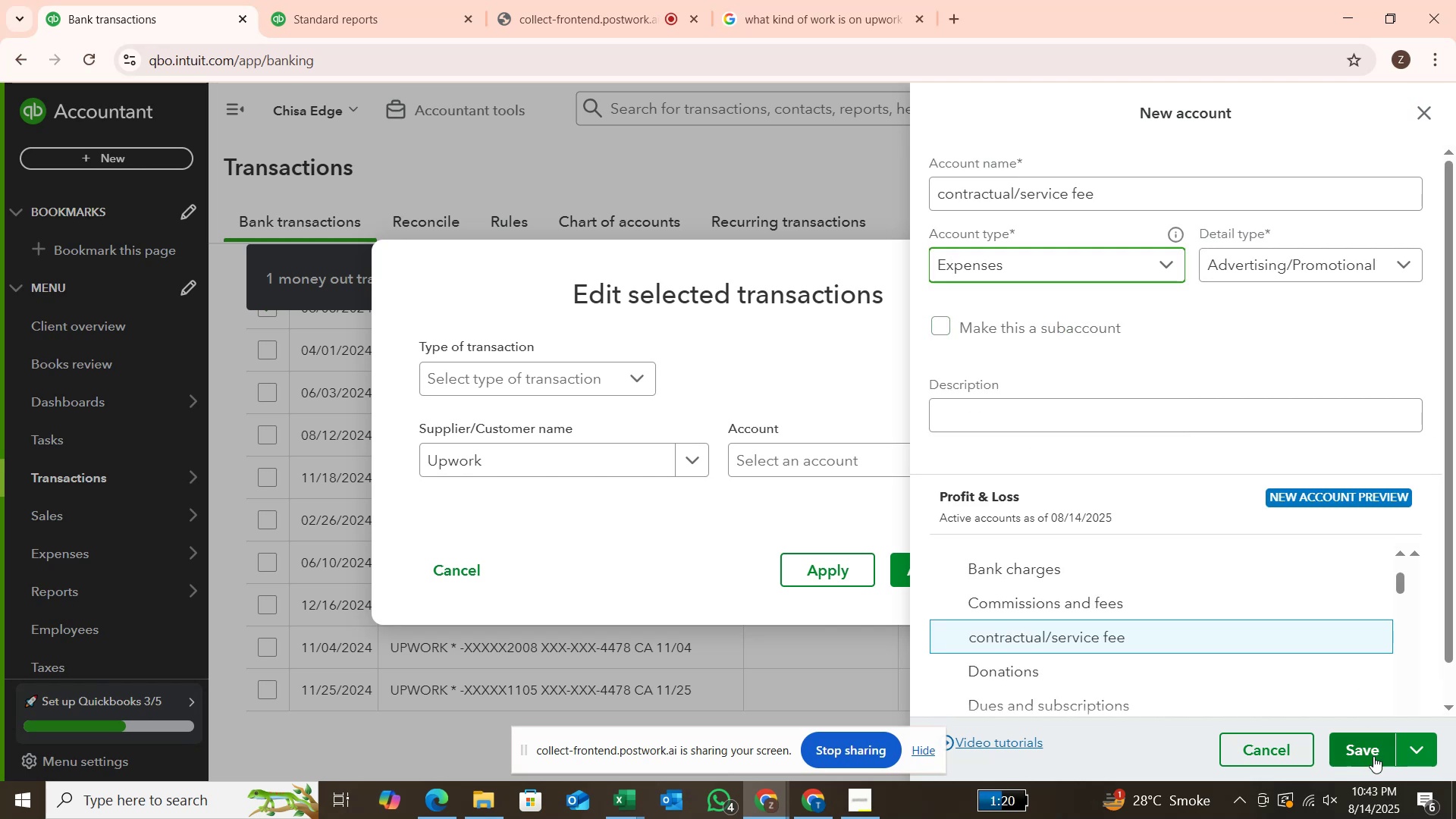 
left_click([1374, 761])
 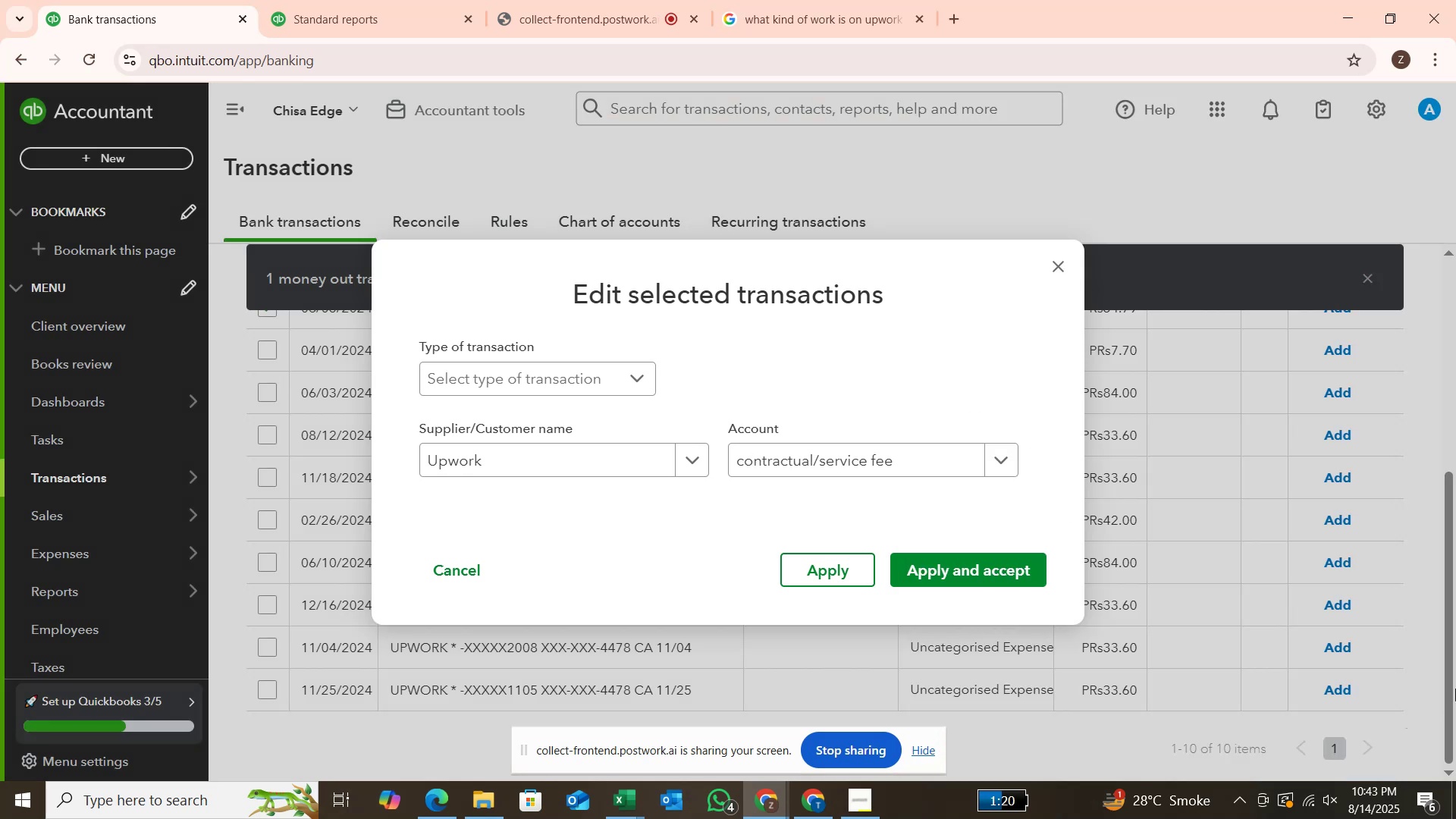 
wait(5.09)
 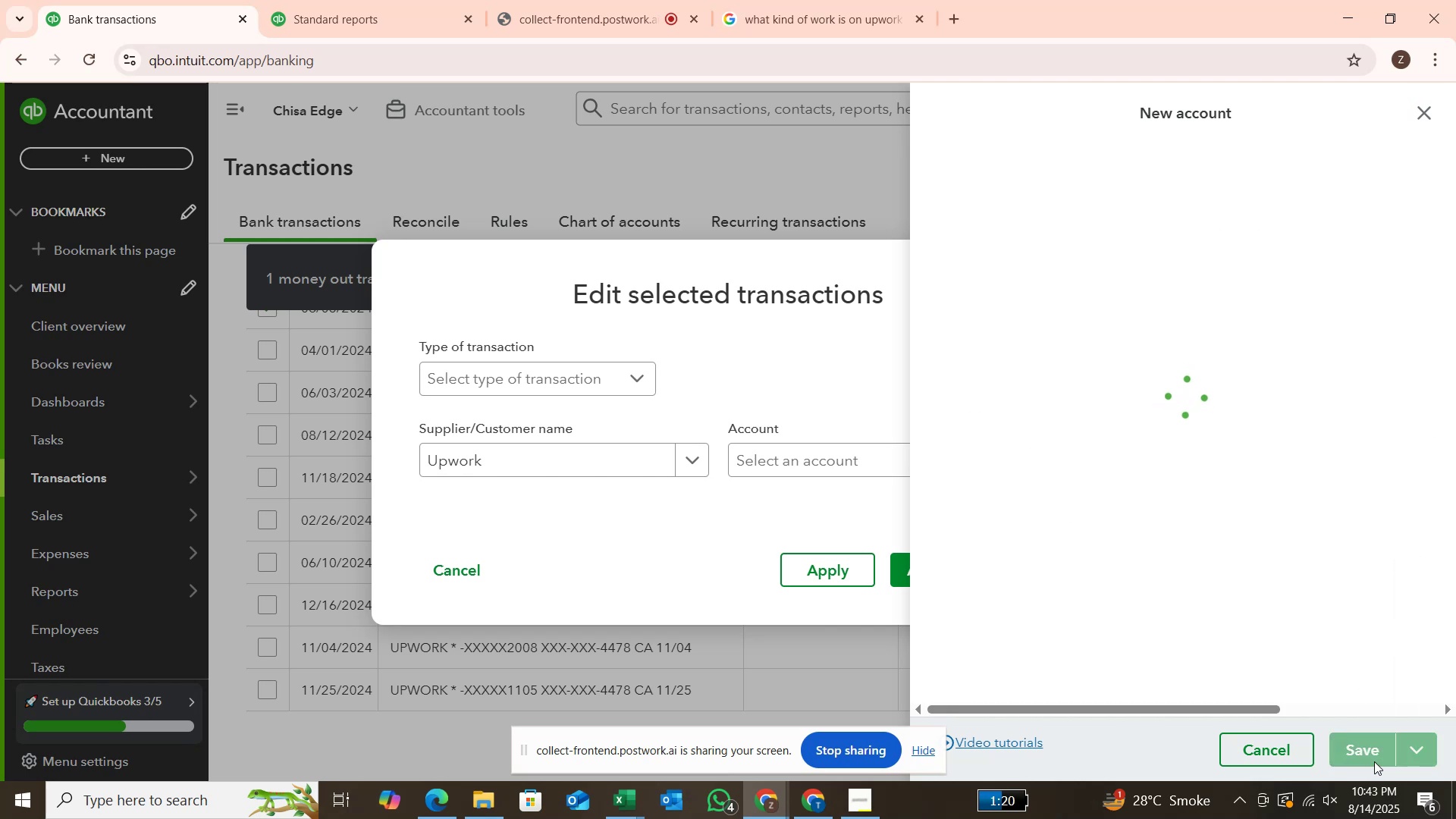 
left_click([1015, 570])
 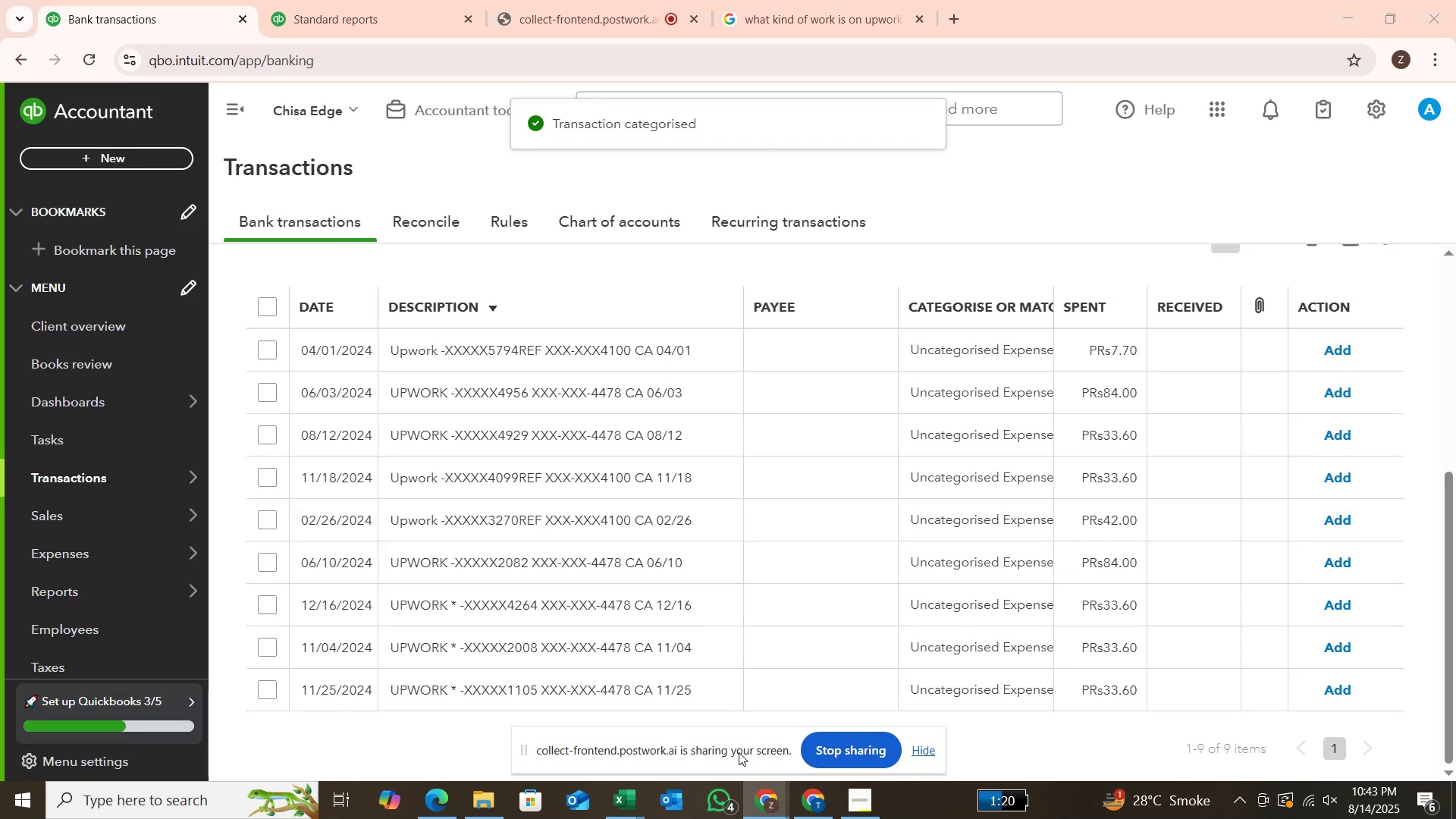 
wait(6.49)
 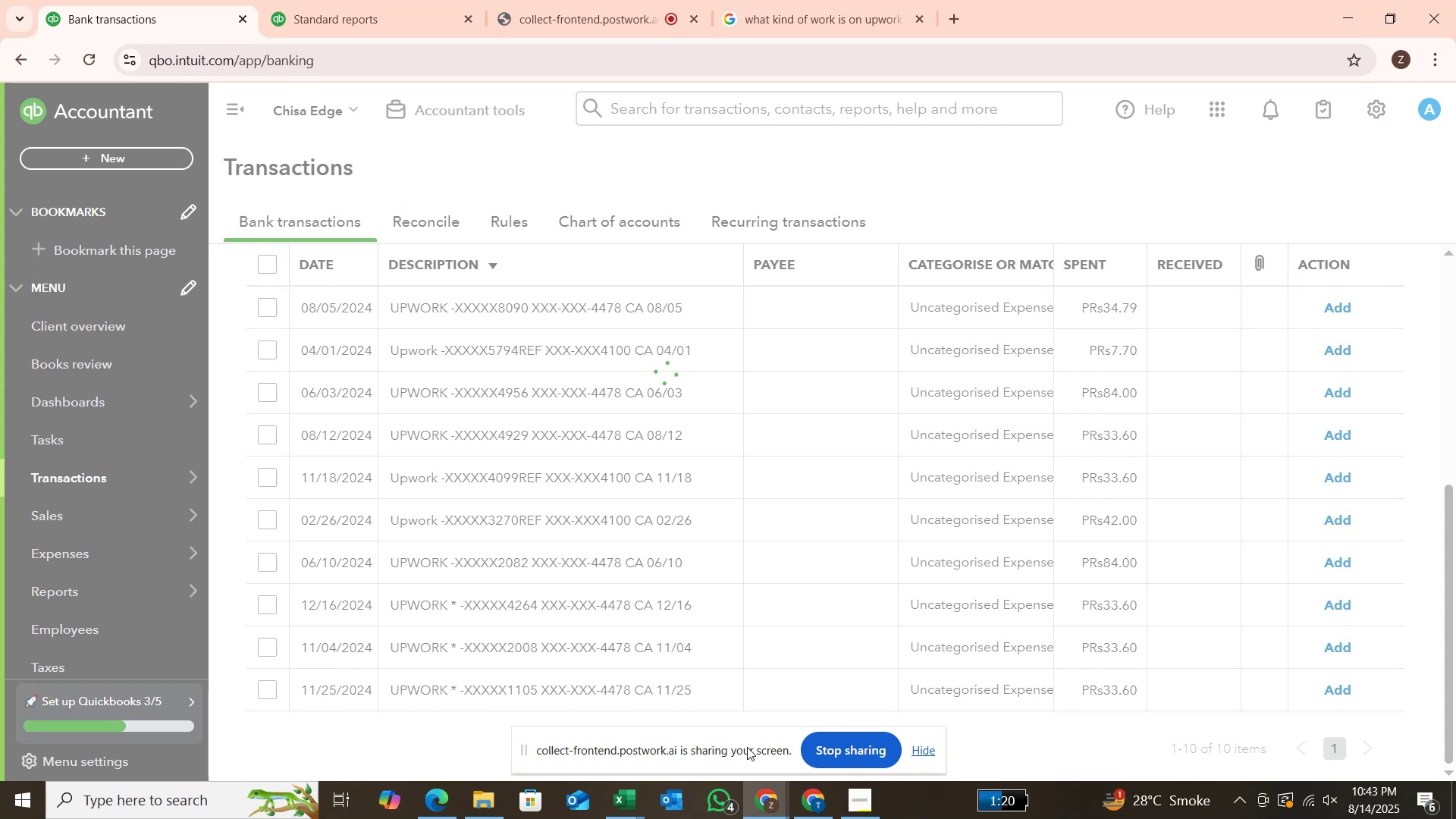 
left_click([619, 9])
 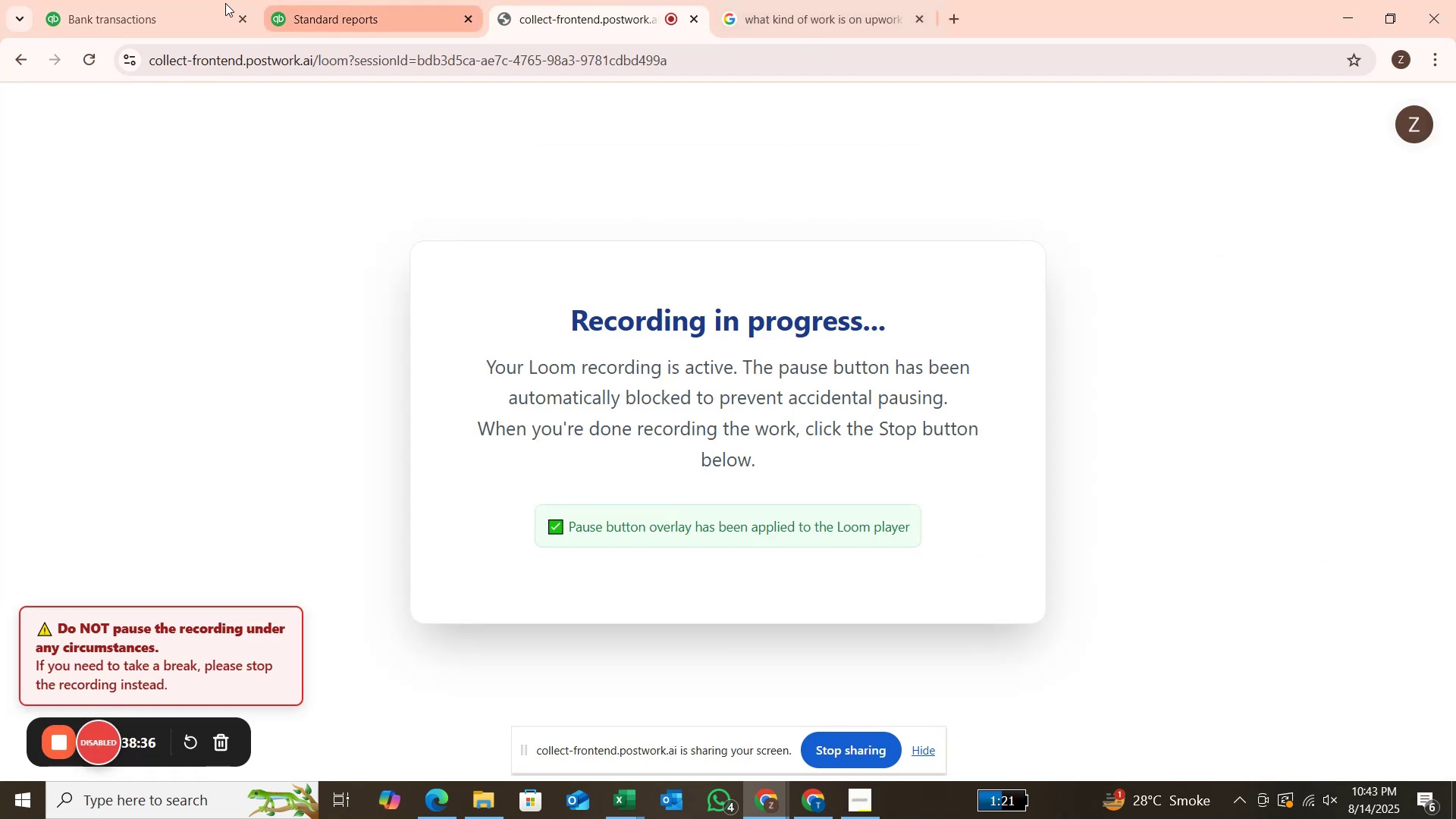 
left_click([133, 17])
 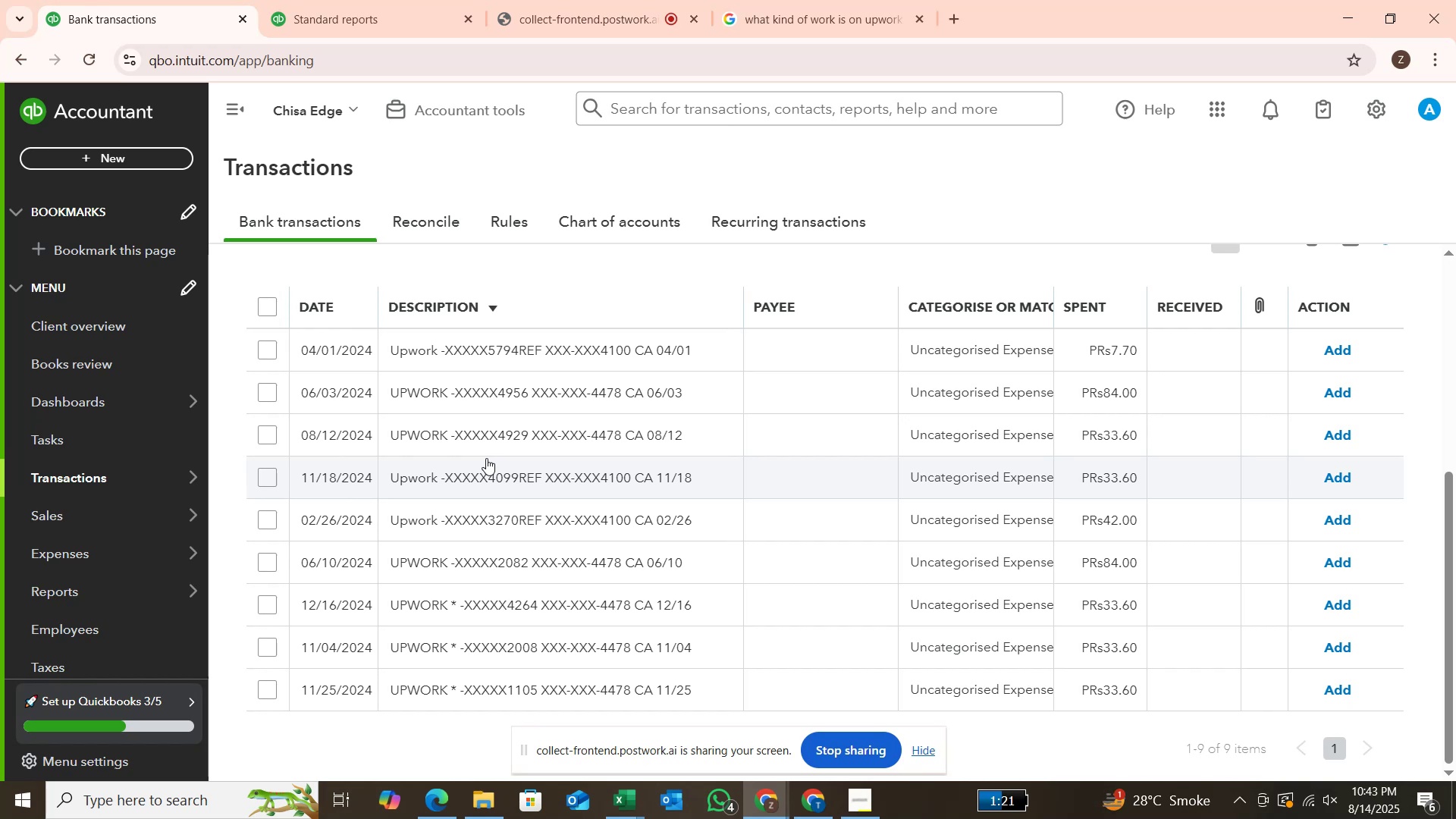 
wait(15.64)
 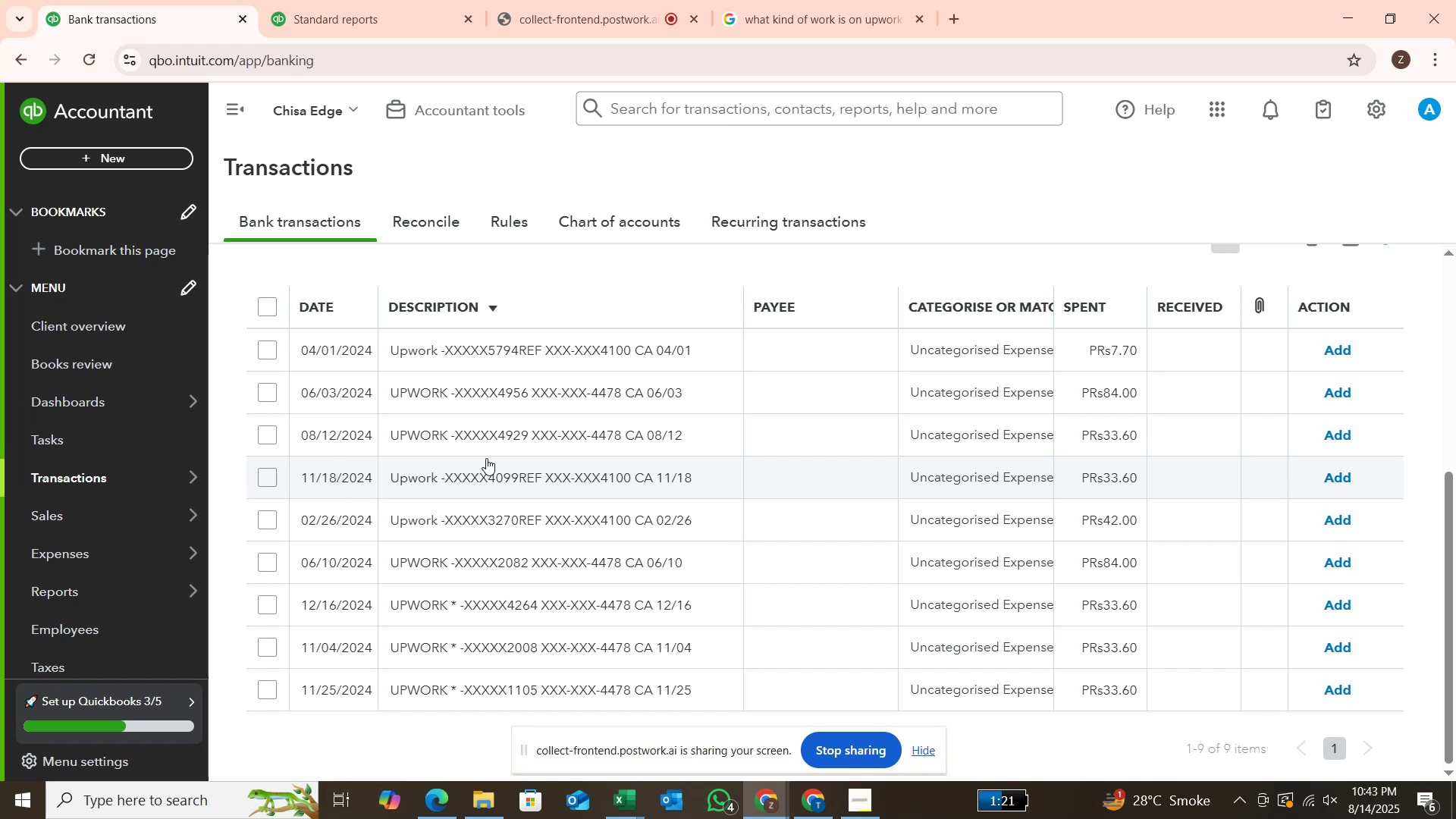 
left_click([268, 344])
 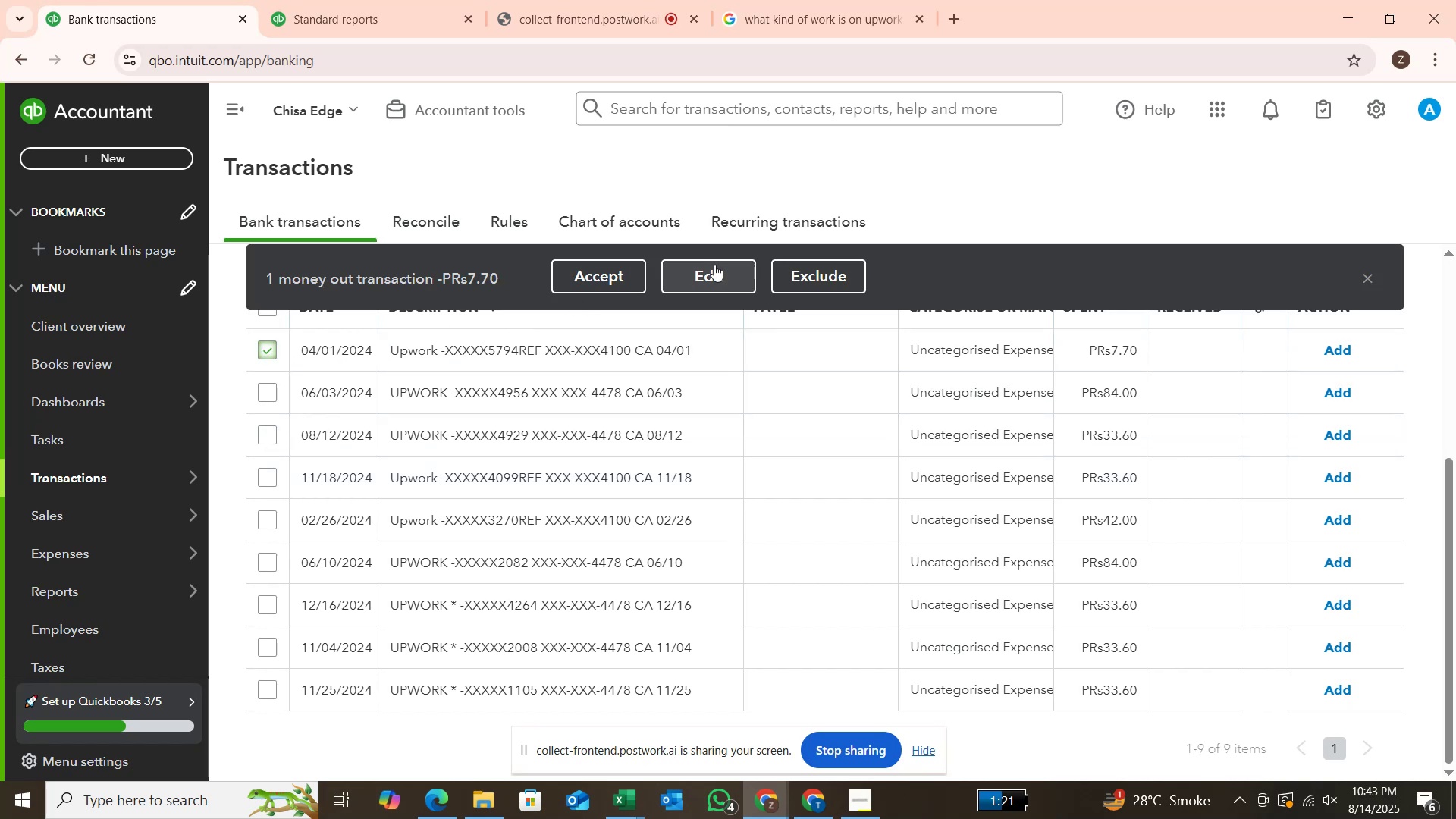 
left_click([719, 269])
 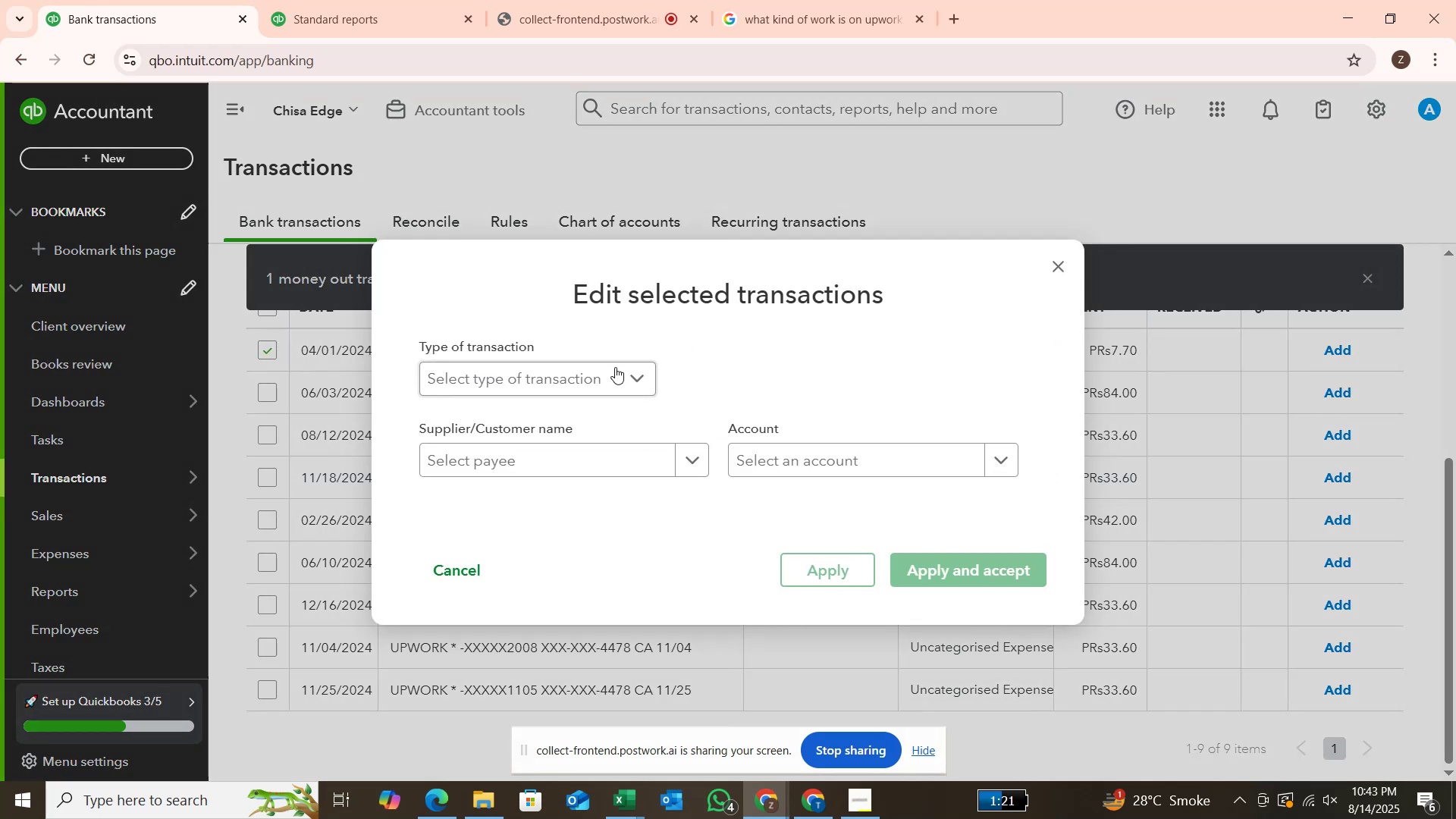 
left_click([615, 369])
 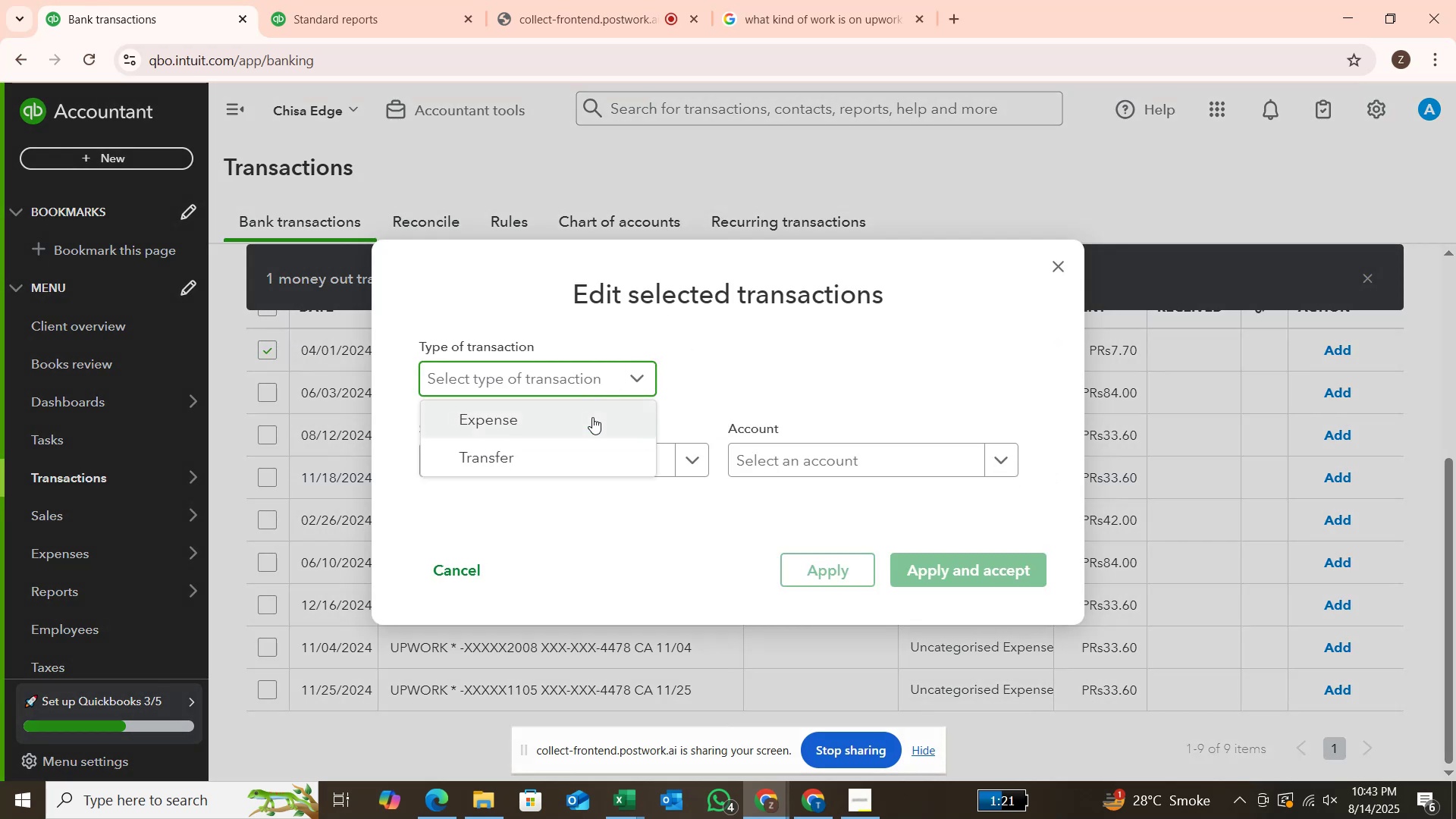 
left_click([592, 417])
 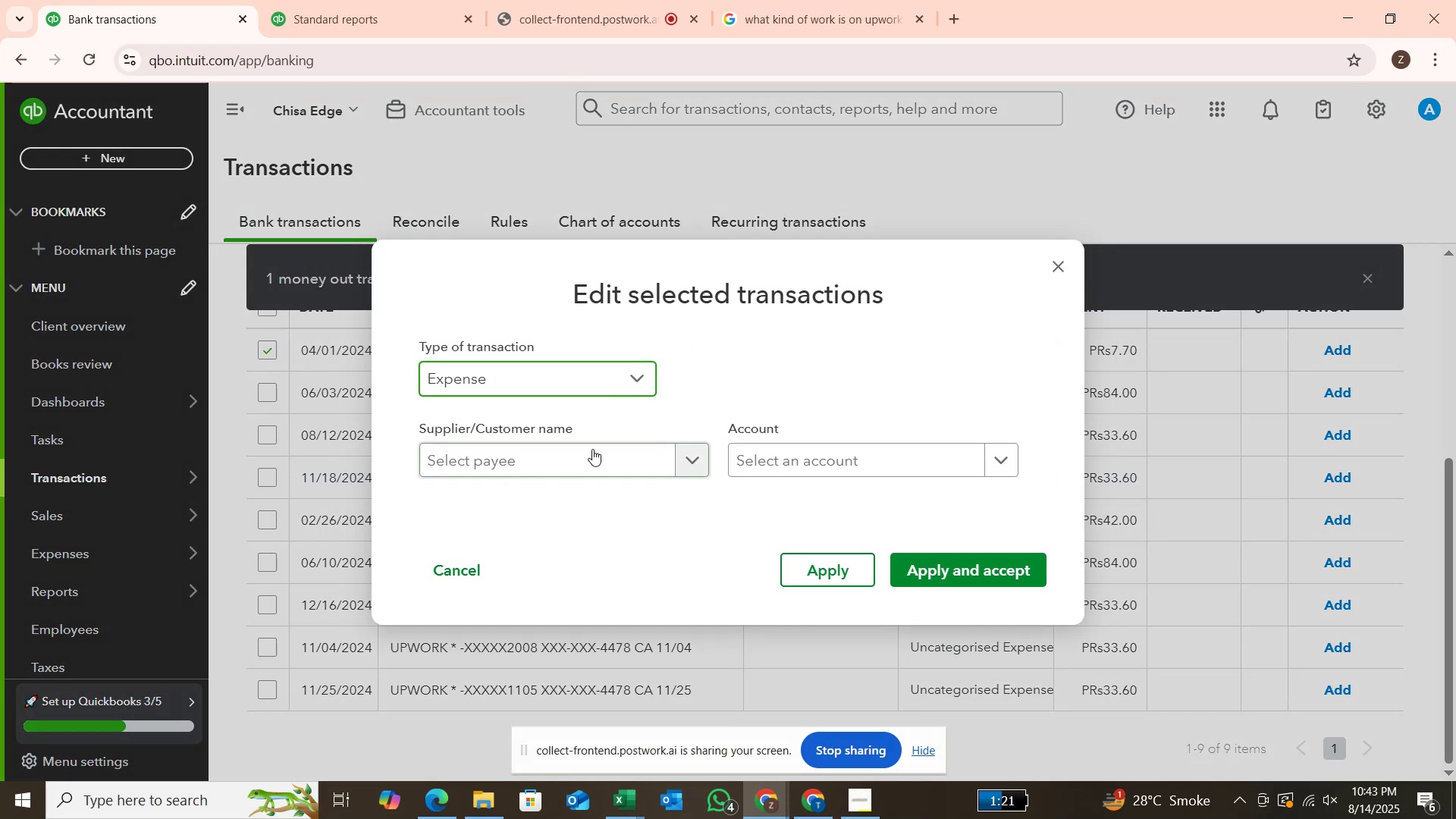 
left_click([593, 452])
 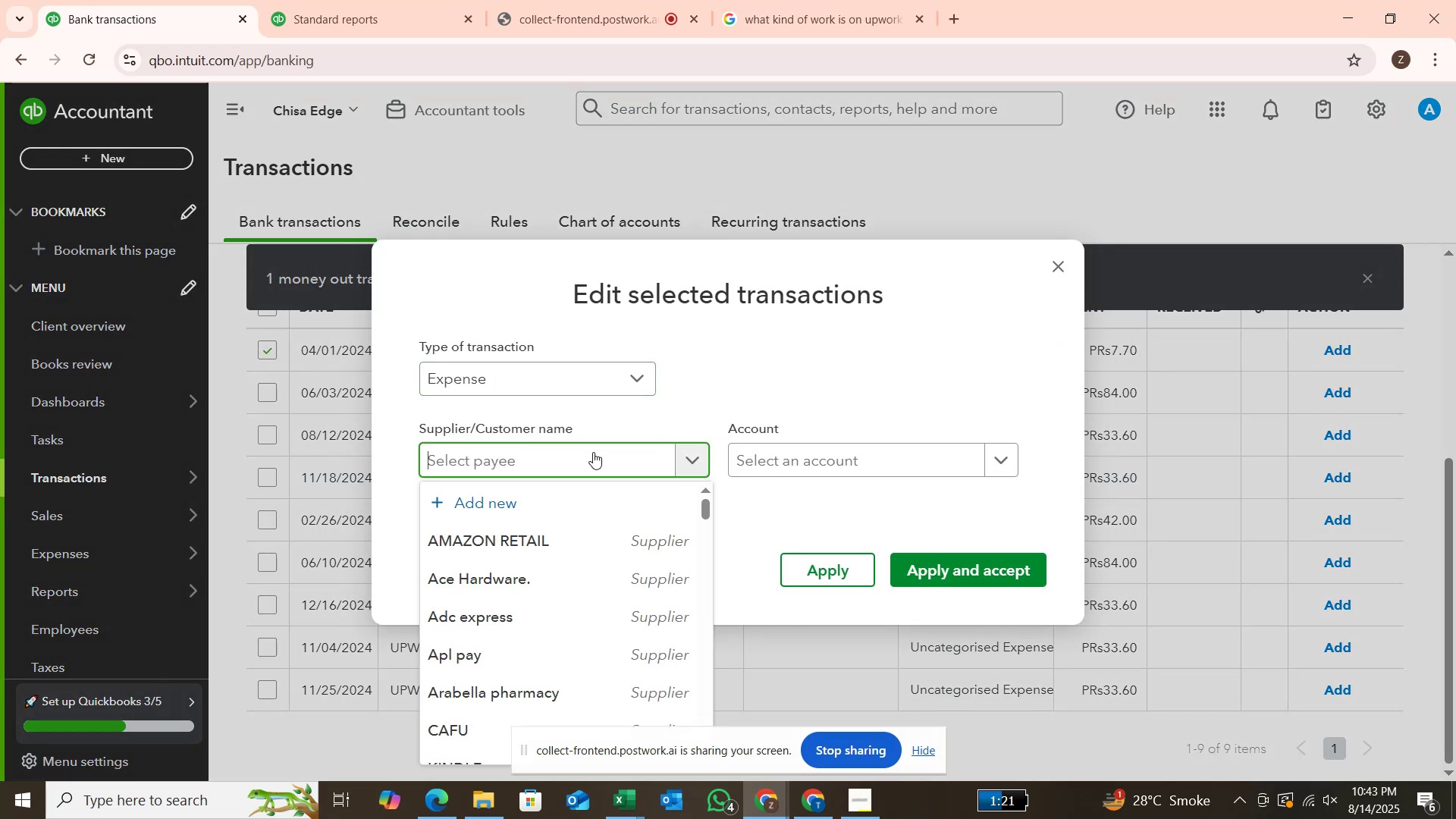 
scroll: coordinate [588, 476], scroll_direction: down, amount: 3.0
 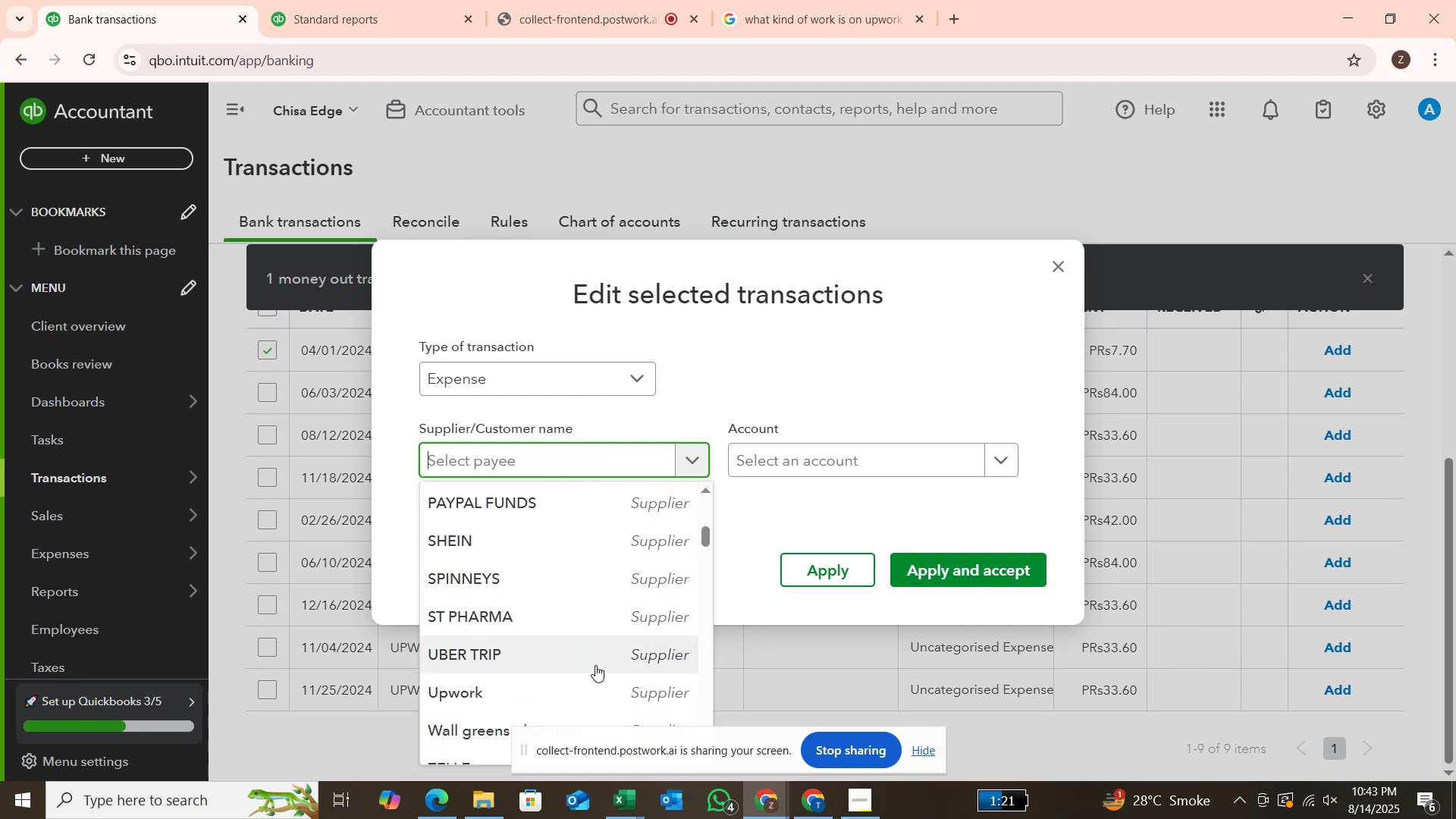 
left_click([600, 691])
 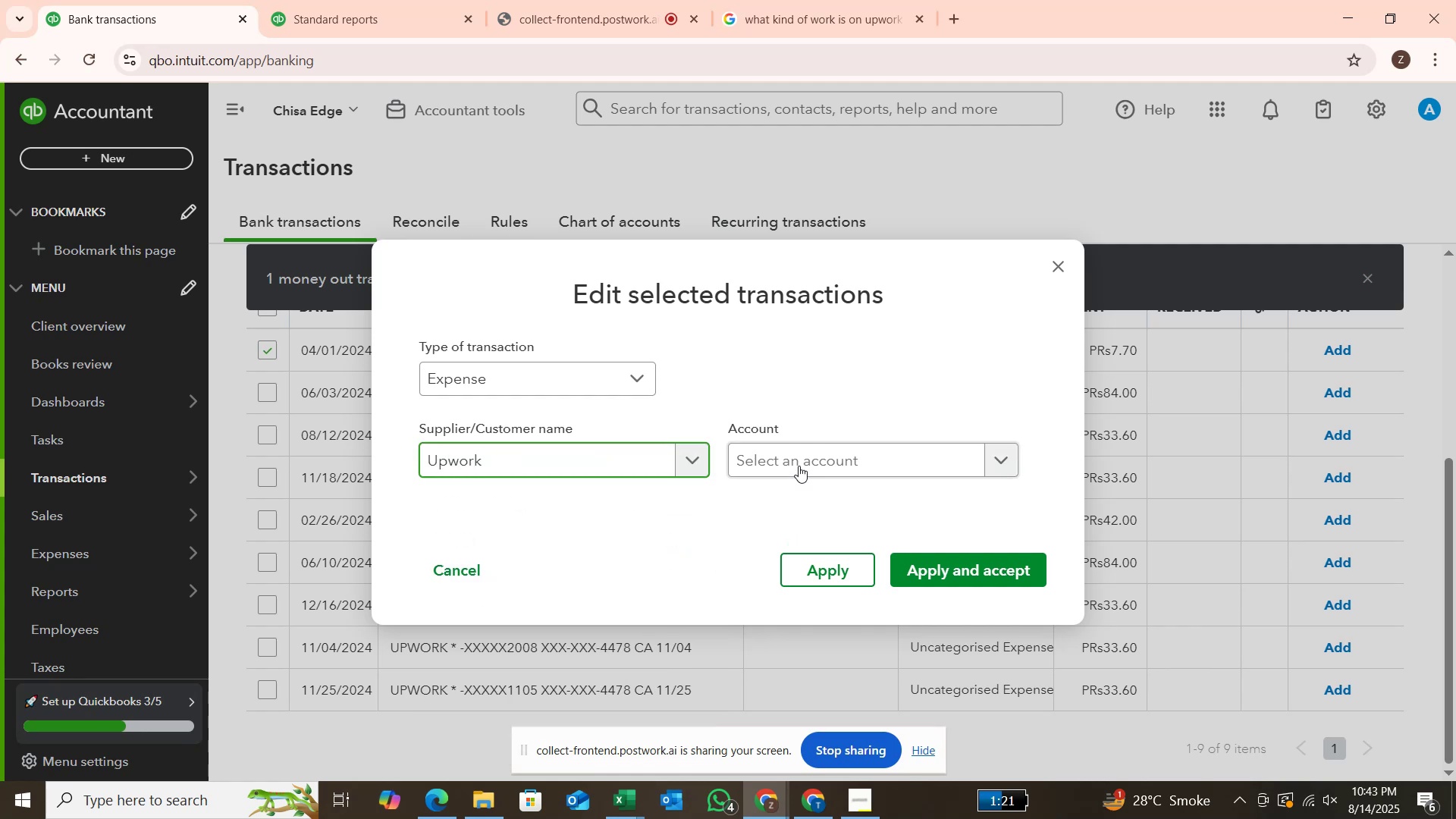 
left_click([799, 464])
 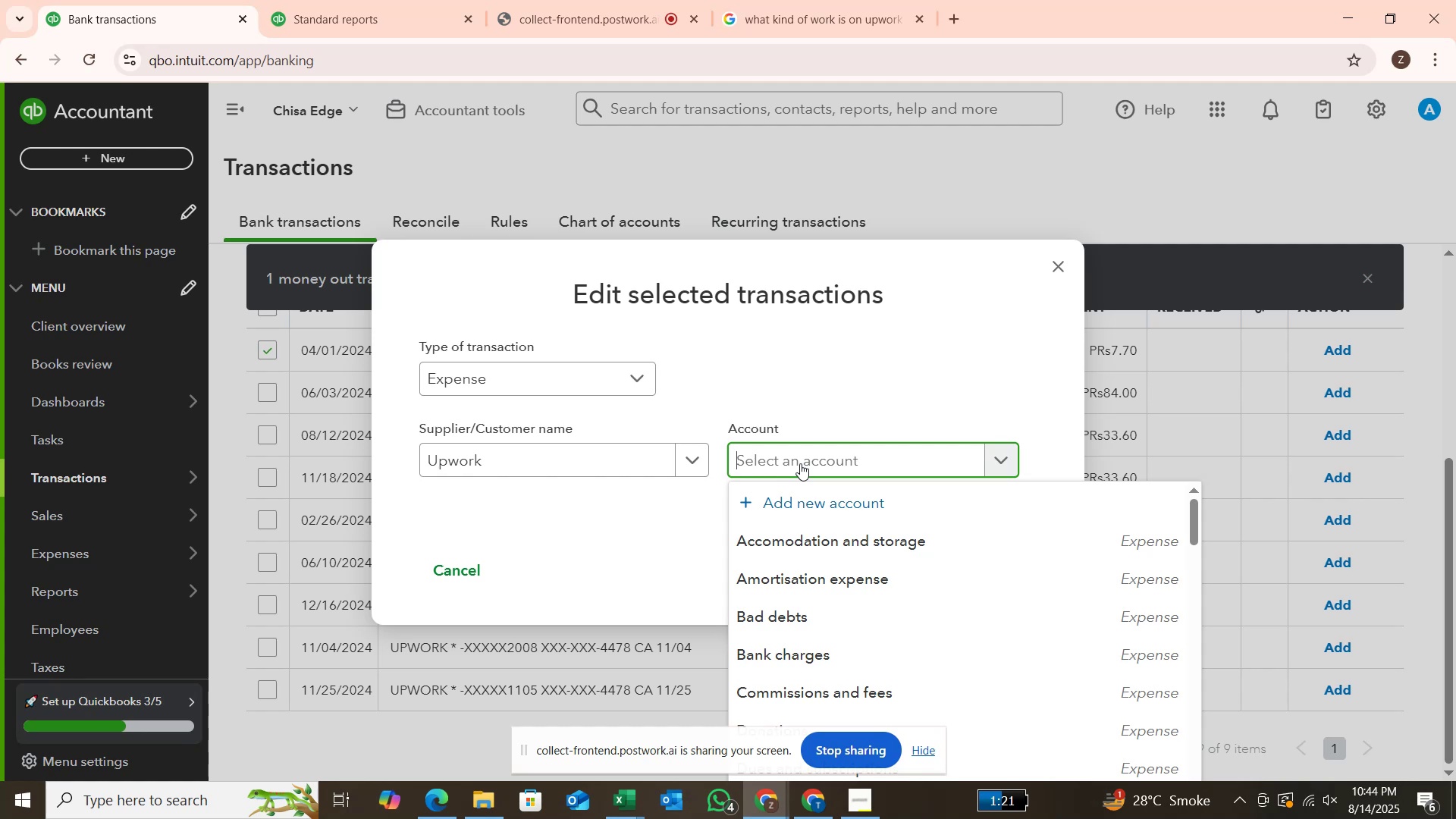 
wait(20.02)
 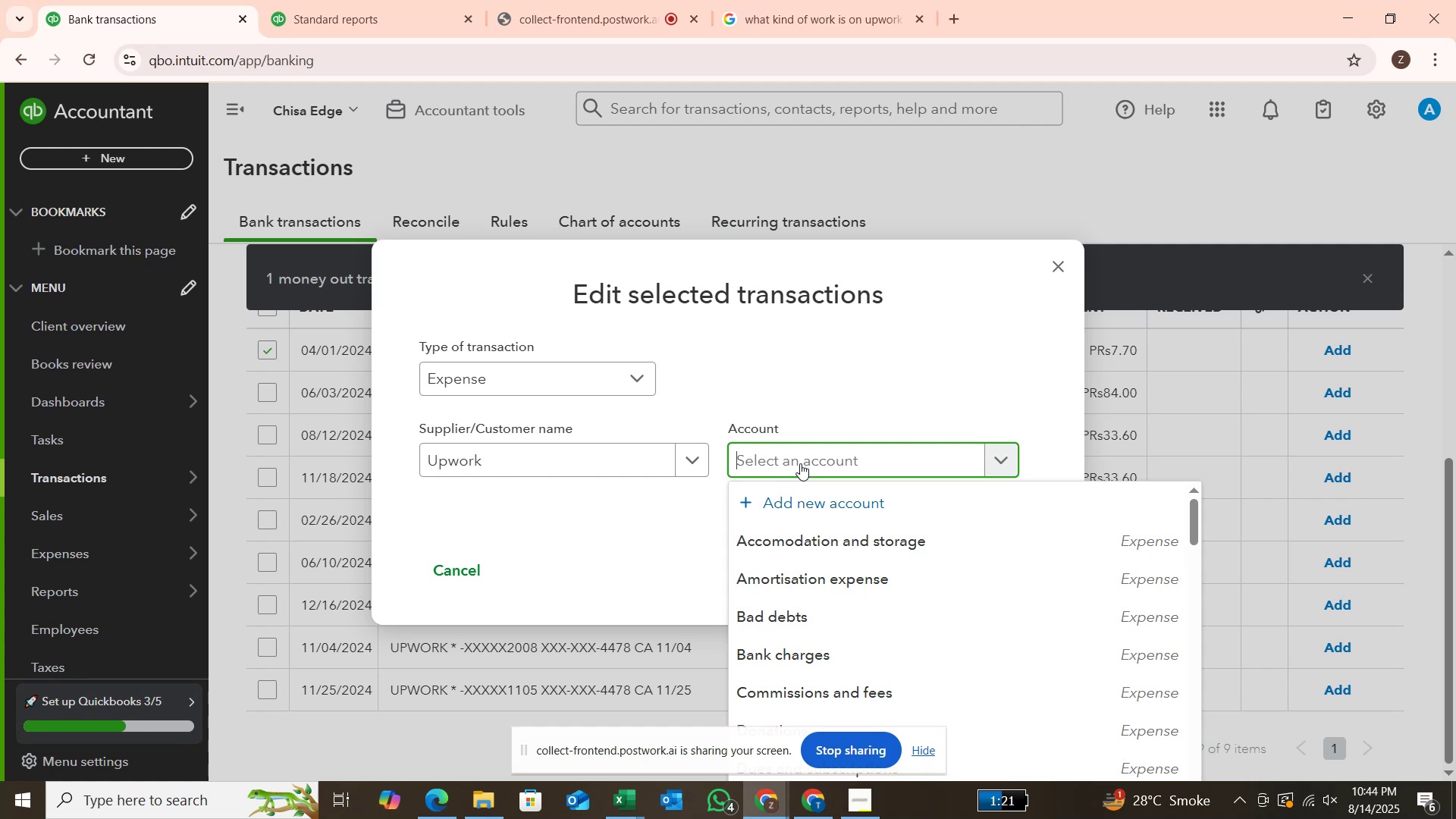 
scroll: coordinate [828, 637], scroll_direction: down, amount: 6.0
 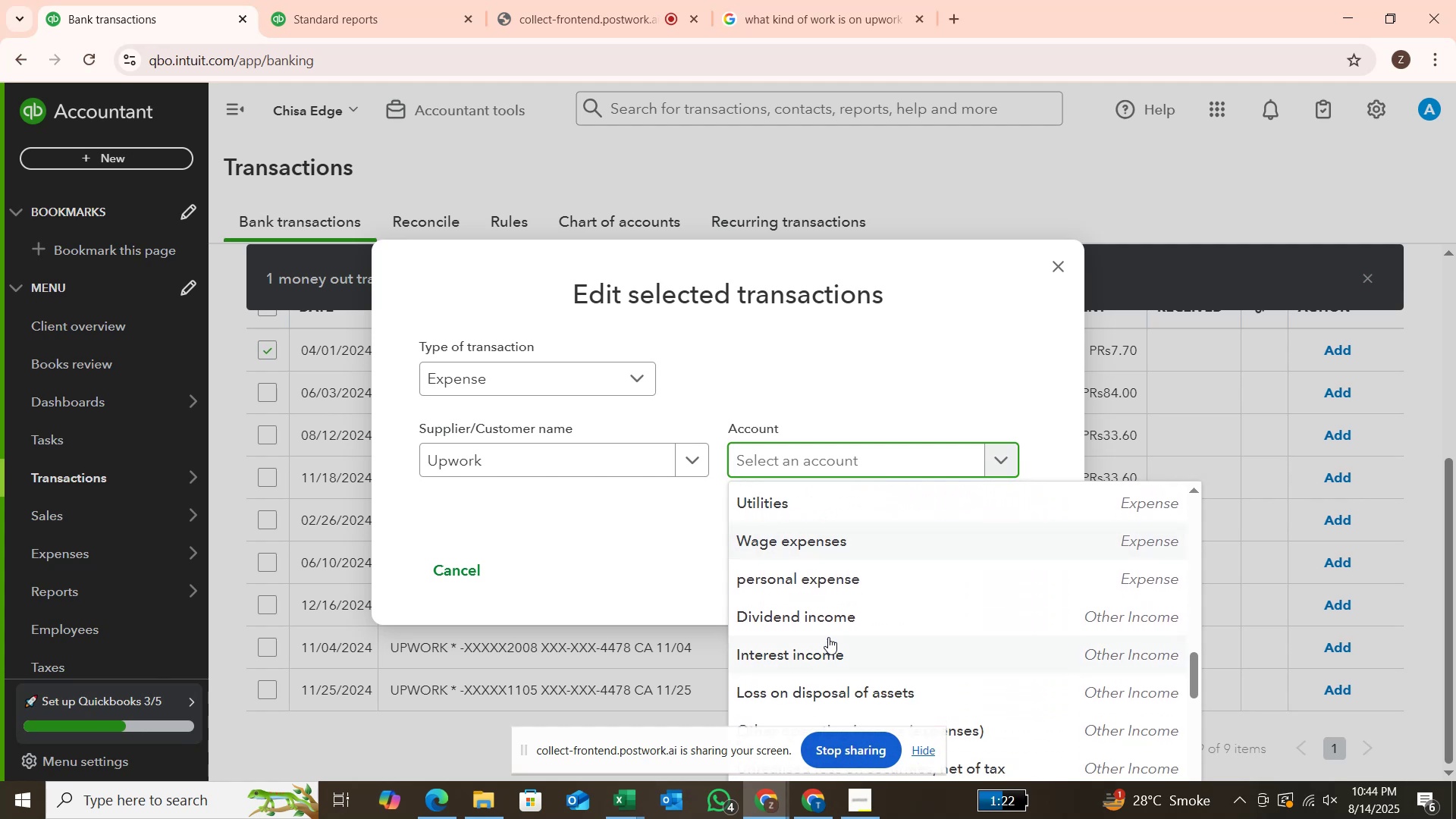 
scroll: coordinate [828, 635], scroll_direction: up, amount: 15.0
 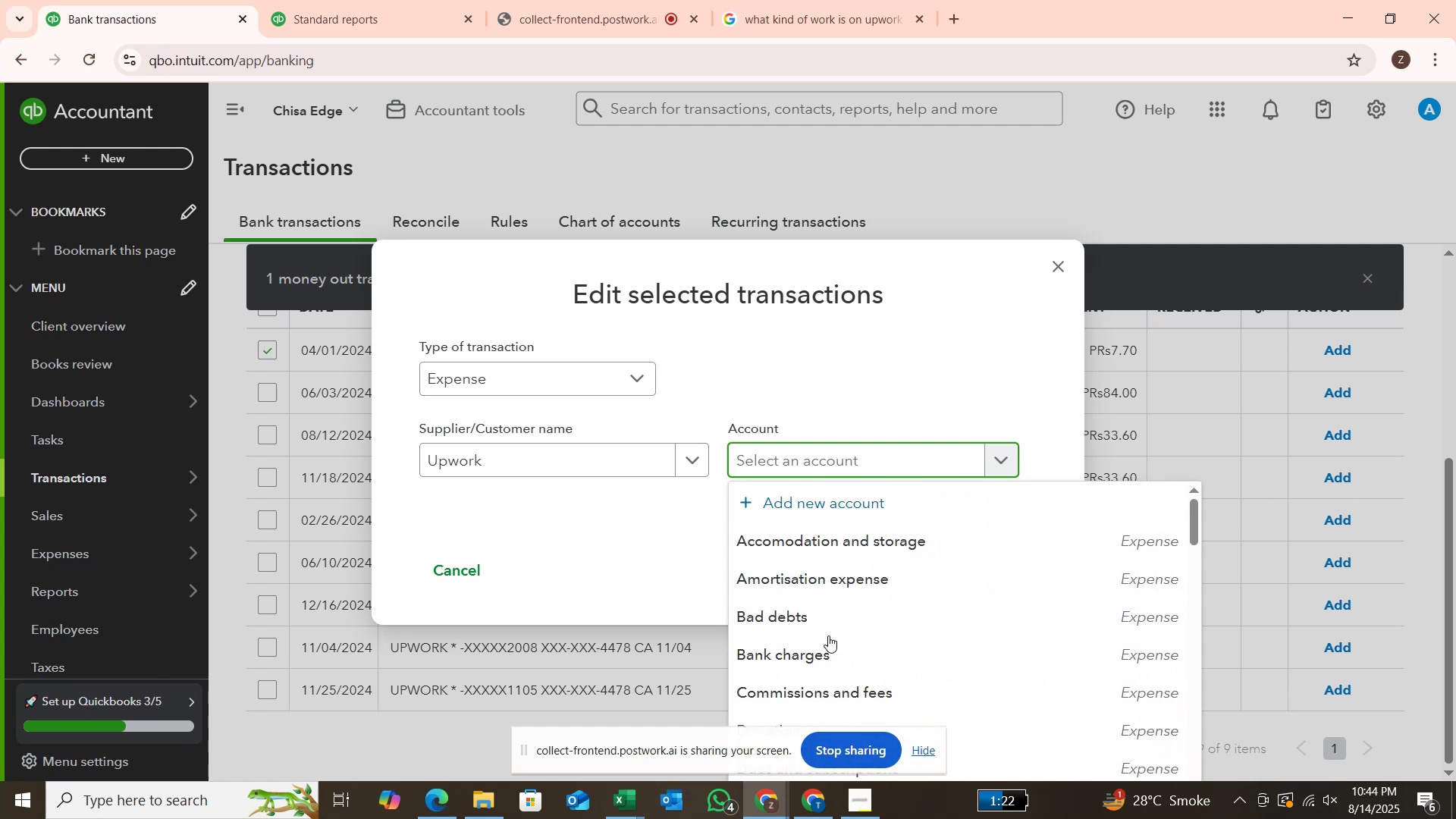 
scroll: coordinate [828, 635], scroll_direction: down, amount: 2.0
 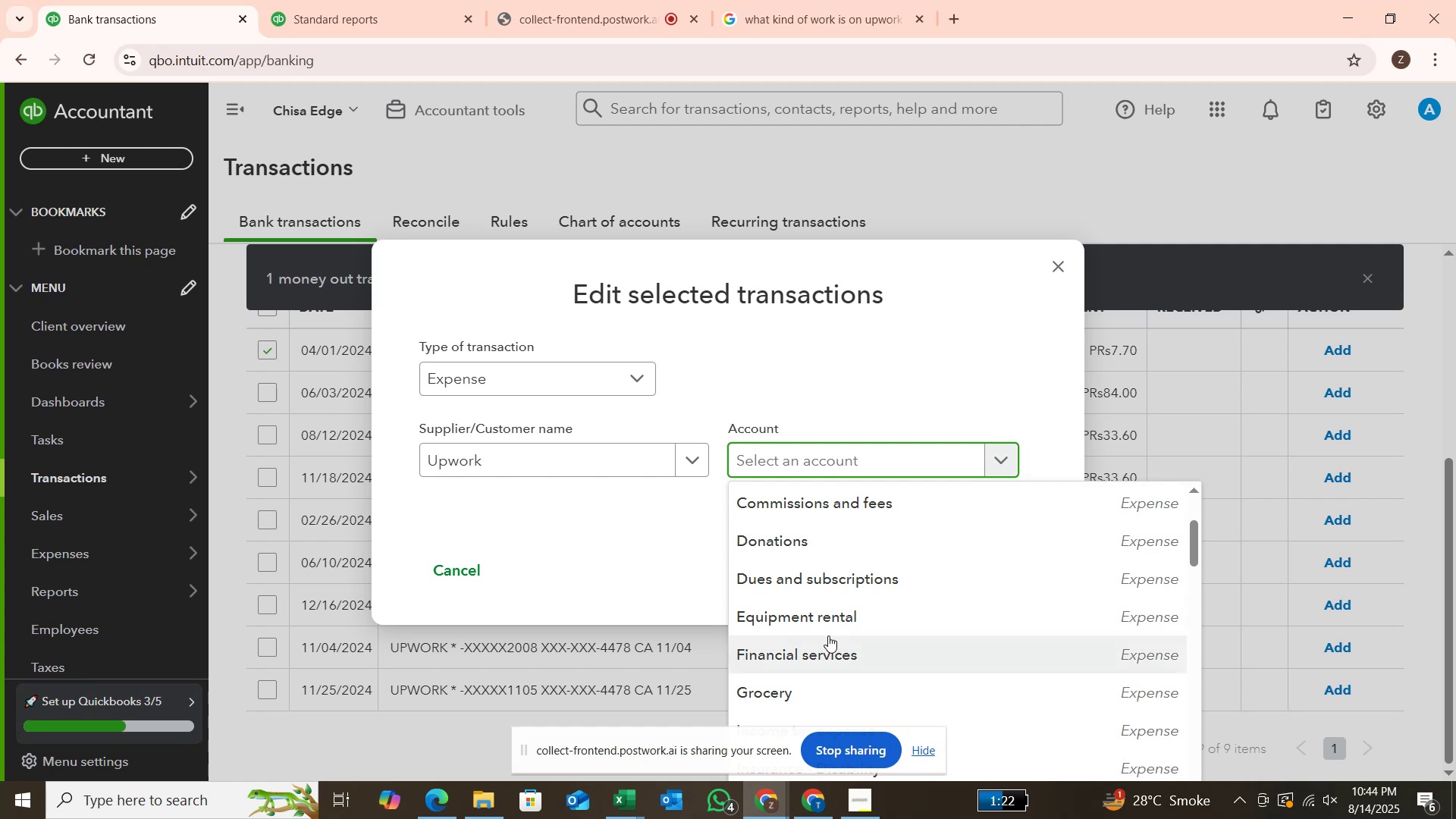 
type(ci)
key(Backspace)
type(on)
 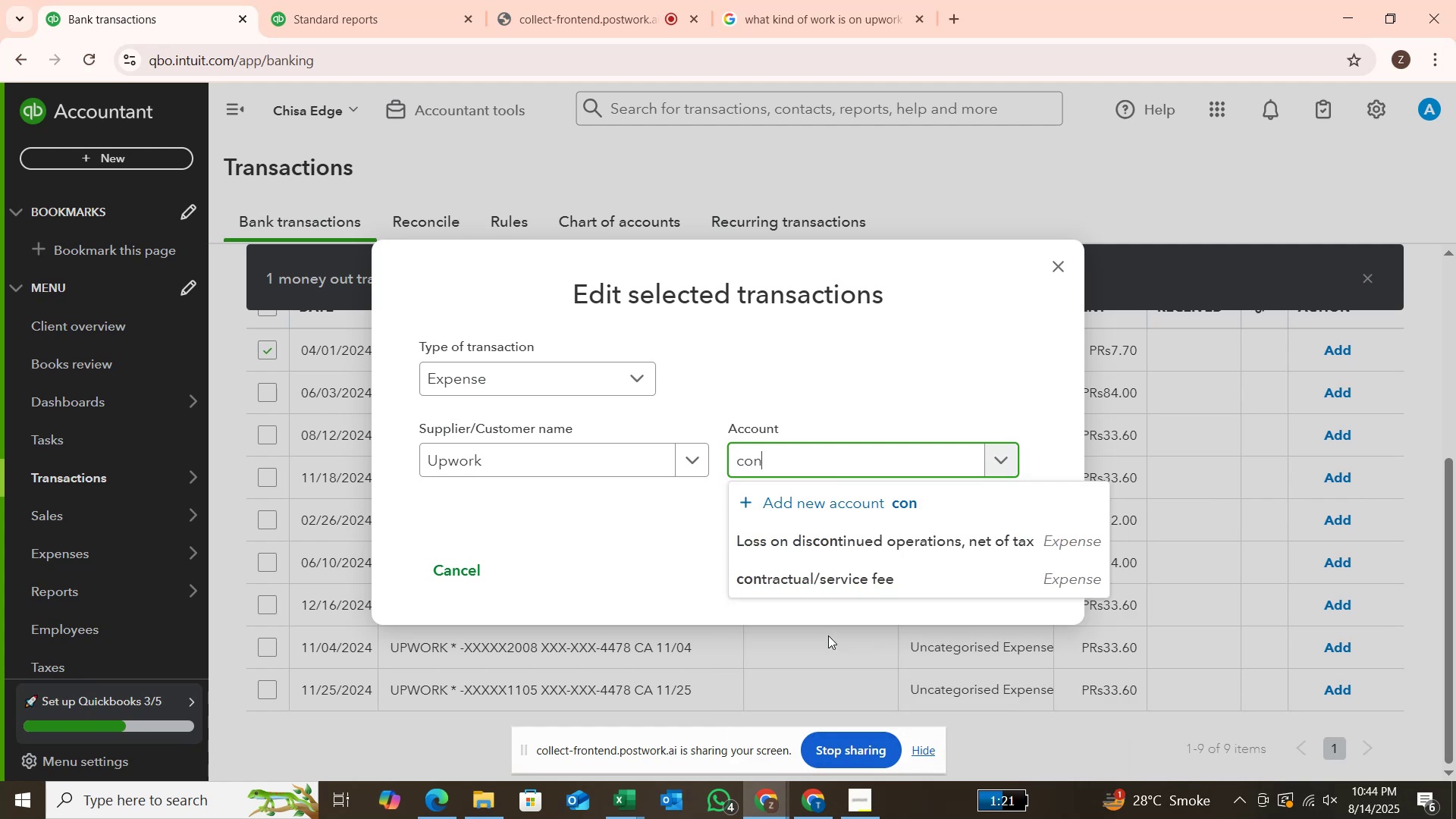 
left_click([898, 569])
 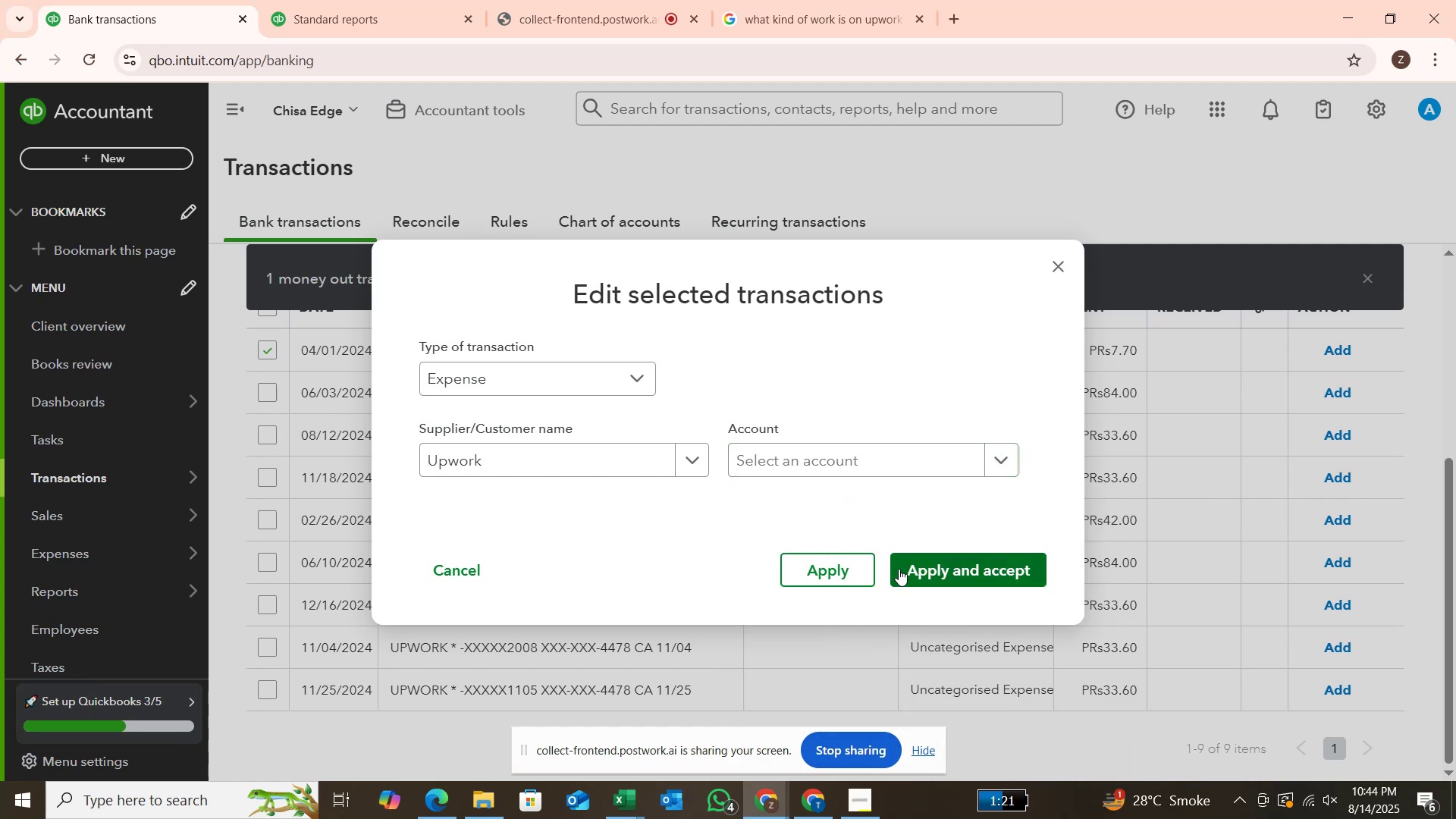 
left_click([900, 569])
 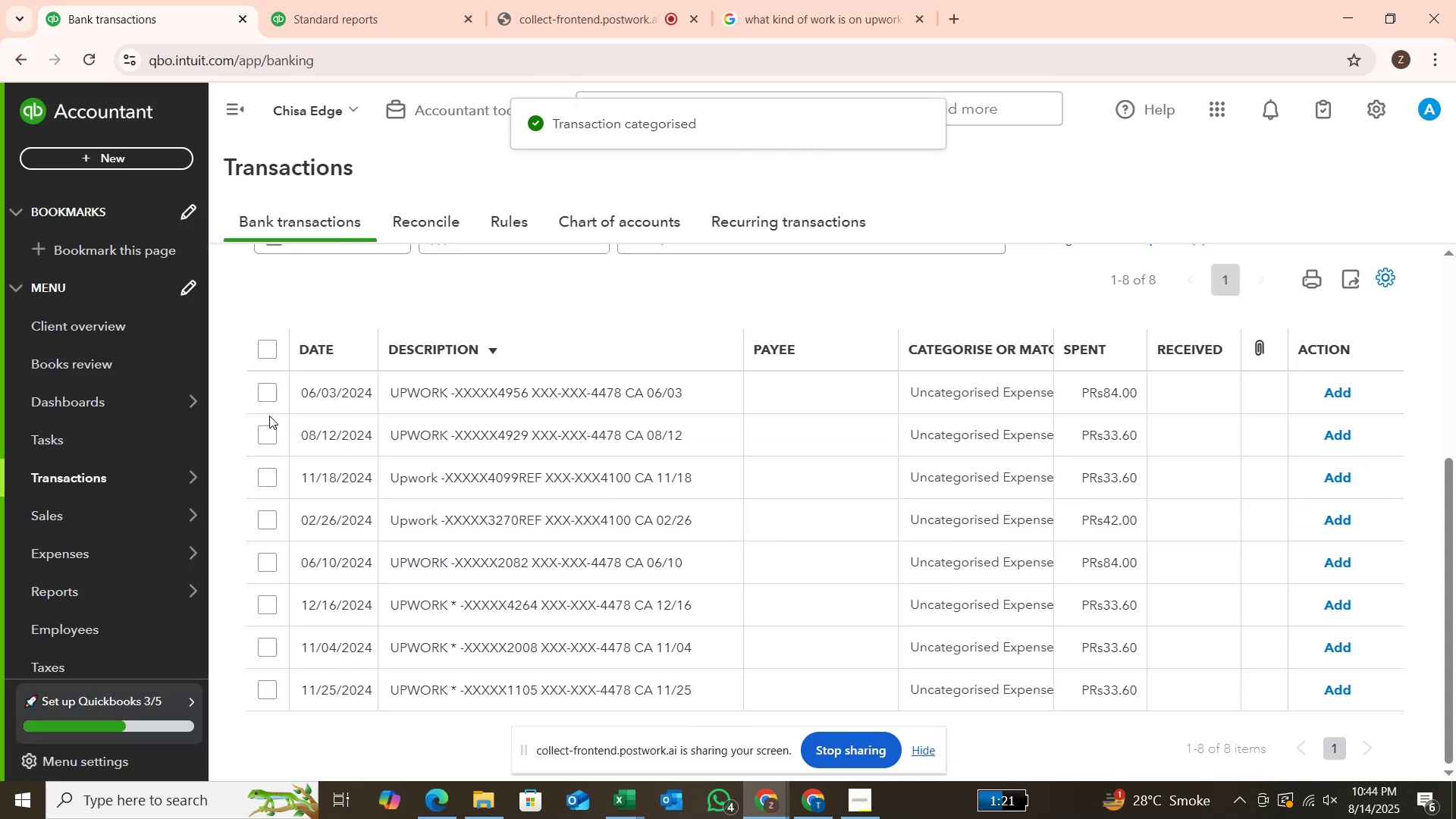 
scroll: coordinate [503, 579], scroll_direction: up, amount: 2.0
 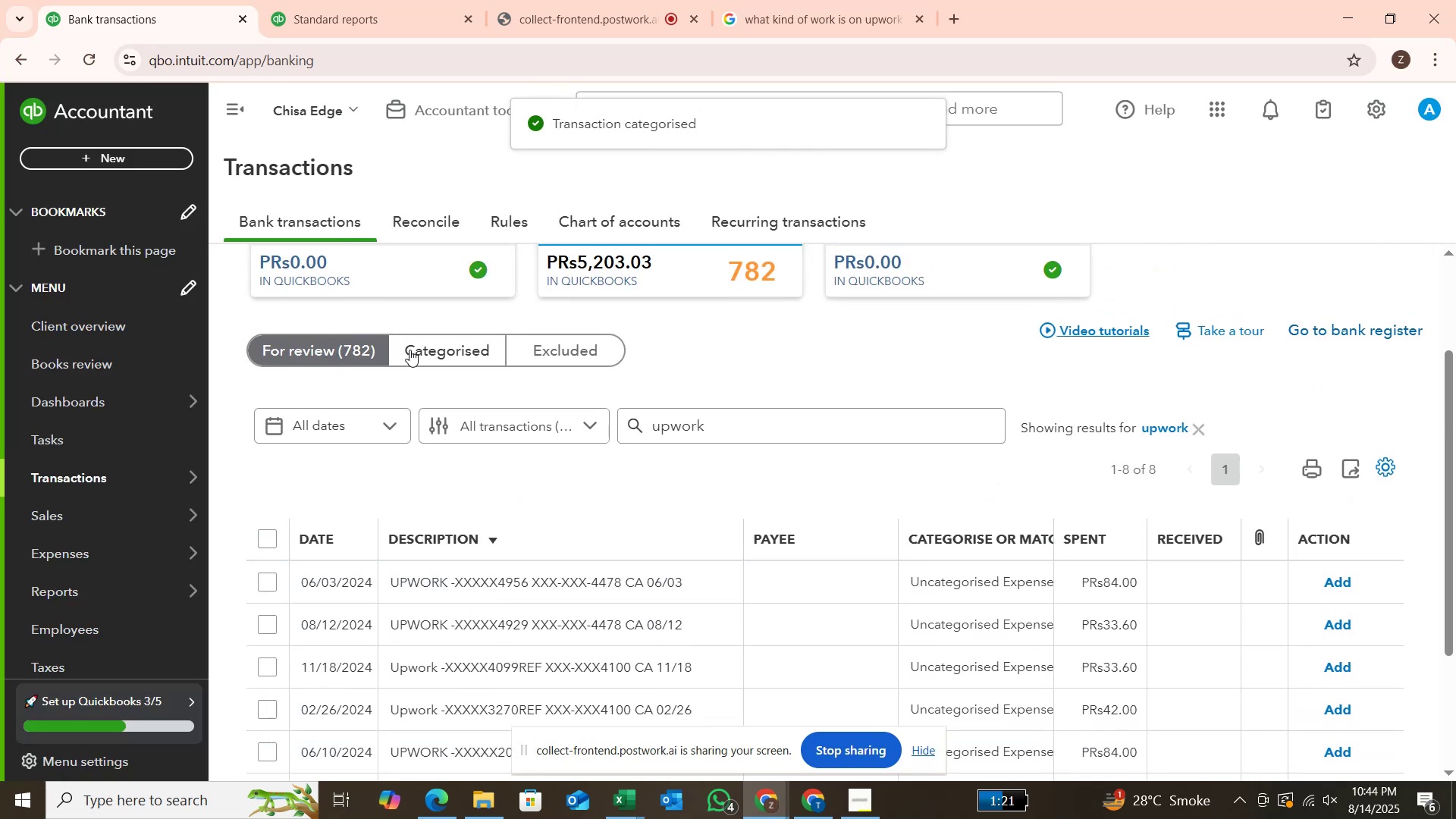 
left_click([422, 351])
 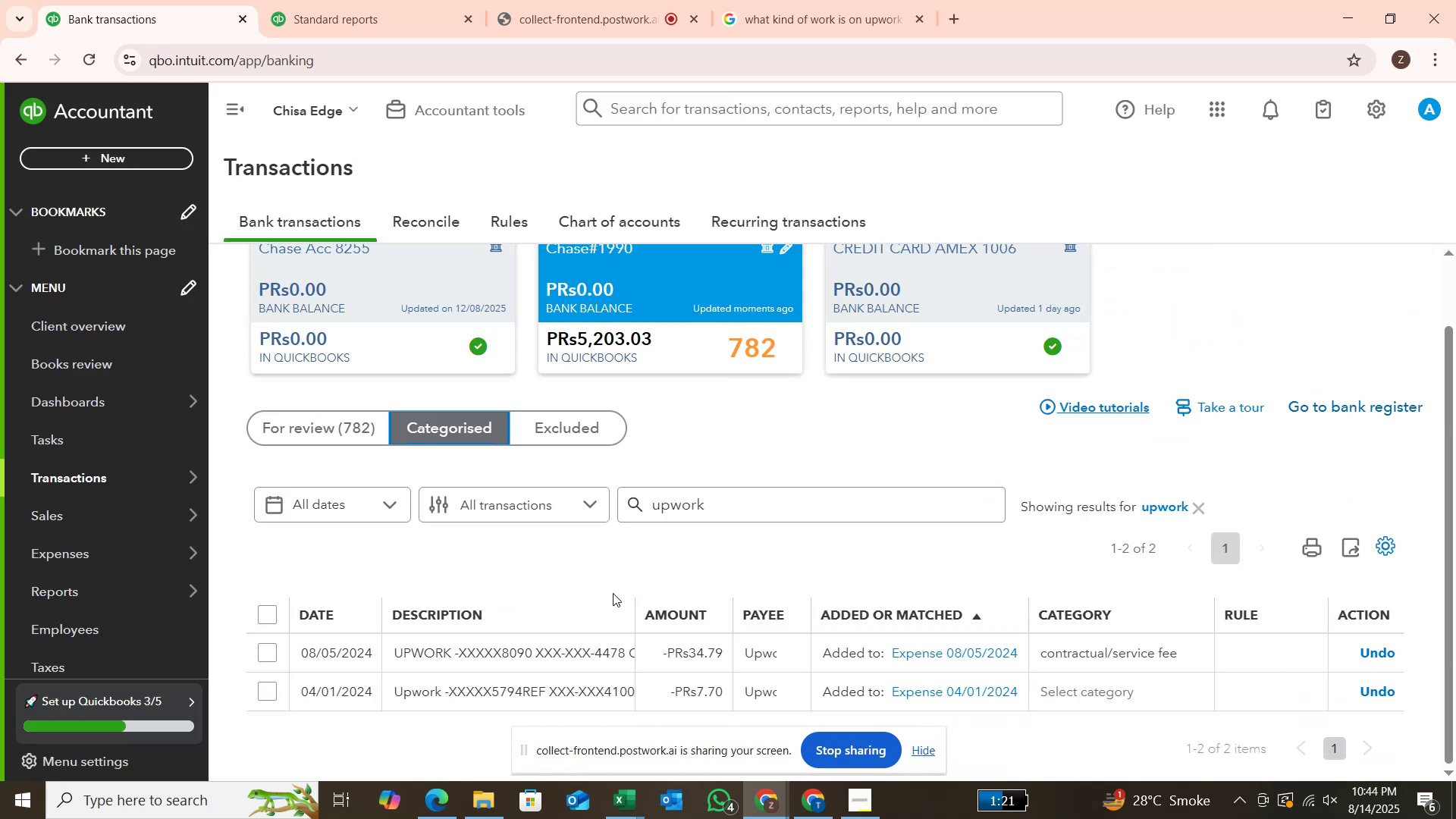 
scroll: coordinate [613, 598], scroll_direction: down, amount: 2.0
 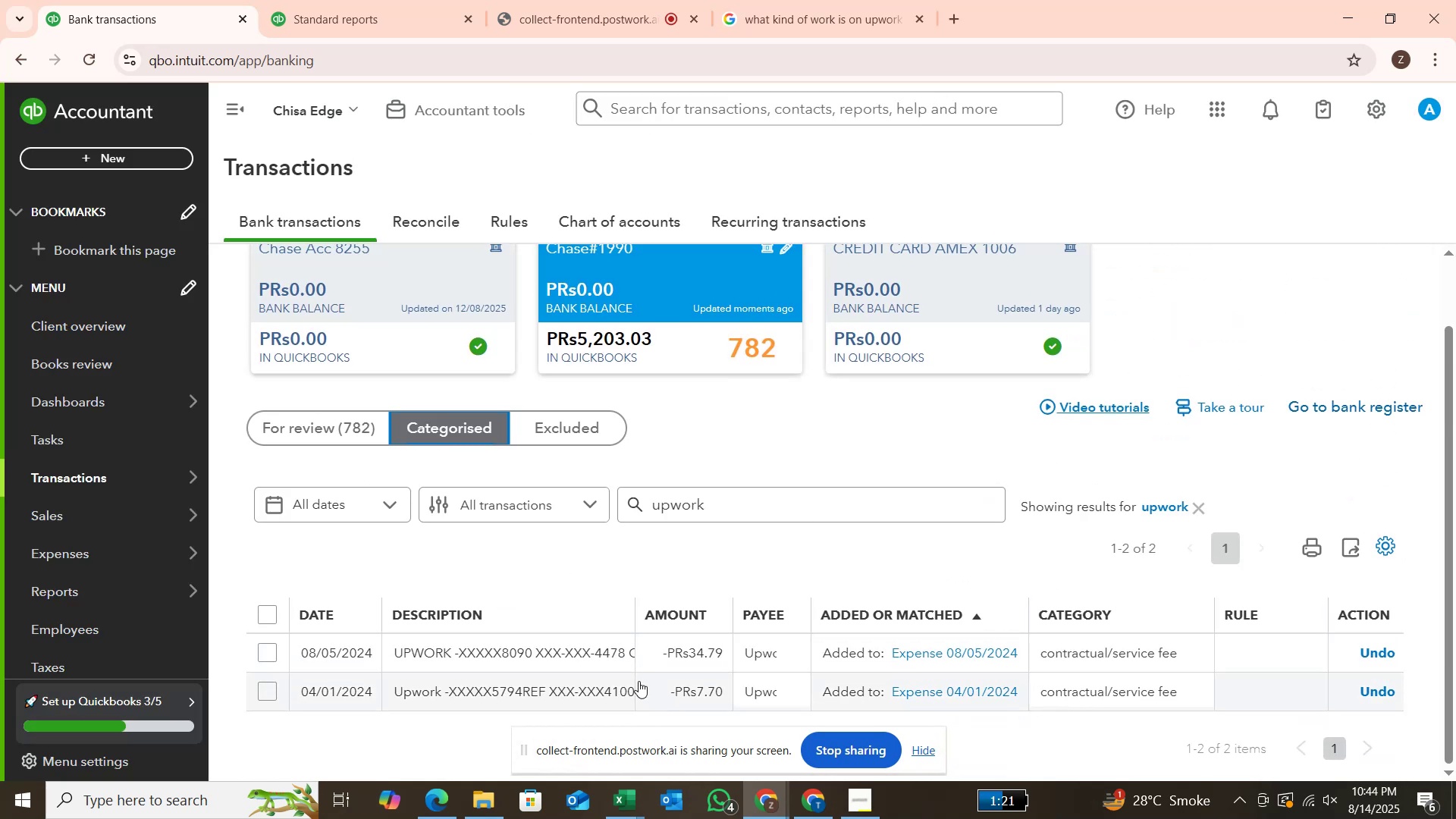 
scroll: coordinate [639, 679], scroll_direction: none, amount: 0.0
 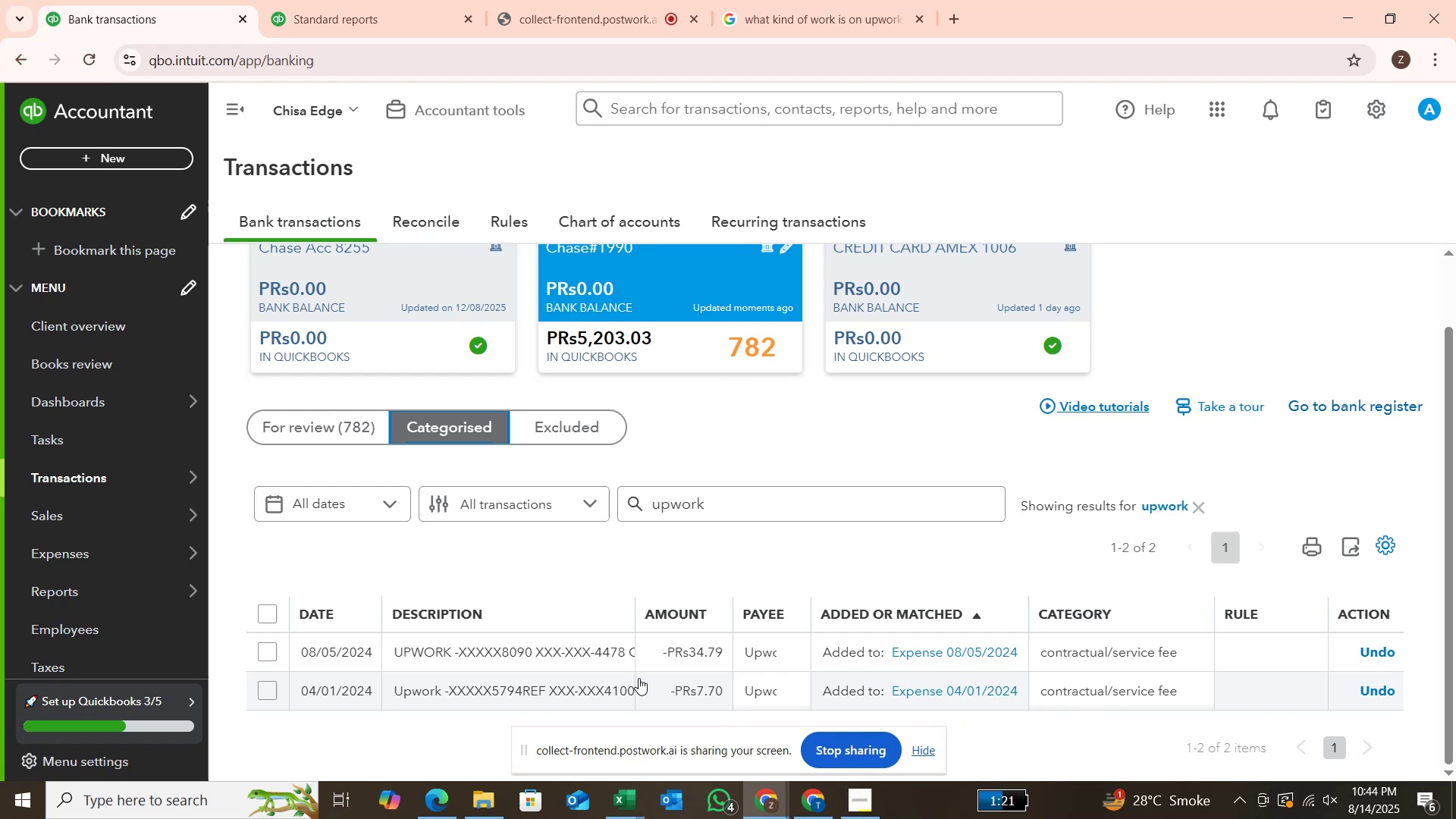 
scroll: coordinate [639, 676], scroll_direction: down, amount: 4.0
 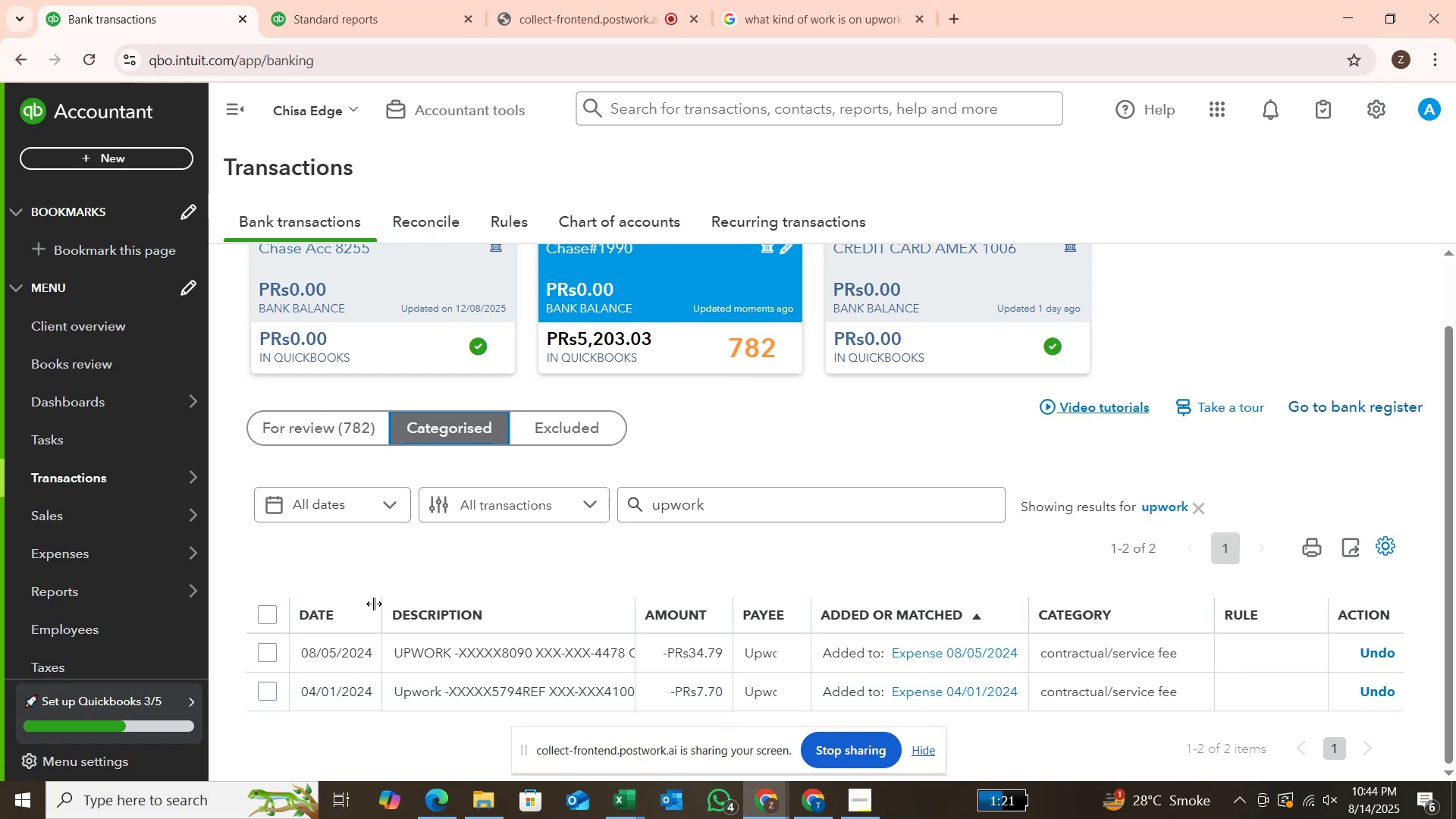 
wait(5.2)
 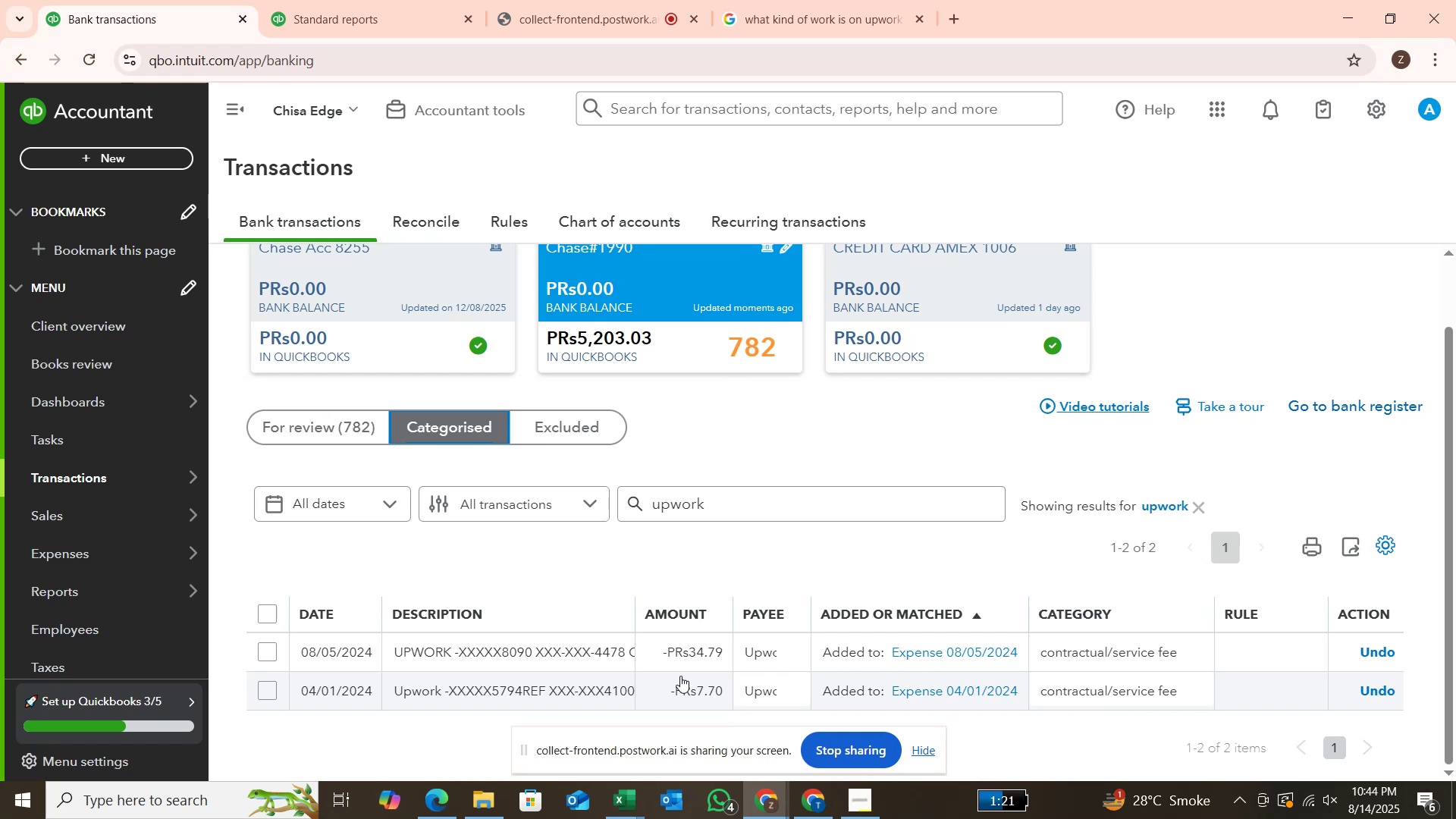 
left_click([347, 422])
 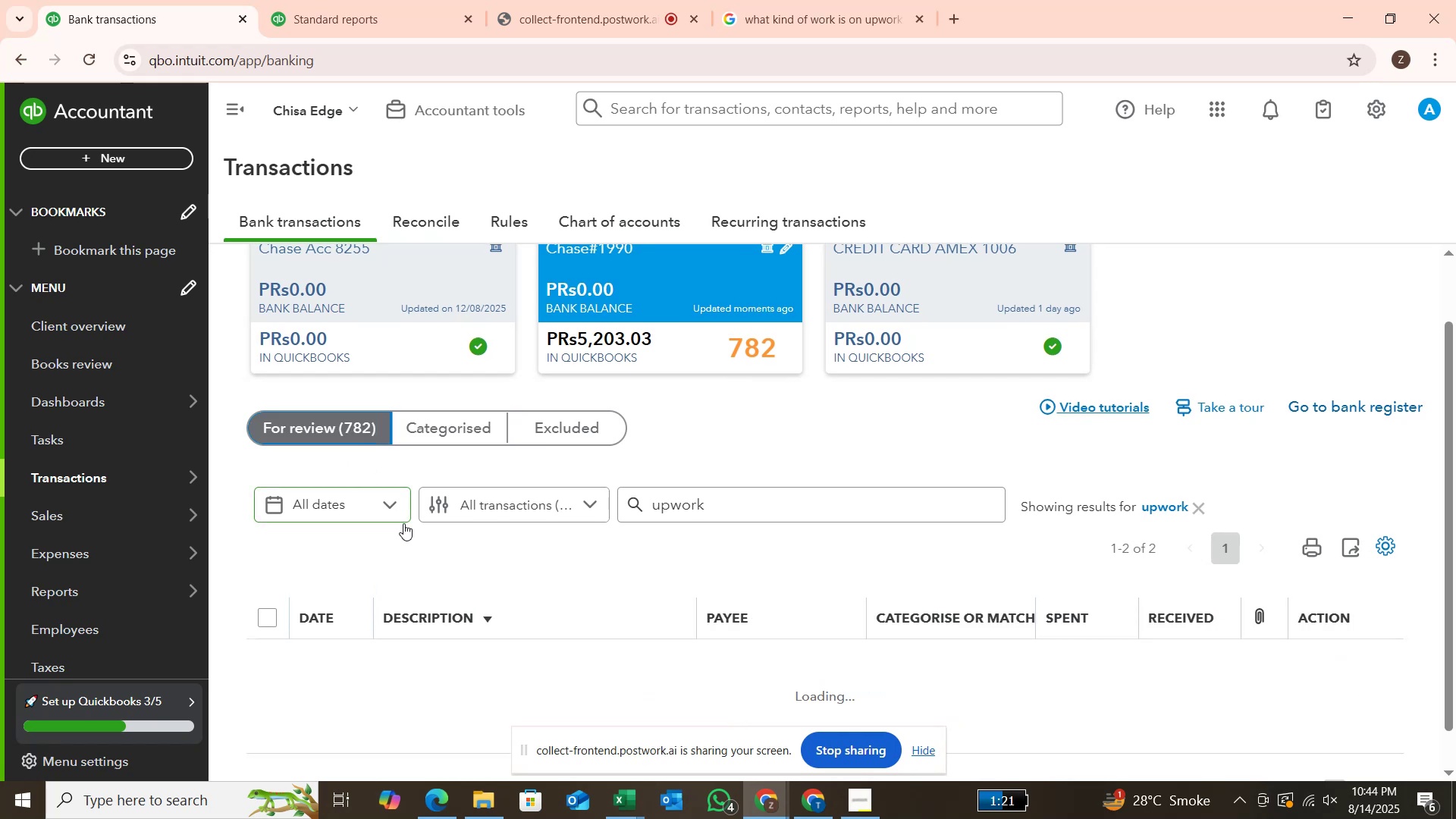 
mouse_move([557, 703])
 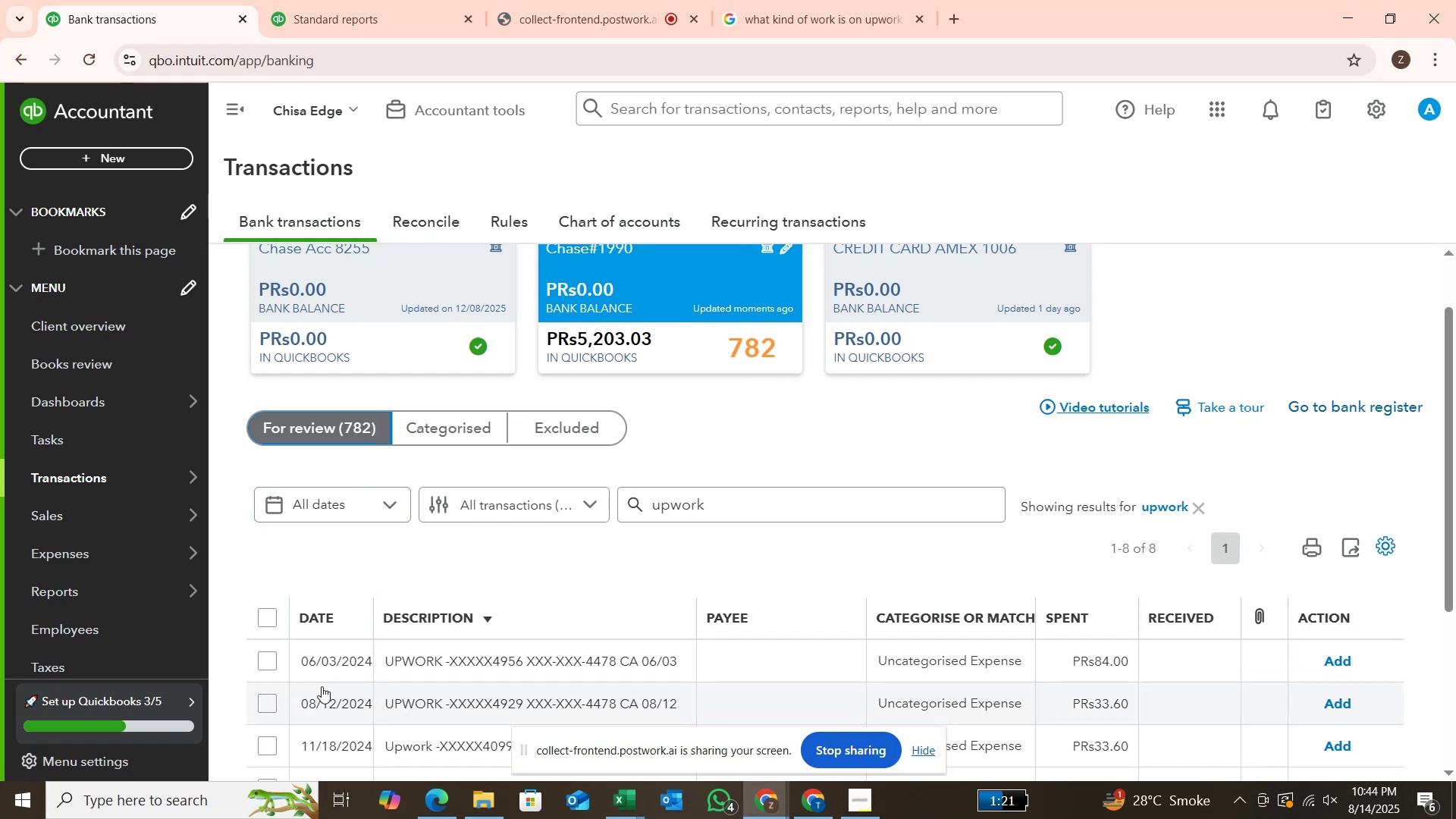 
scroll: coordinate [322, 686], scroll_direction: down, amount: 1.0
 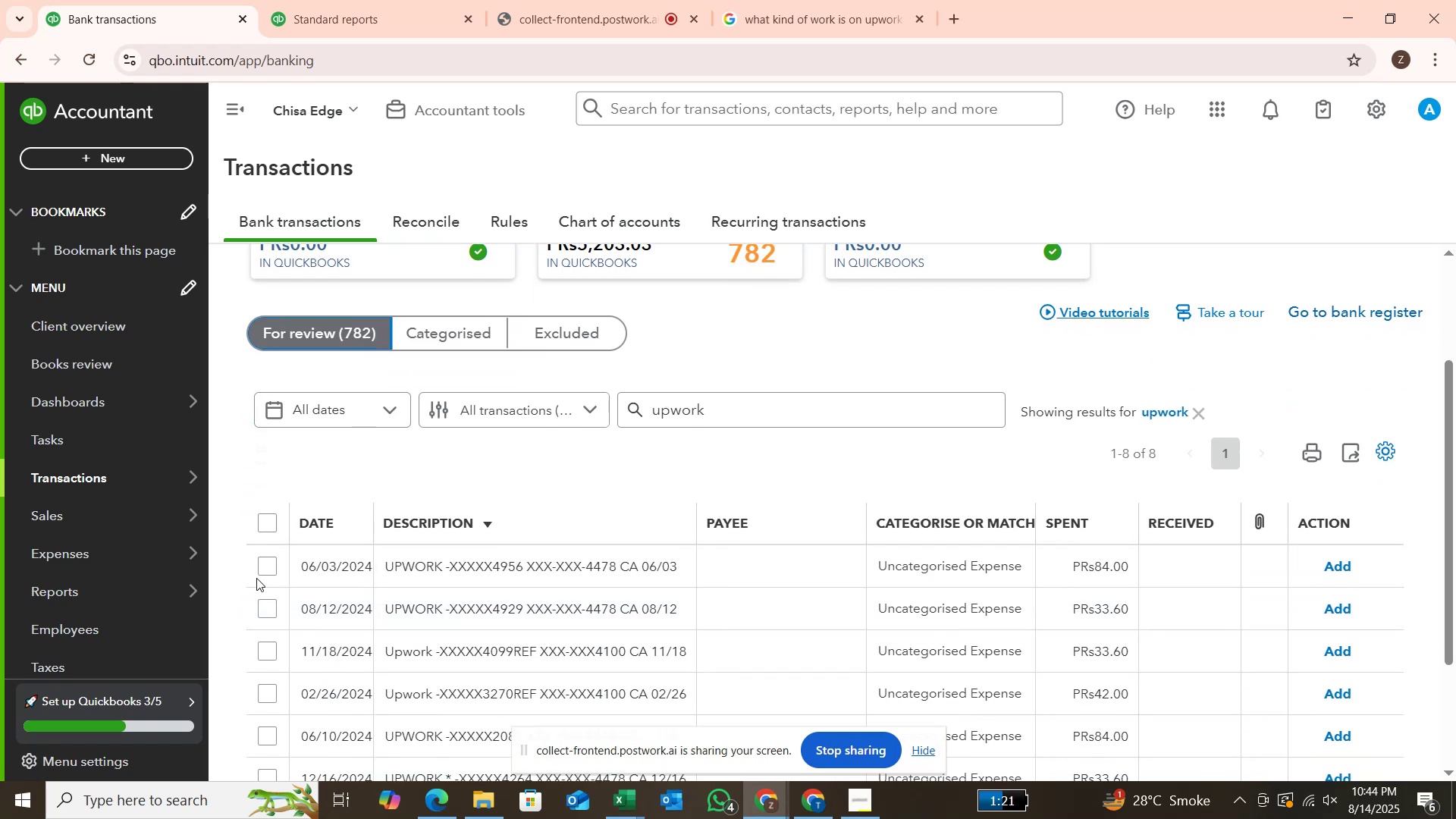 
left_click([266, 571])
 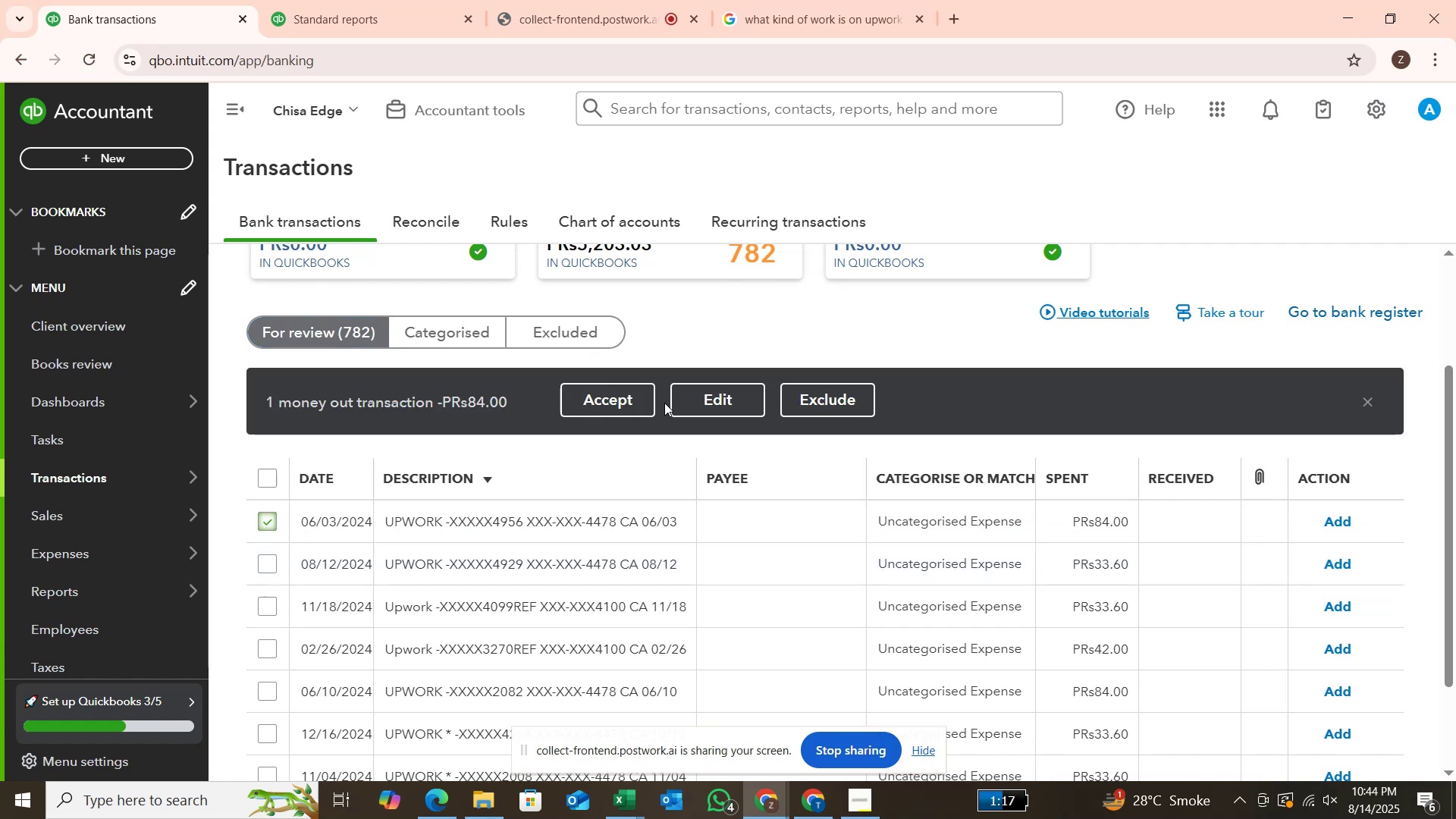 
left_click([682, 398])
 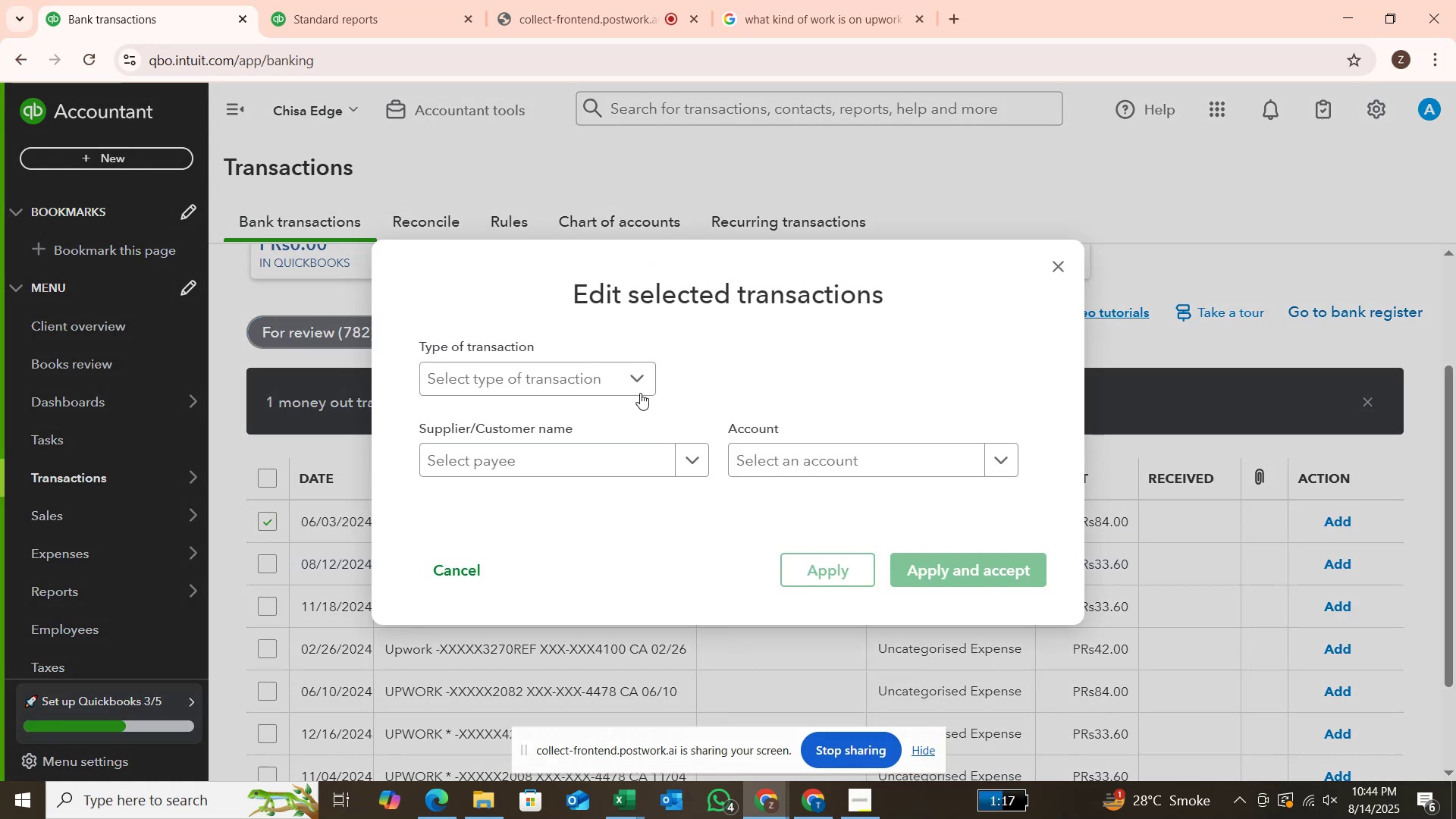 
left_click([636, 390])
 